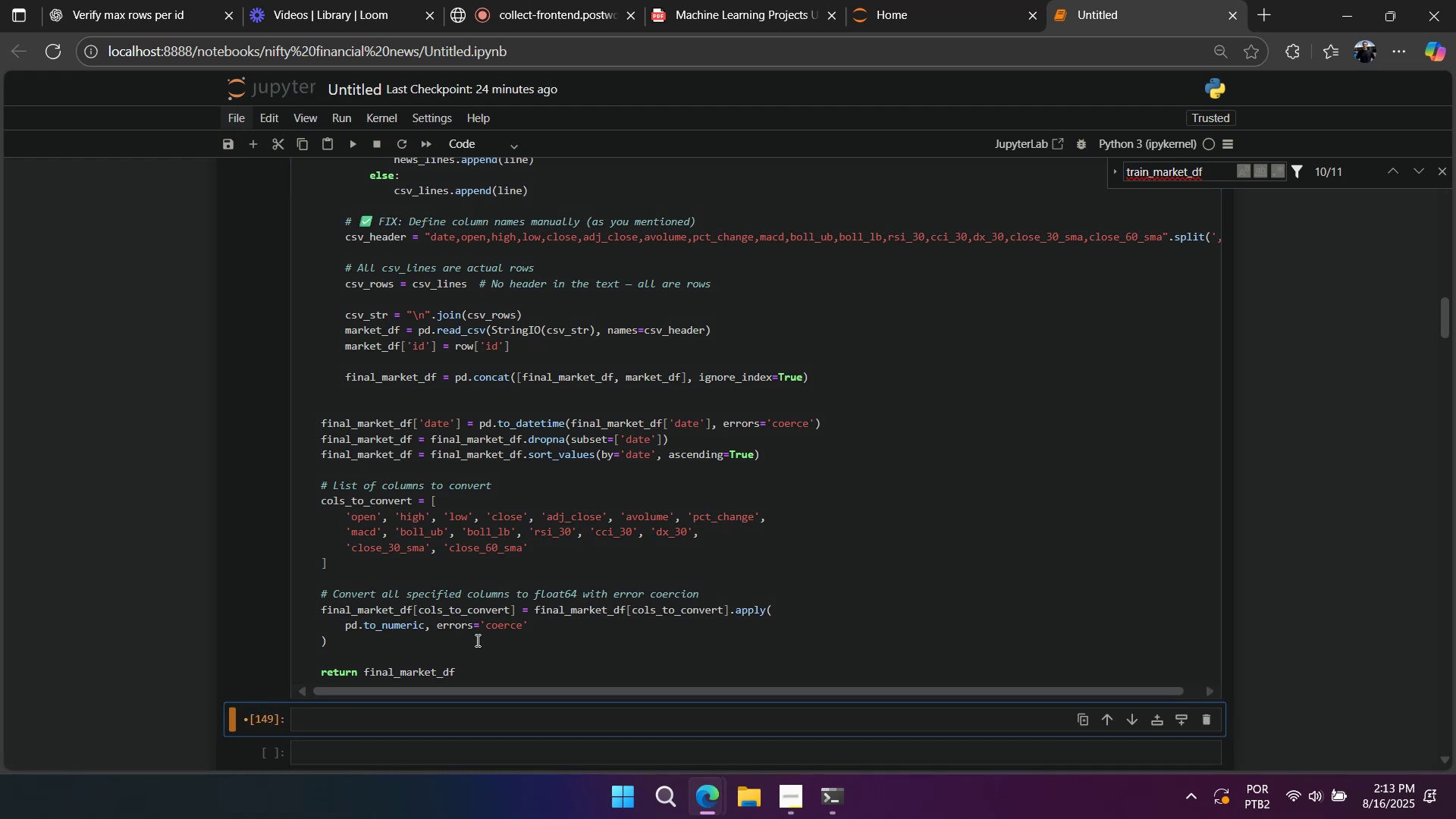 
scroll: coordinate [466, 604], scroll_direction: down, amount: 4.0
 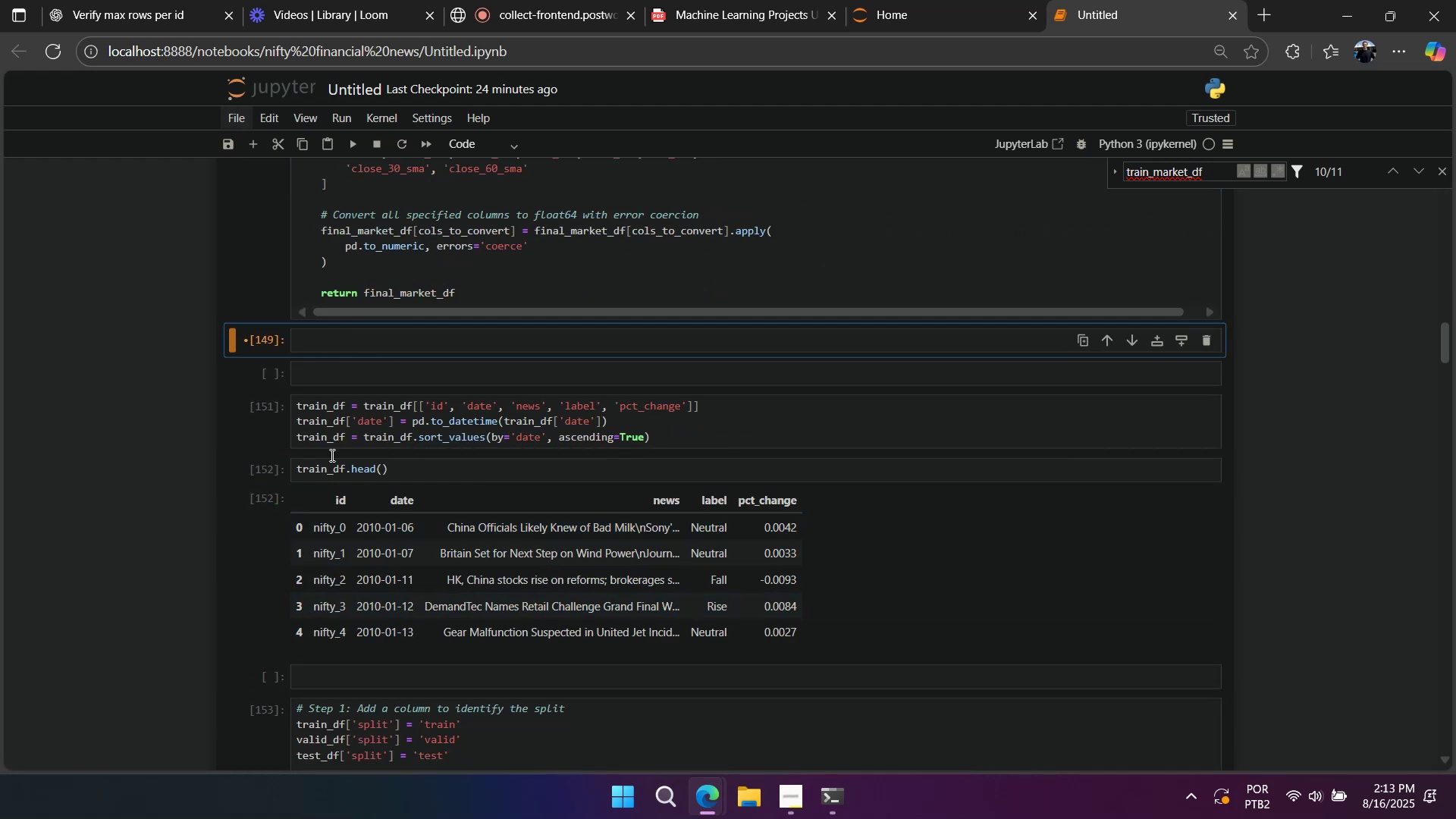 
scroll: coordinate [318, 443], scroll_direction: up, amount: 1.0
 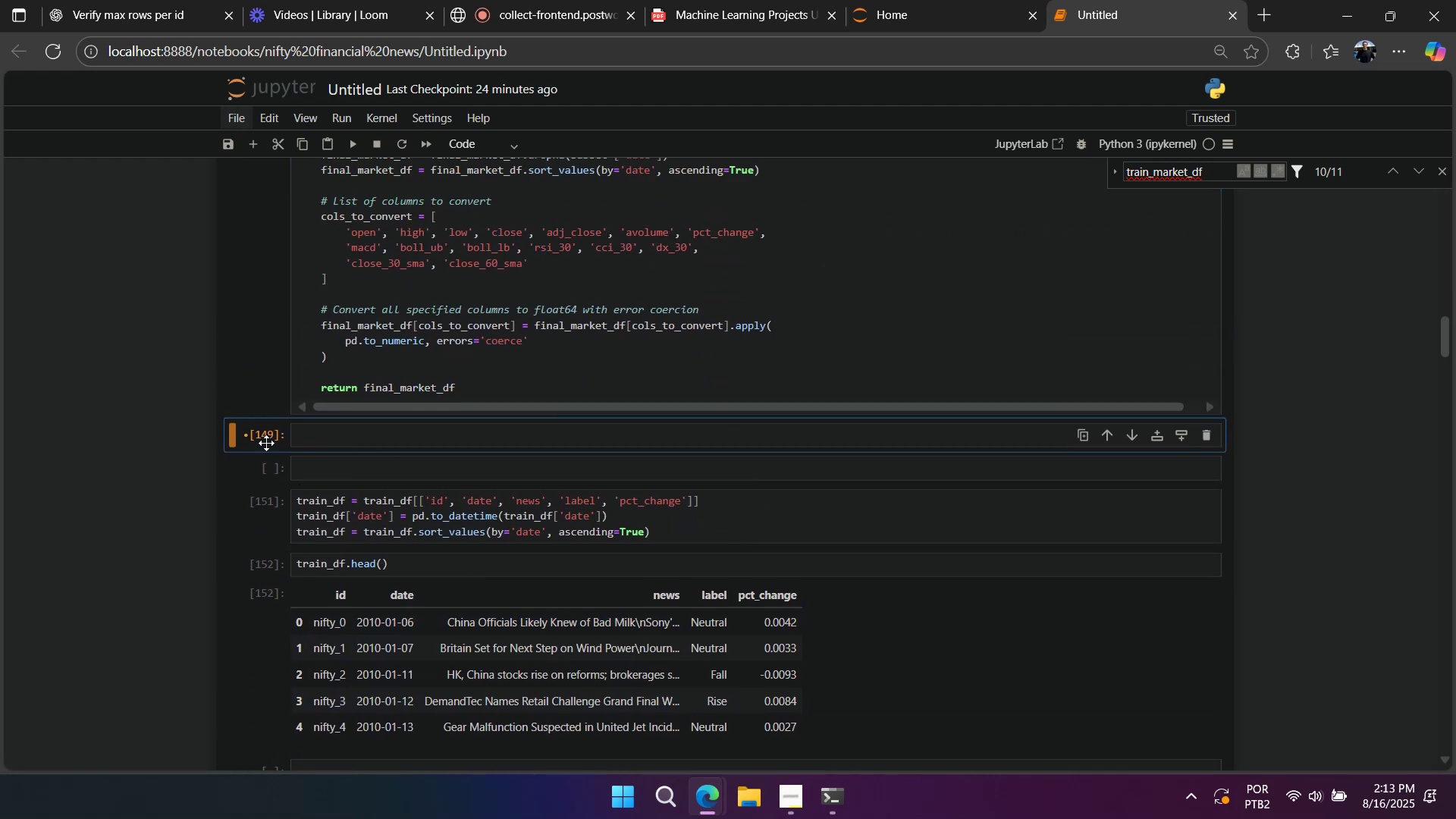 
left_click([266, 441])
 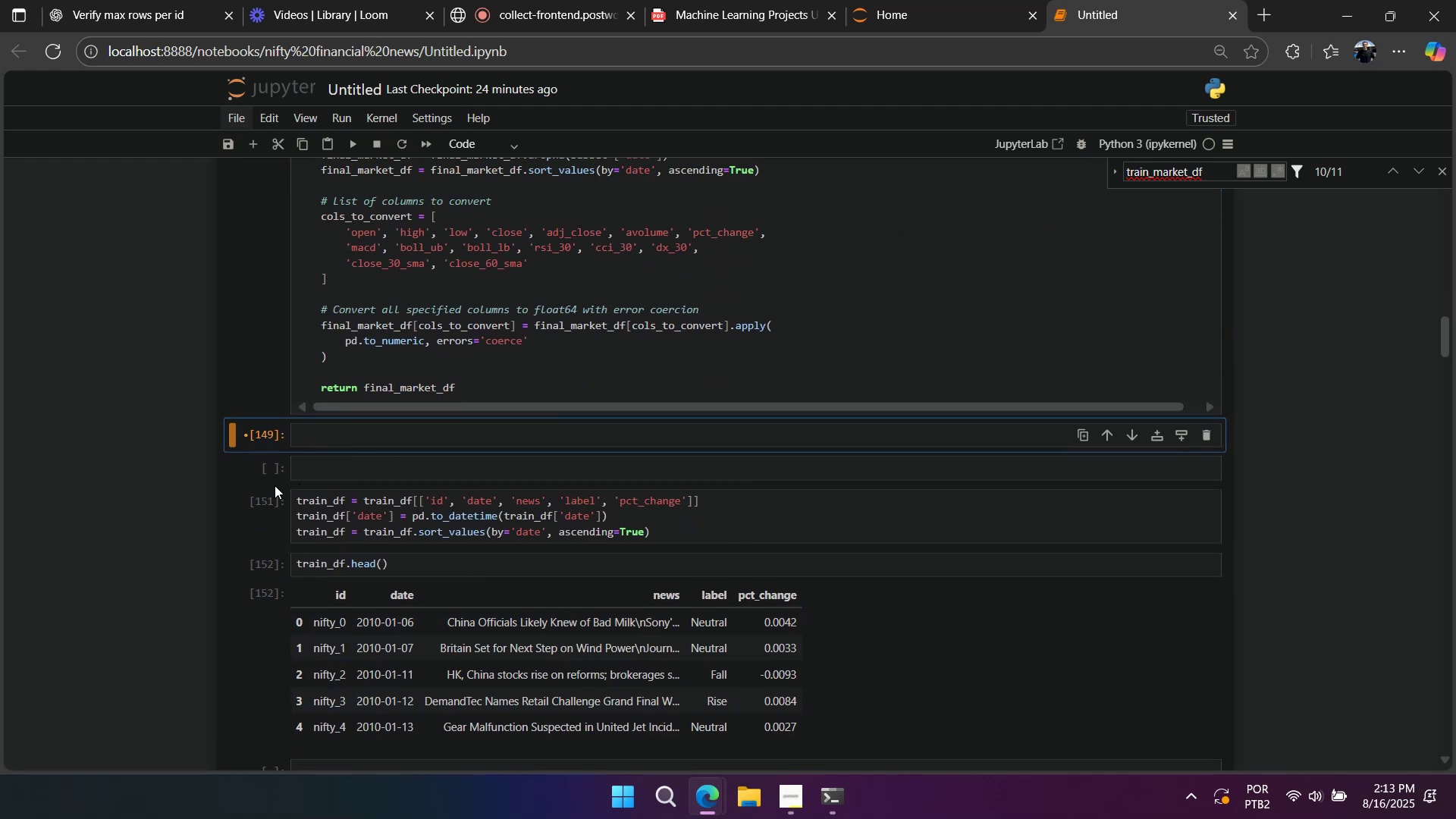 
type(aaaa)
 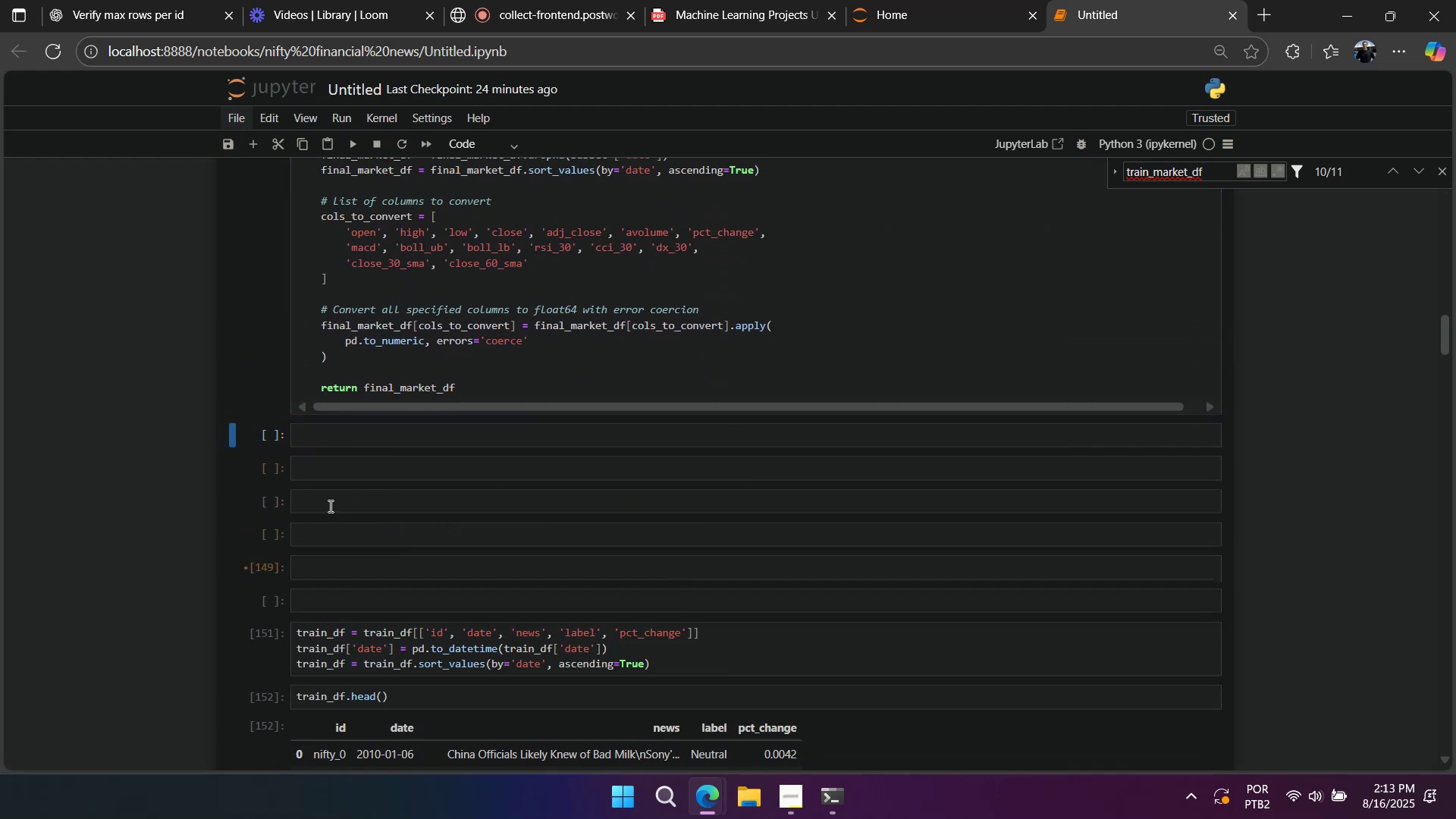 
scroll: coordinate [342, 347], scroll_direction: up, amount: 8.0
 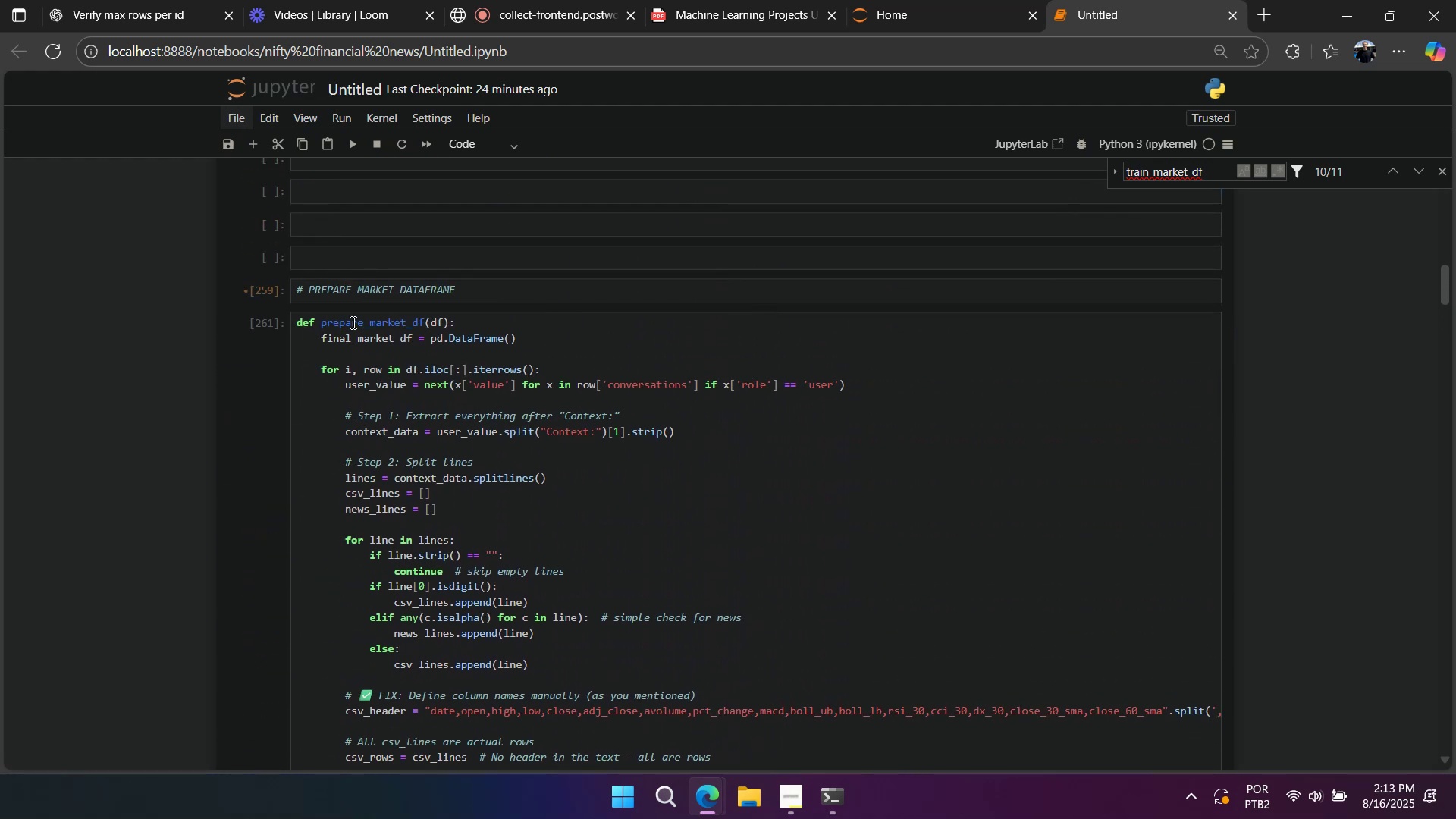 
double_click([352, 322])
 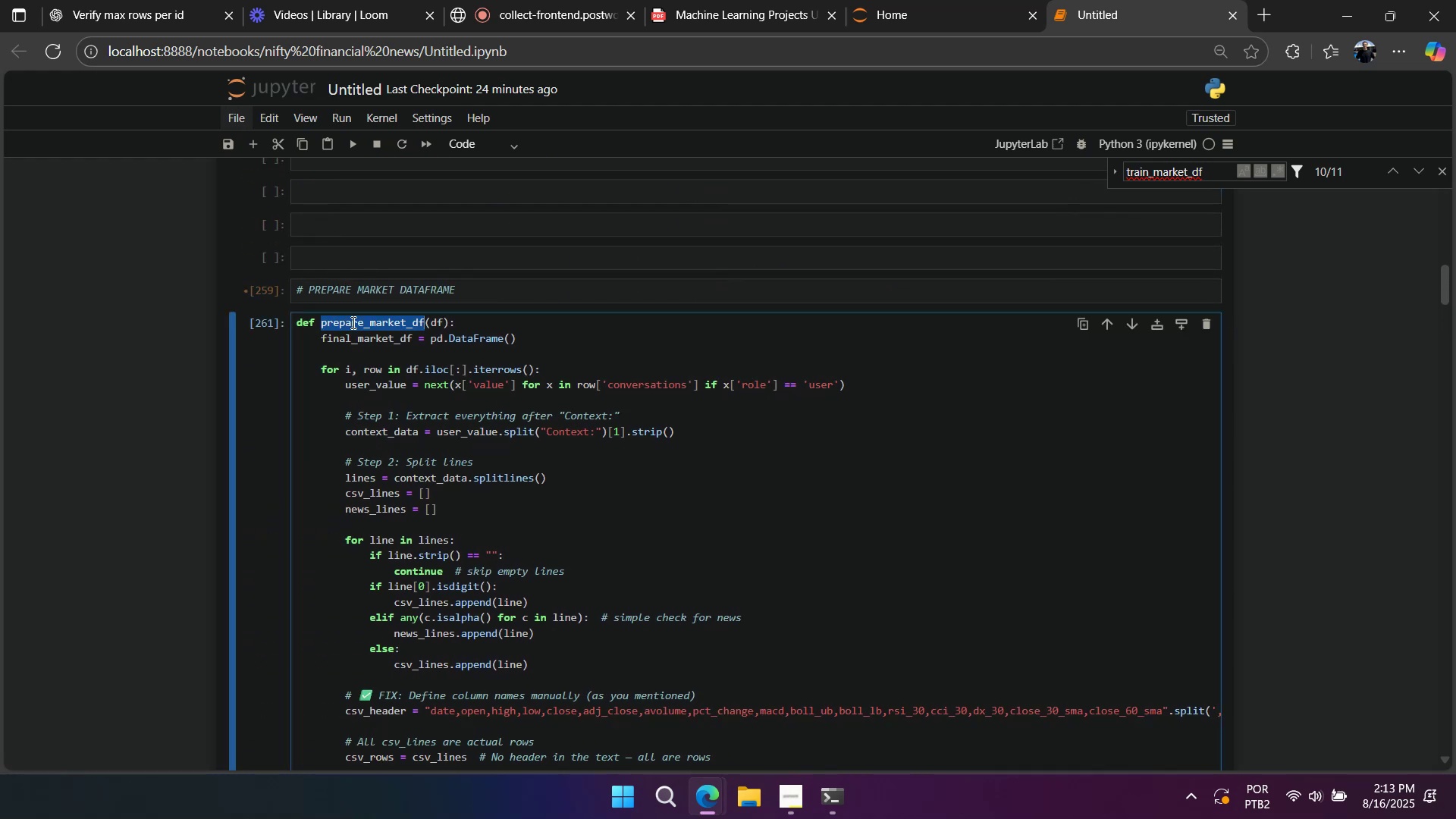 
key(Control+ControlLeft)
 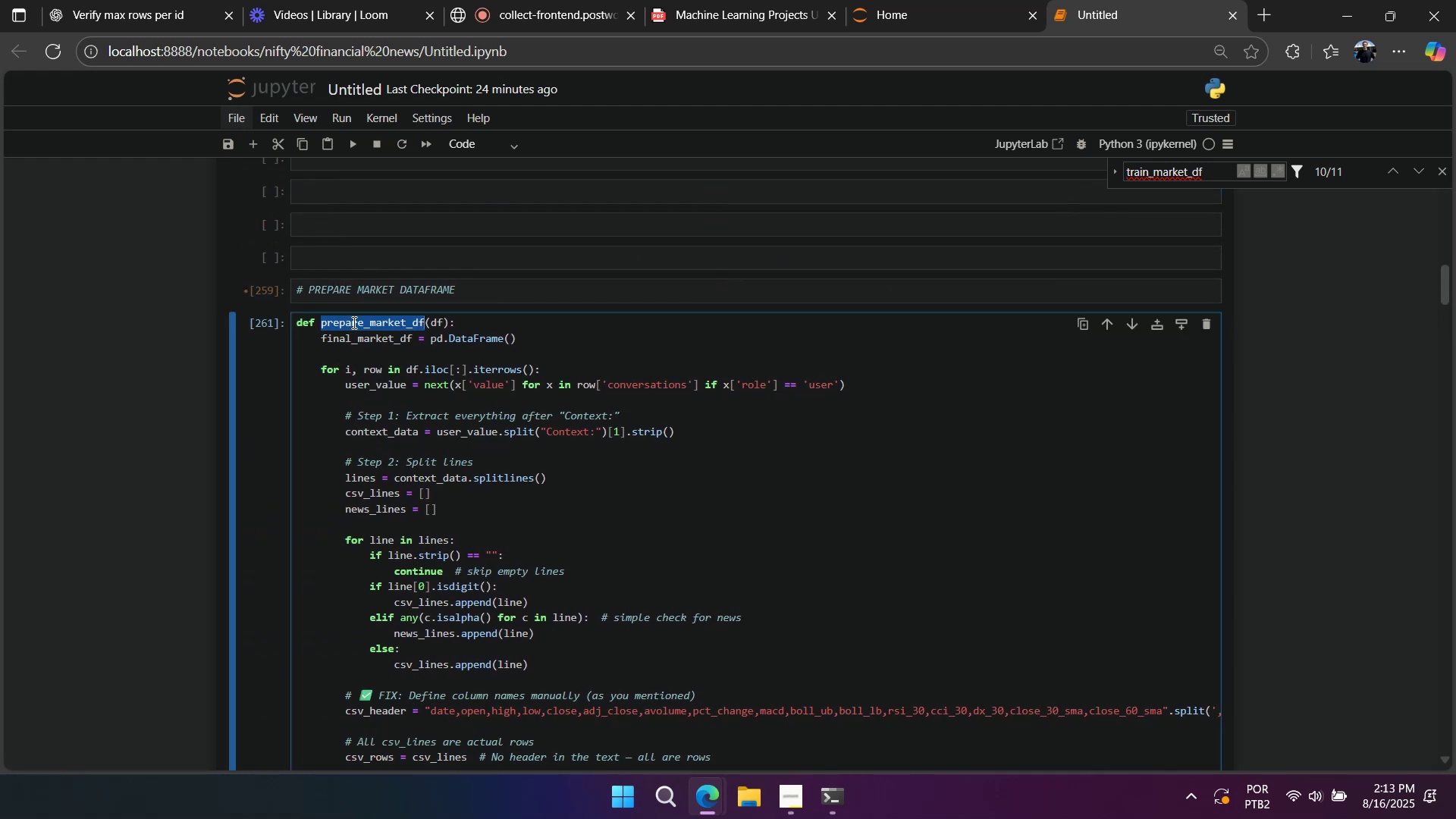 
key(Control+C)
 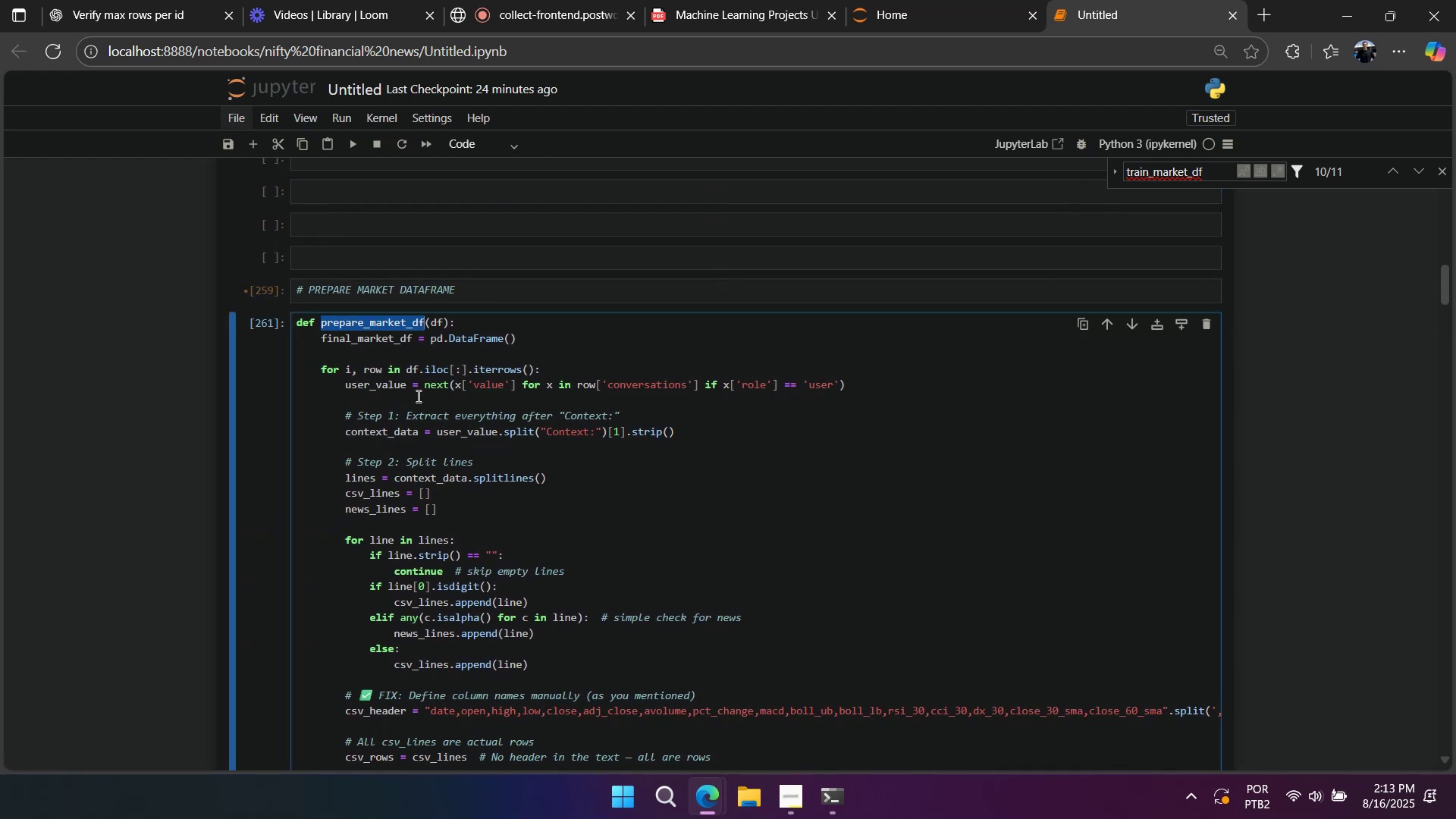 
triple_click([417, 396])
 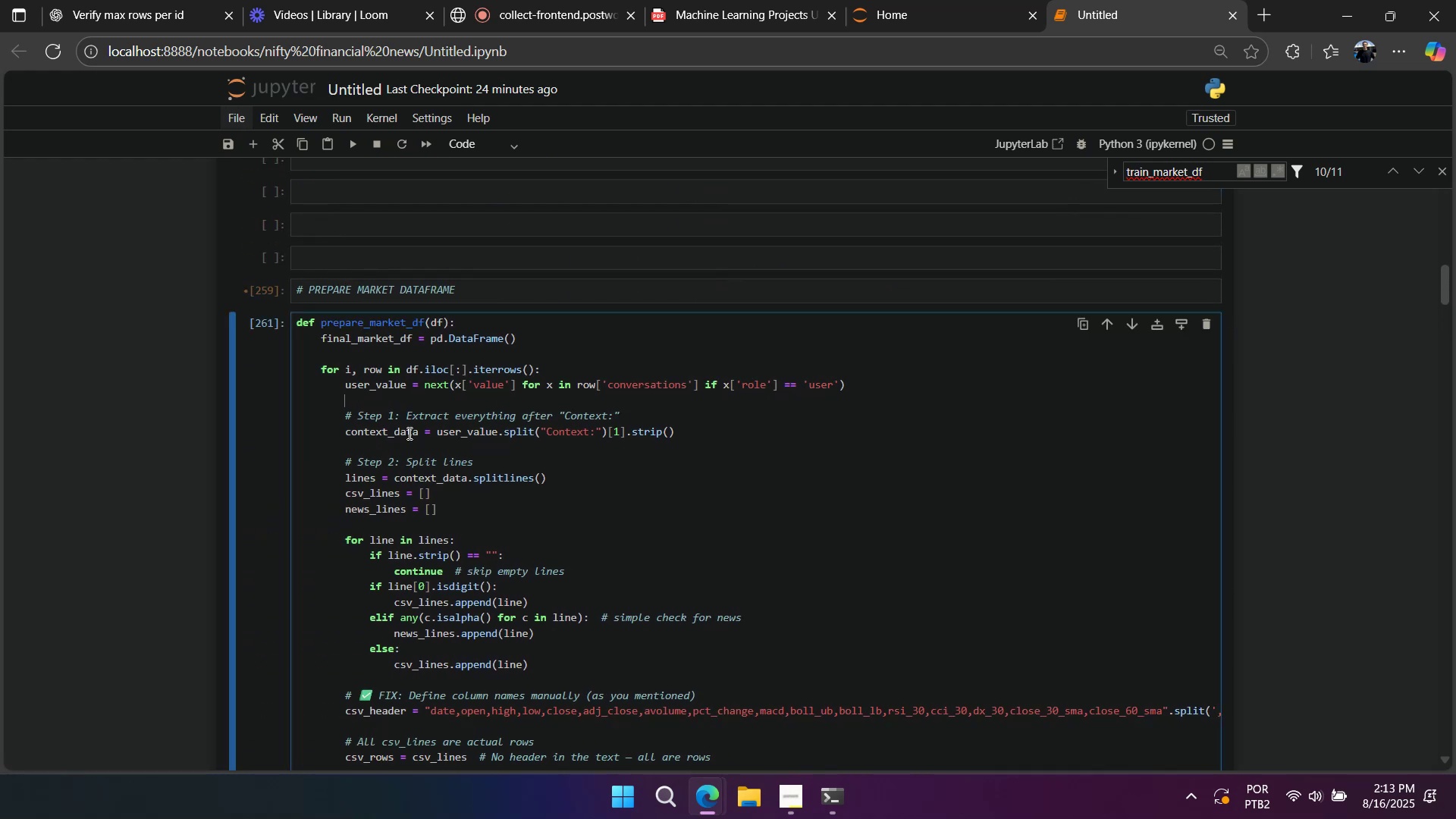 
scroll: coordinate [402, 470], scroll_direction: down, amount: 7.0
 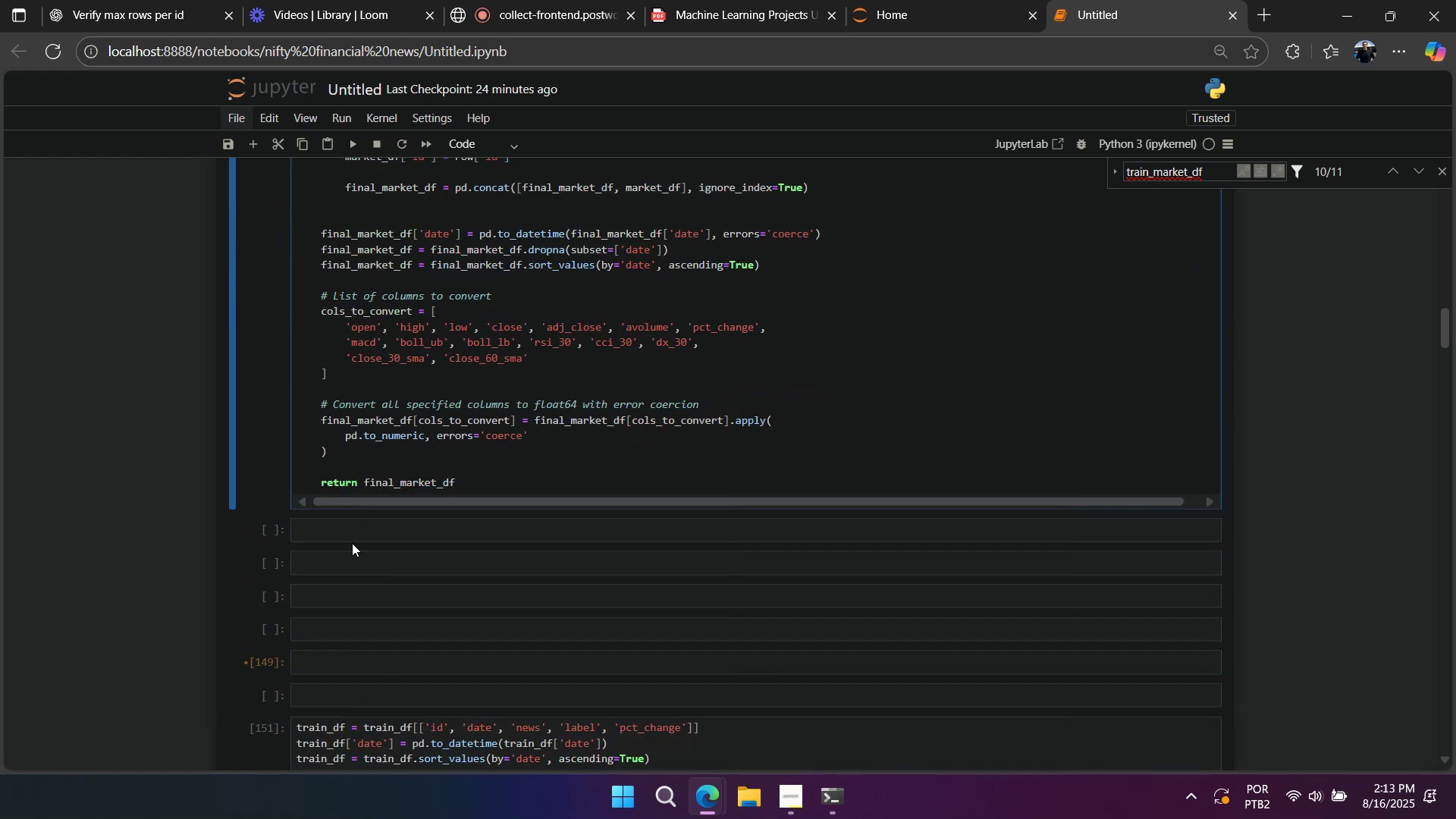 
left_click([350, 531])
 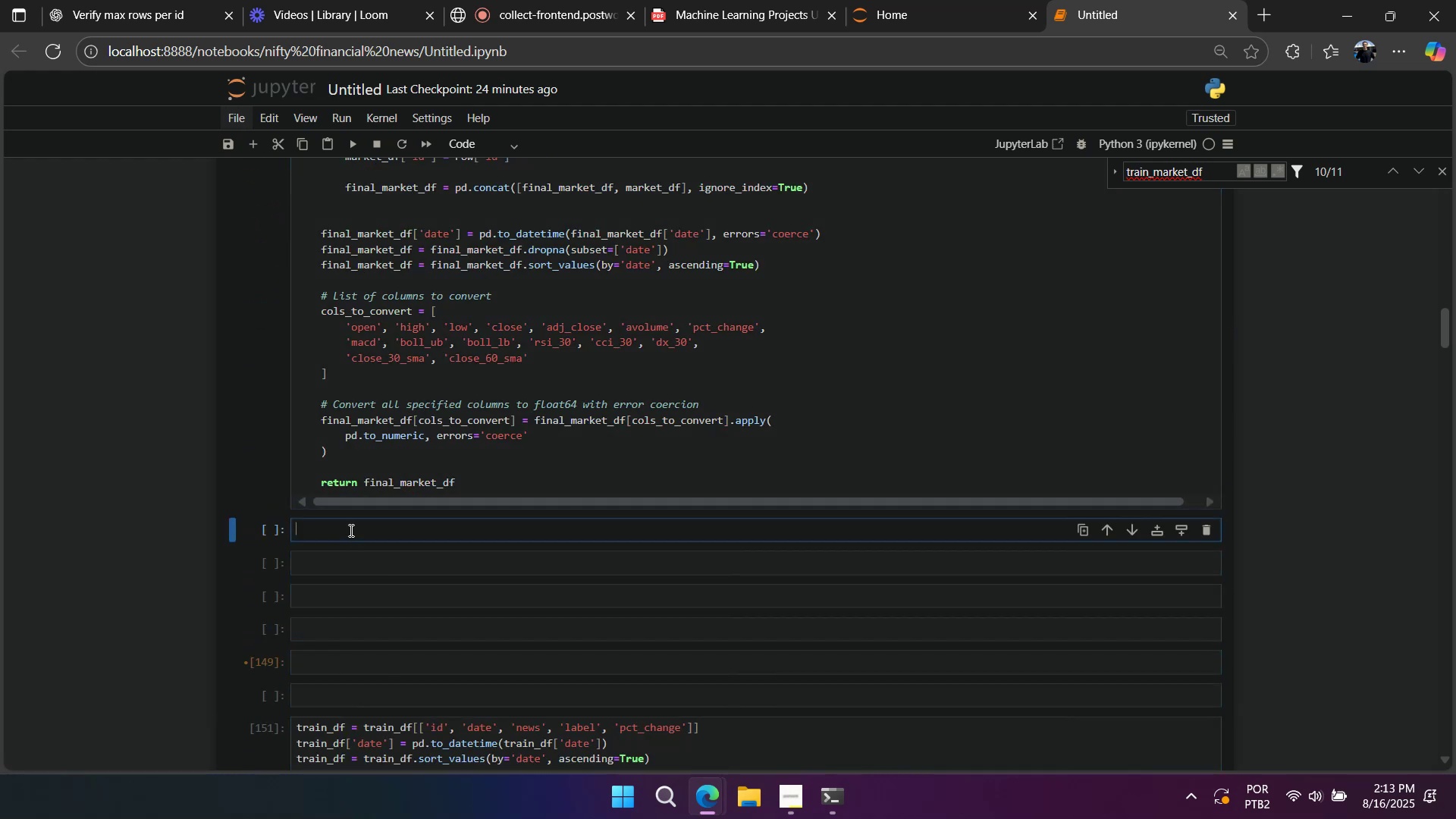 
type(tri)
key(Backspace)
type(ain_market_df = )
 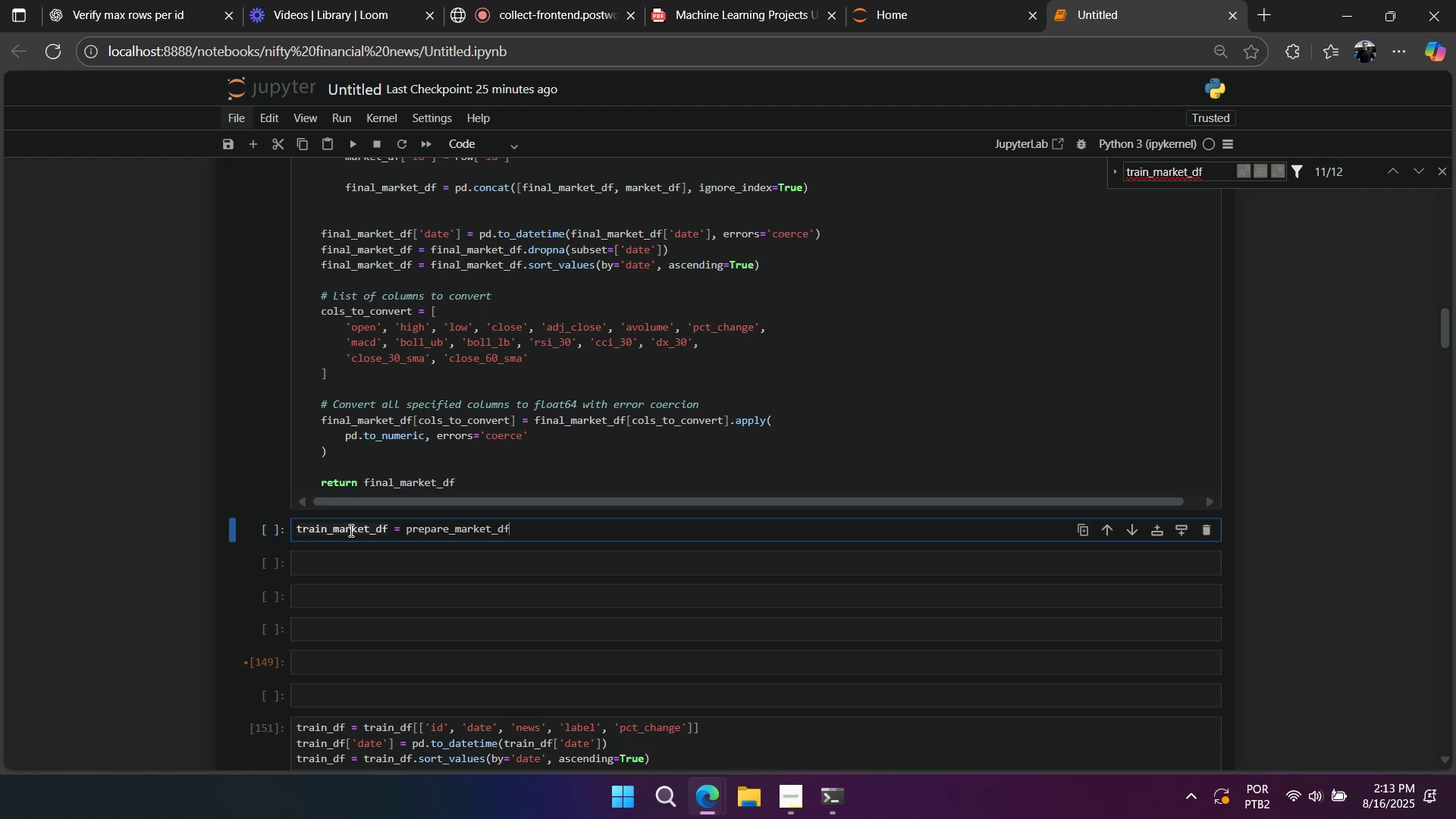 
key(Control+V)
 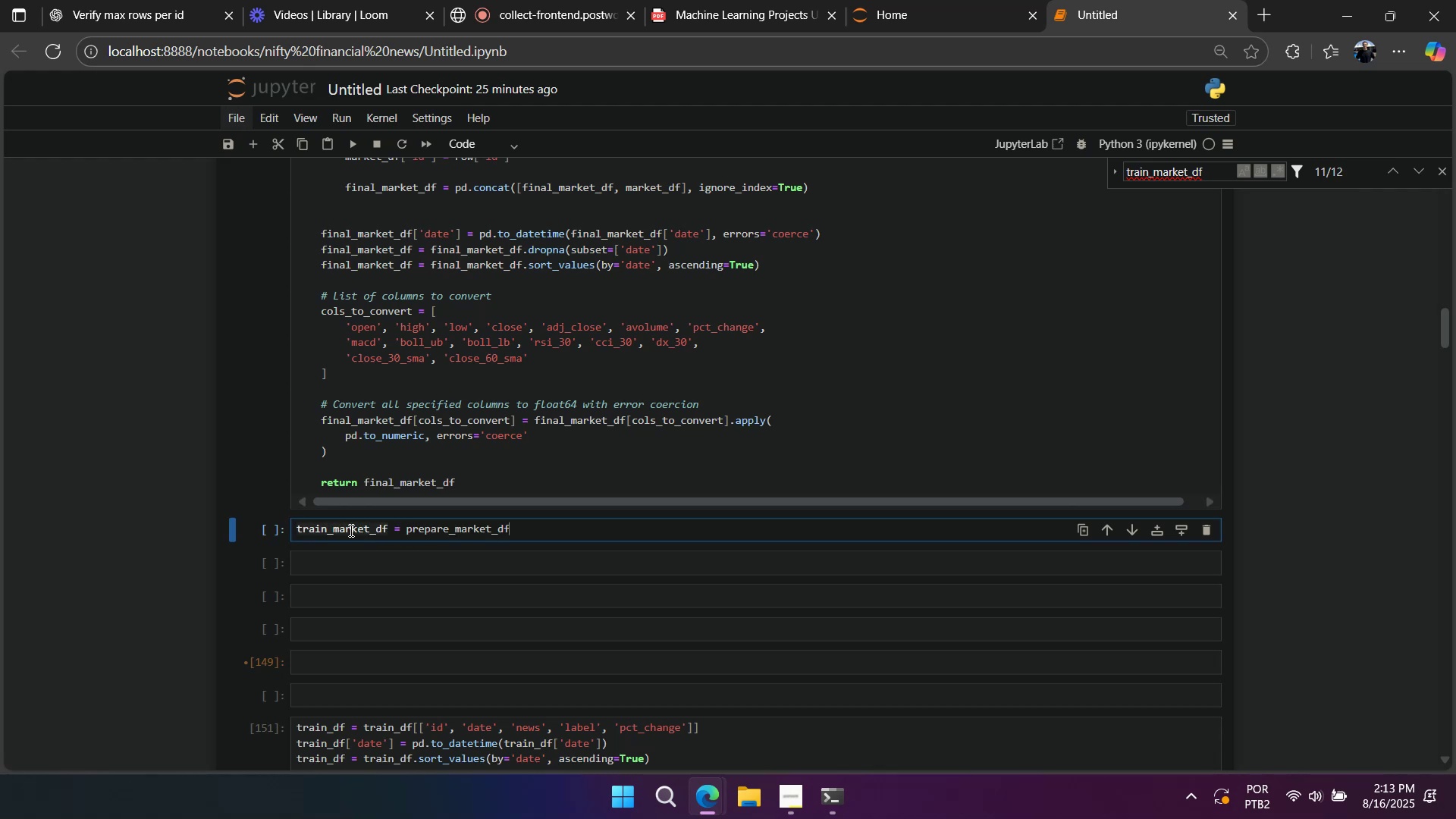 
type((train_df))
 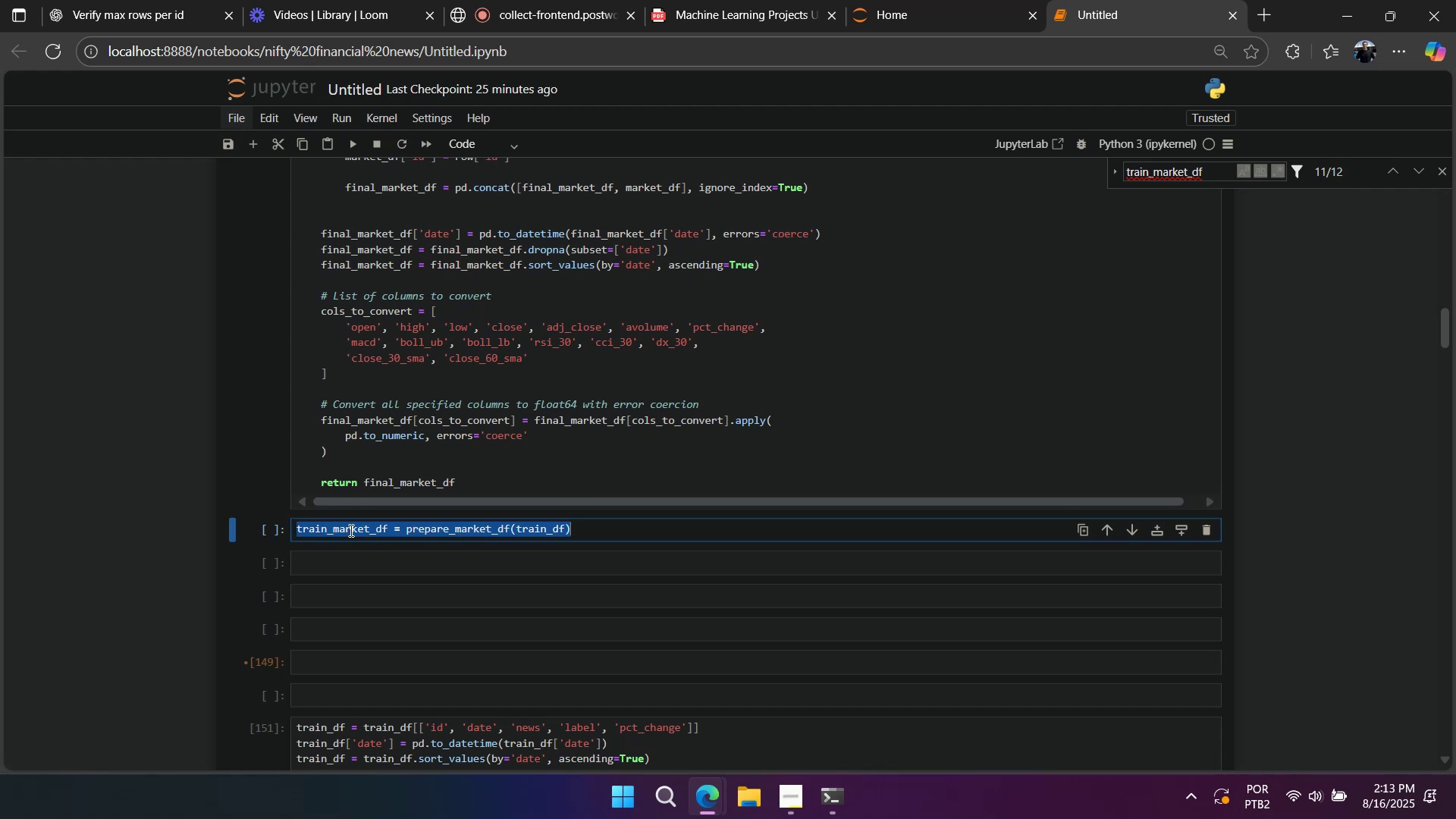 
key(Control+A)
 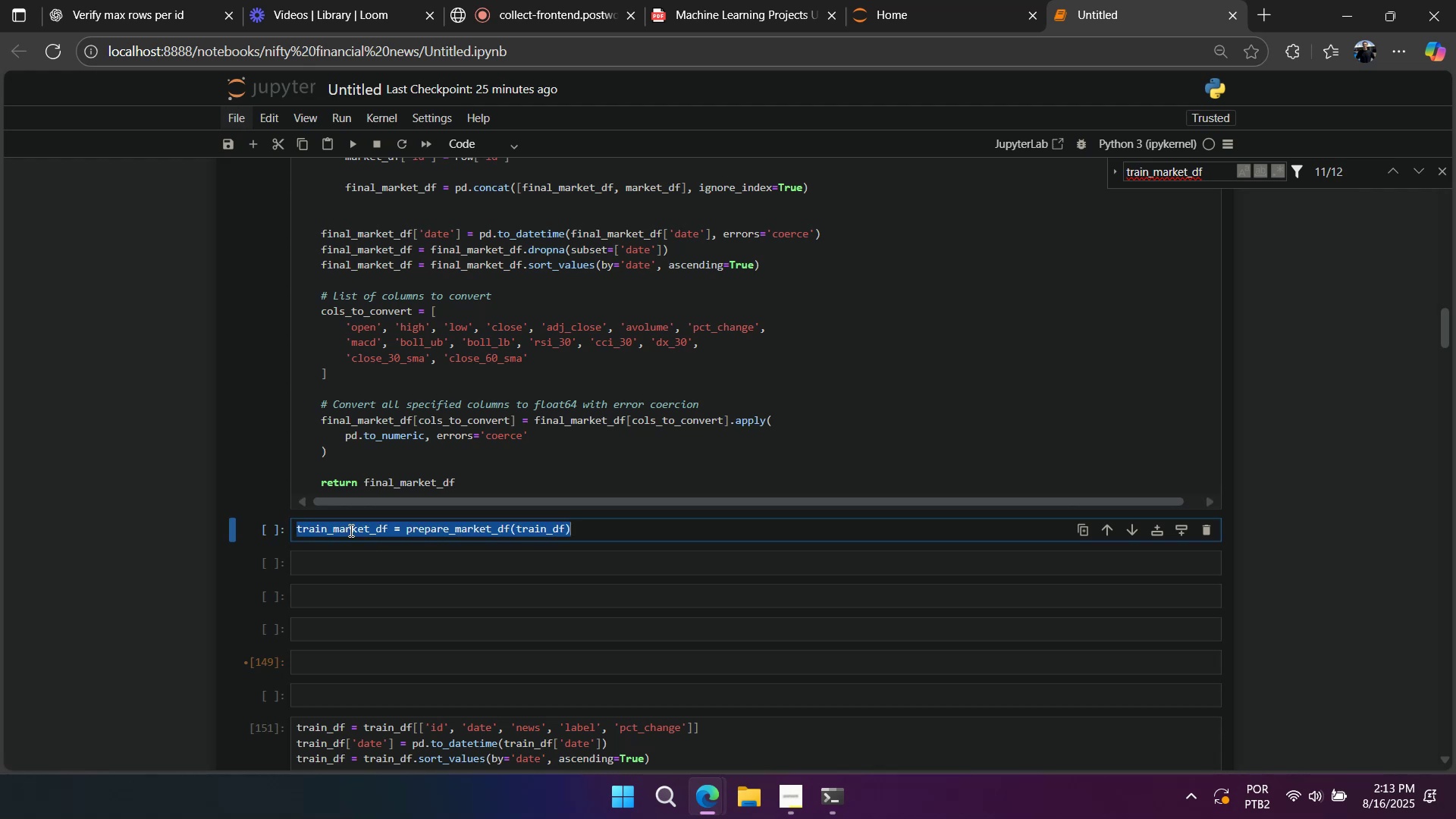 
key(Control+C)
 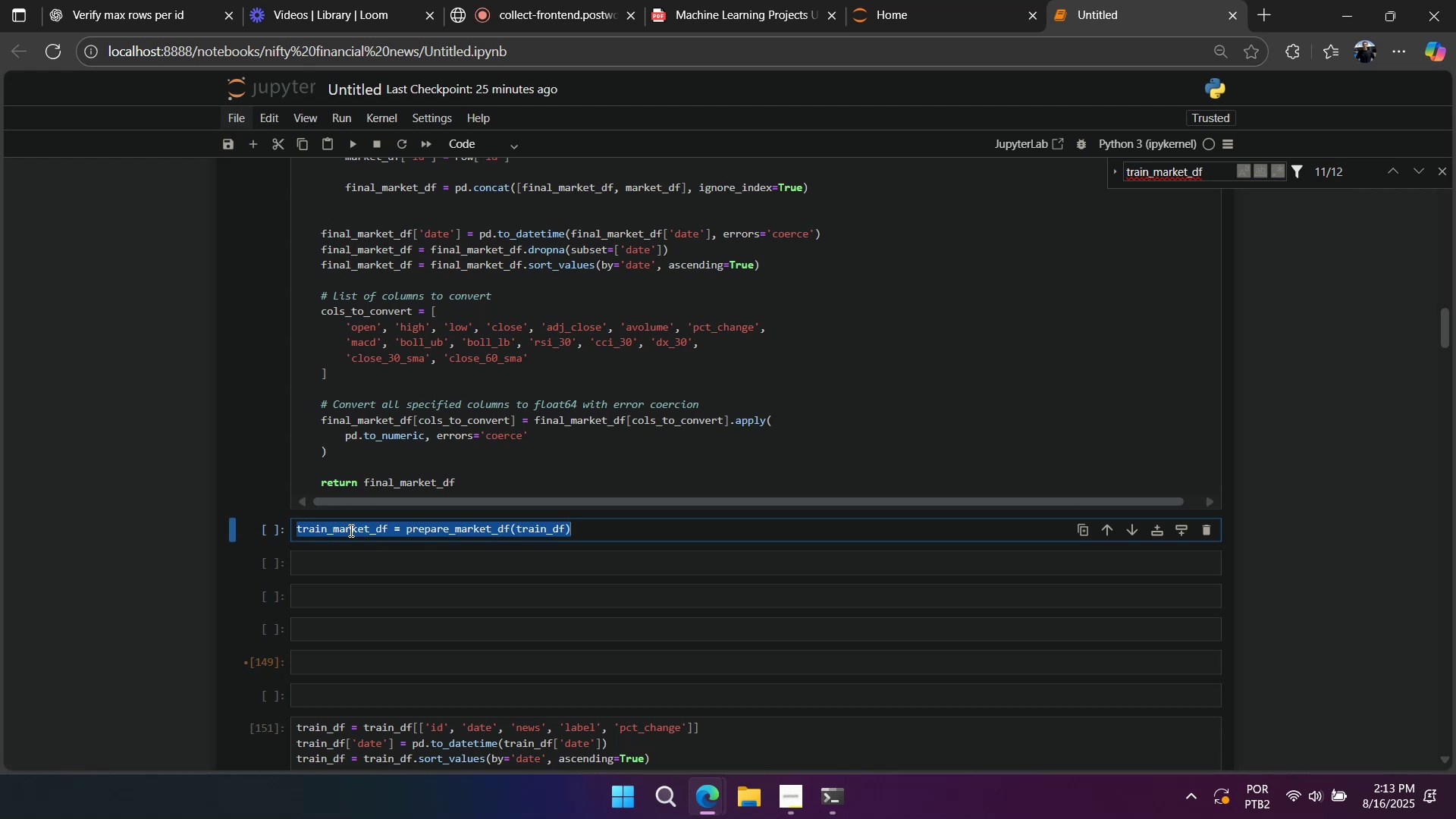 
key(Control+ControlLeft)
 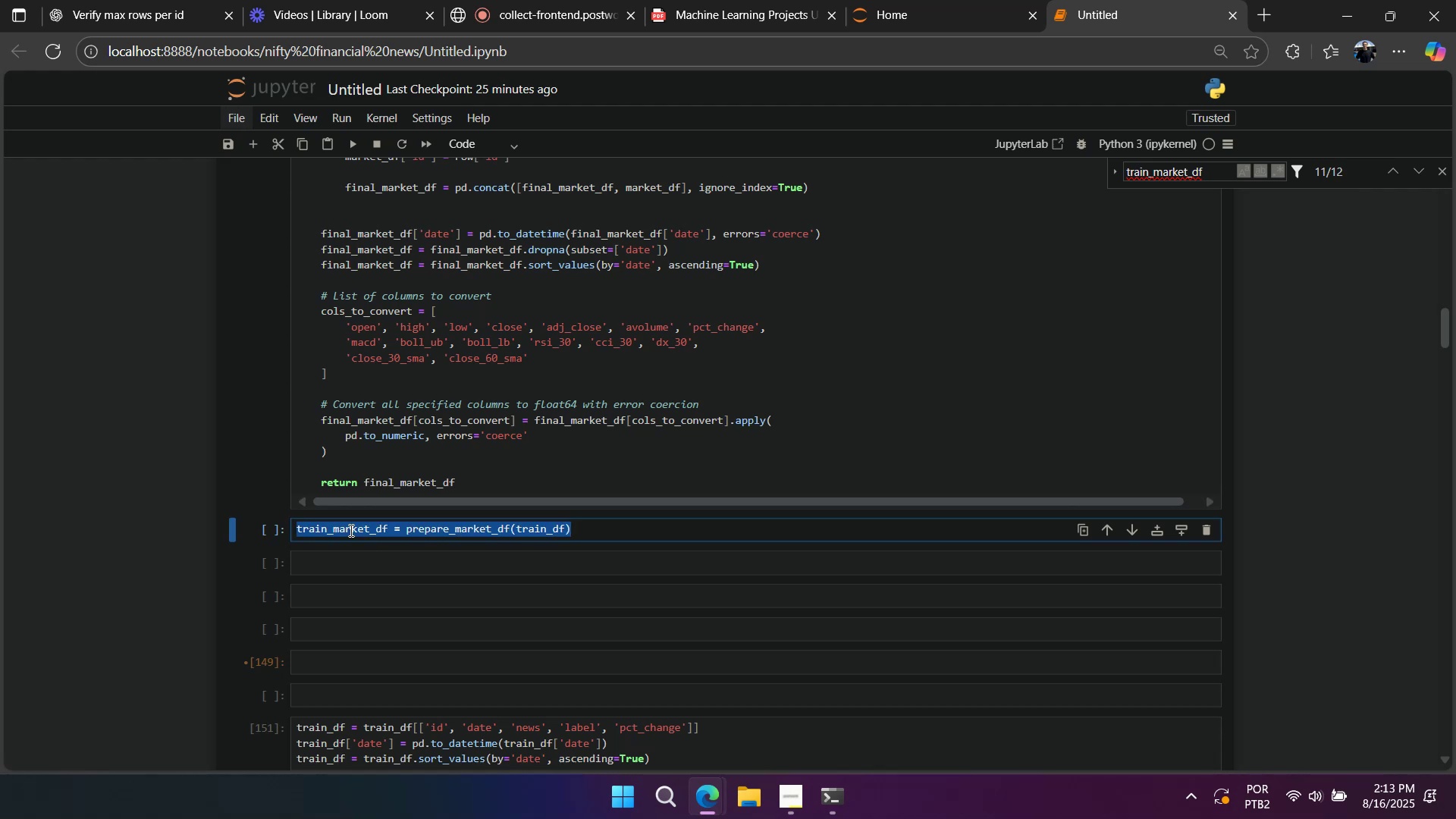 
key(Control+V)
 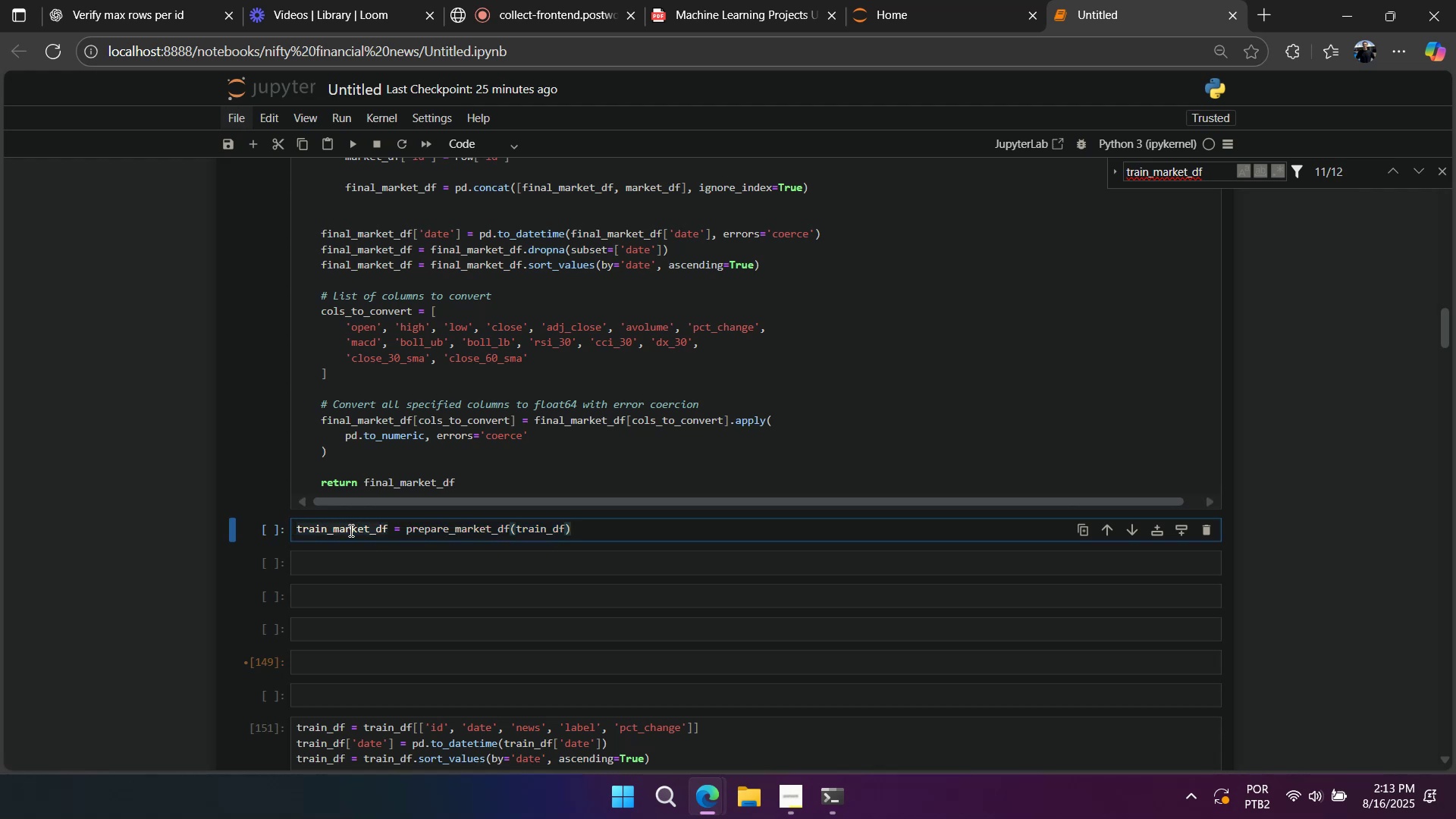 
key(Enter)
 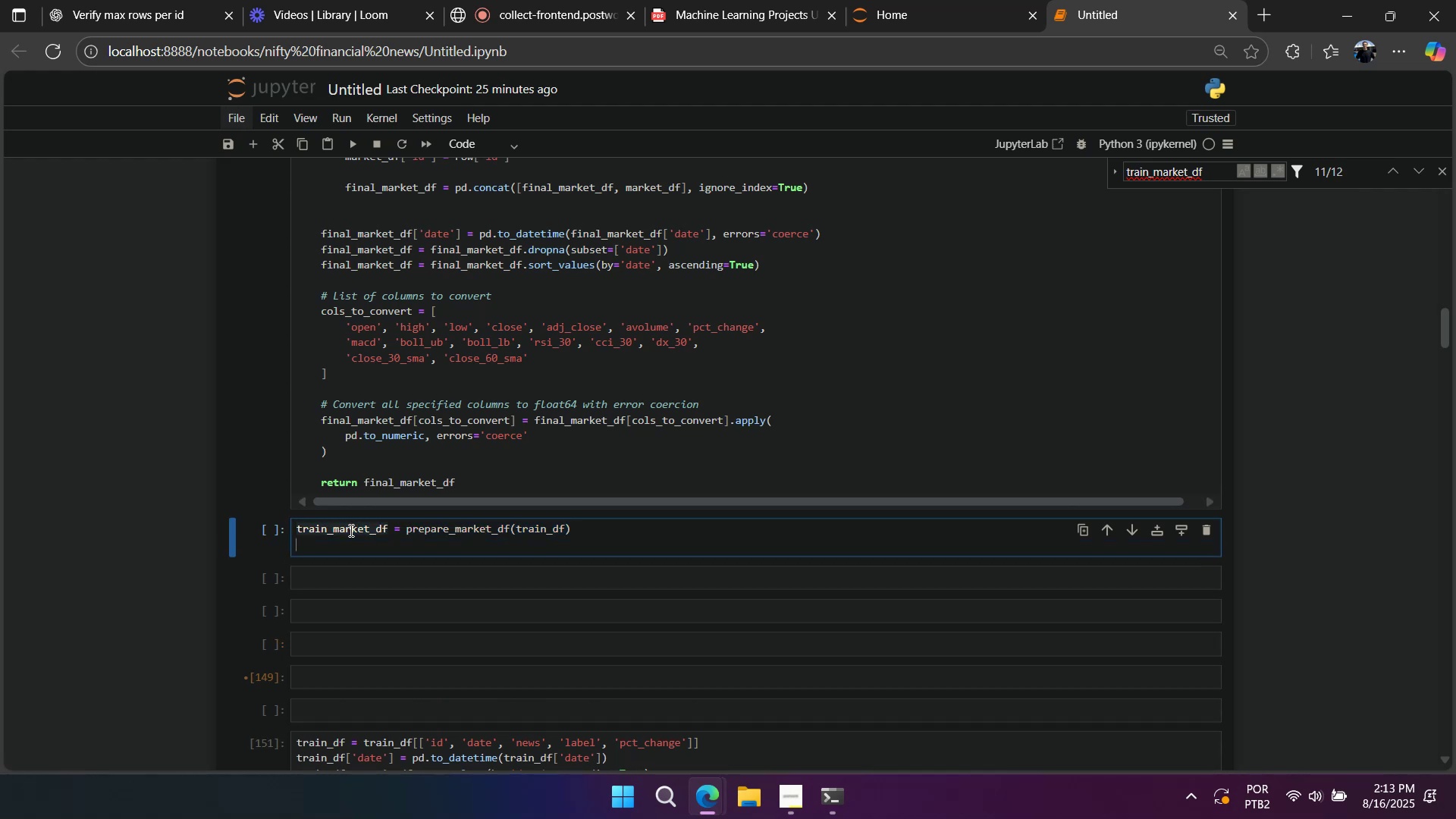 
key(Control+ControlLeft)
 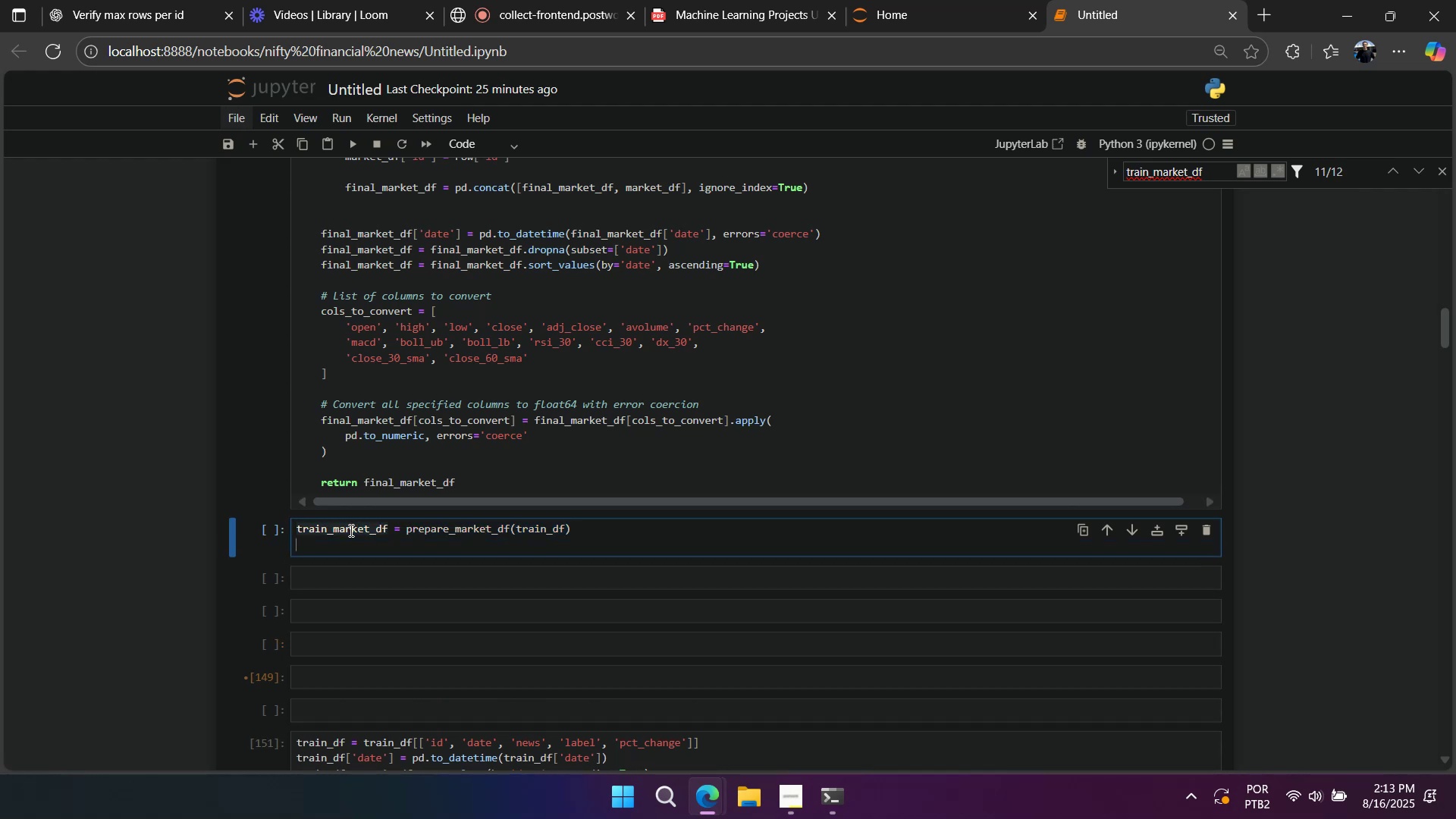 
key(Control+V)
 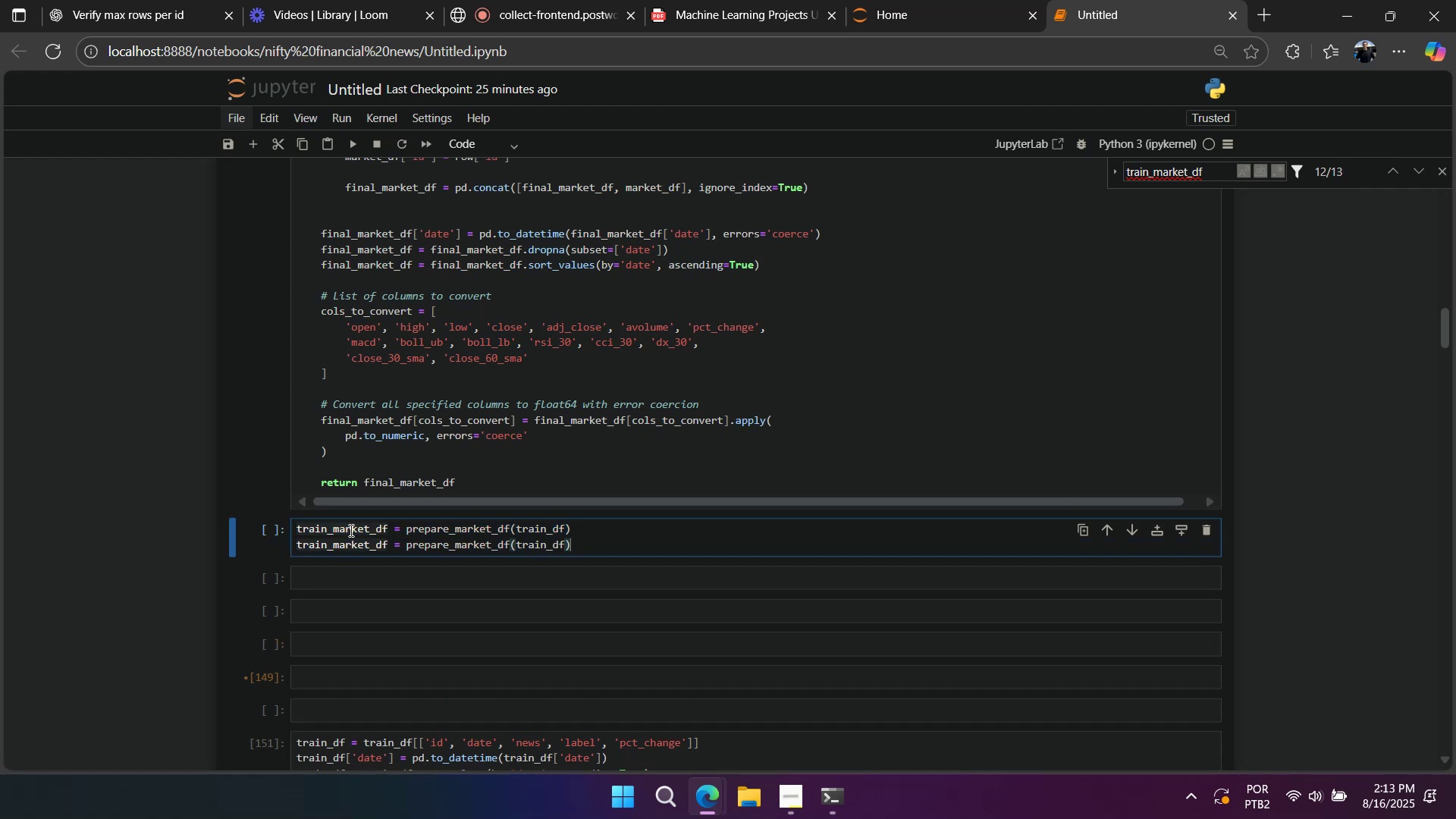 
key(Enter)
 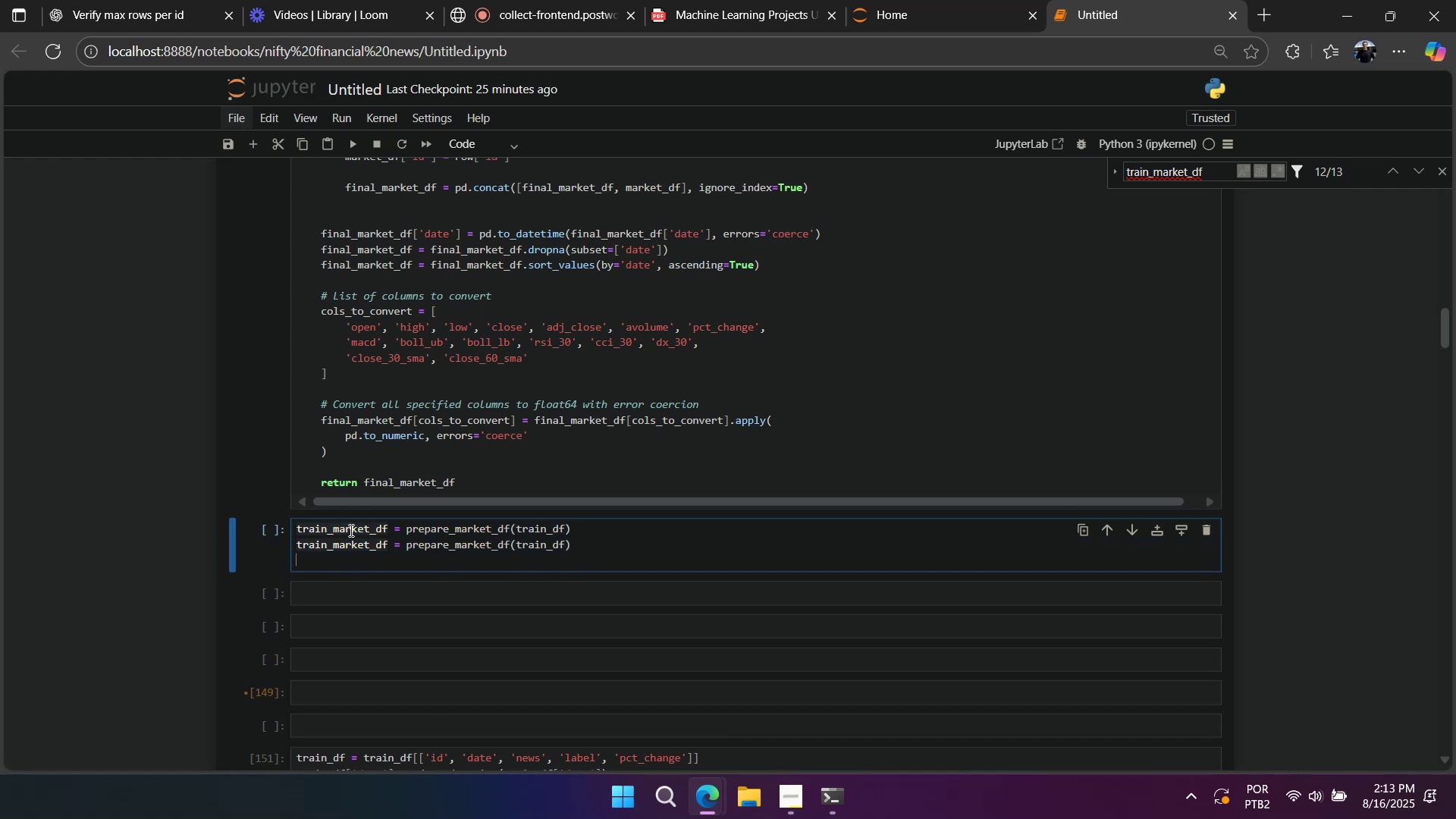 
key(Control+V)
 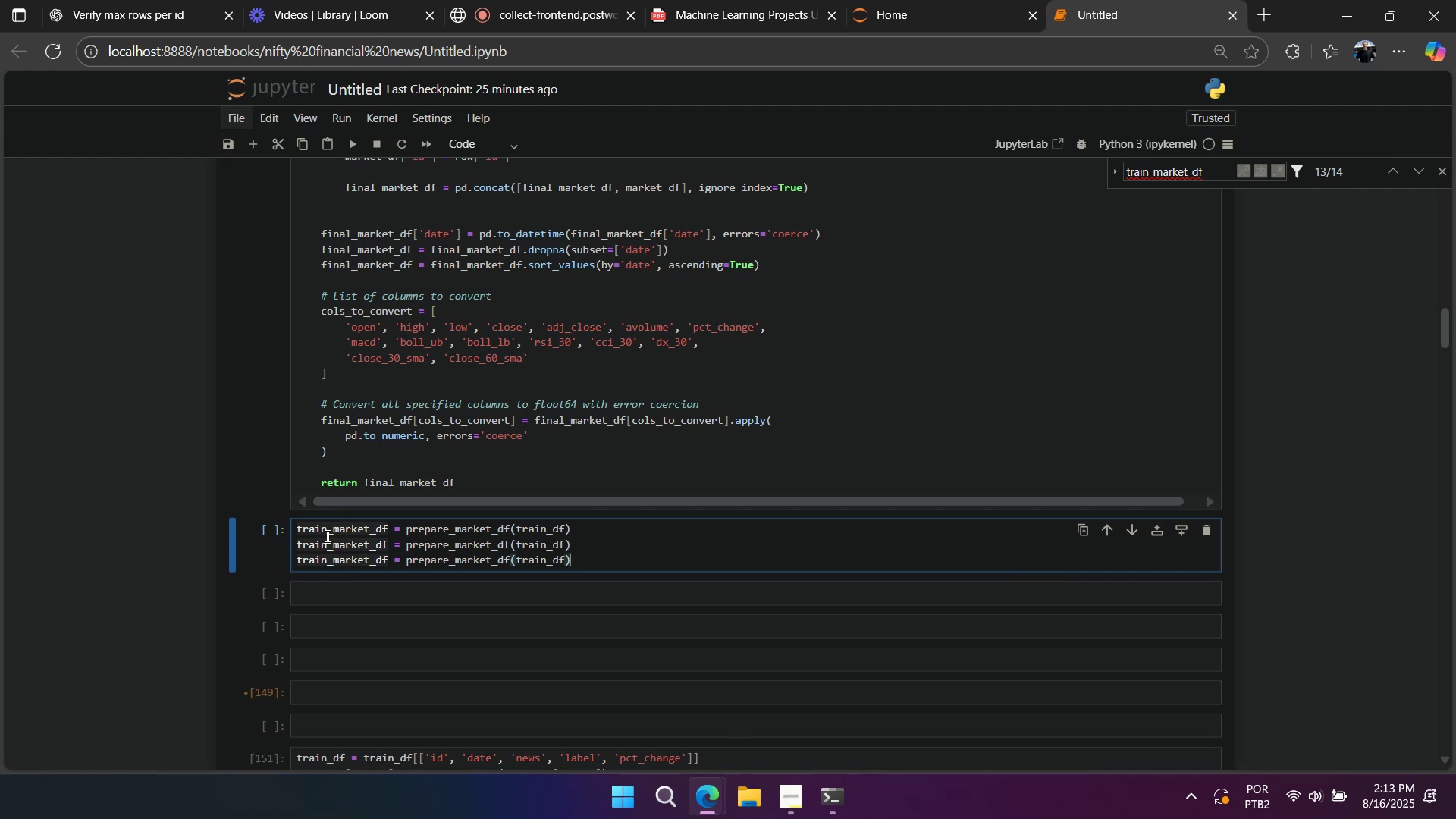 
type(testvalidt)
key(Backspace)
type(s)
key(Backspace)
type(est)
 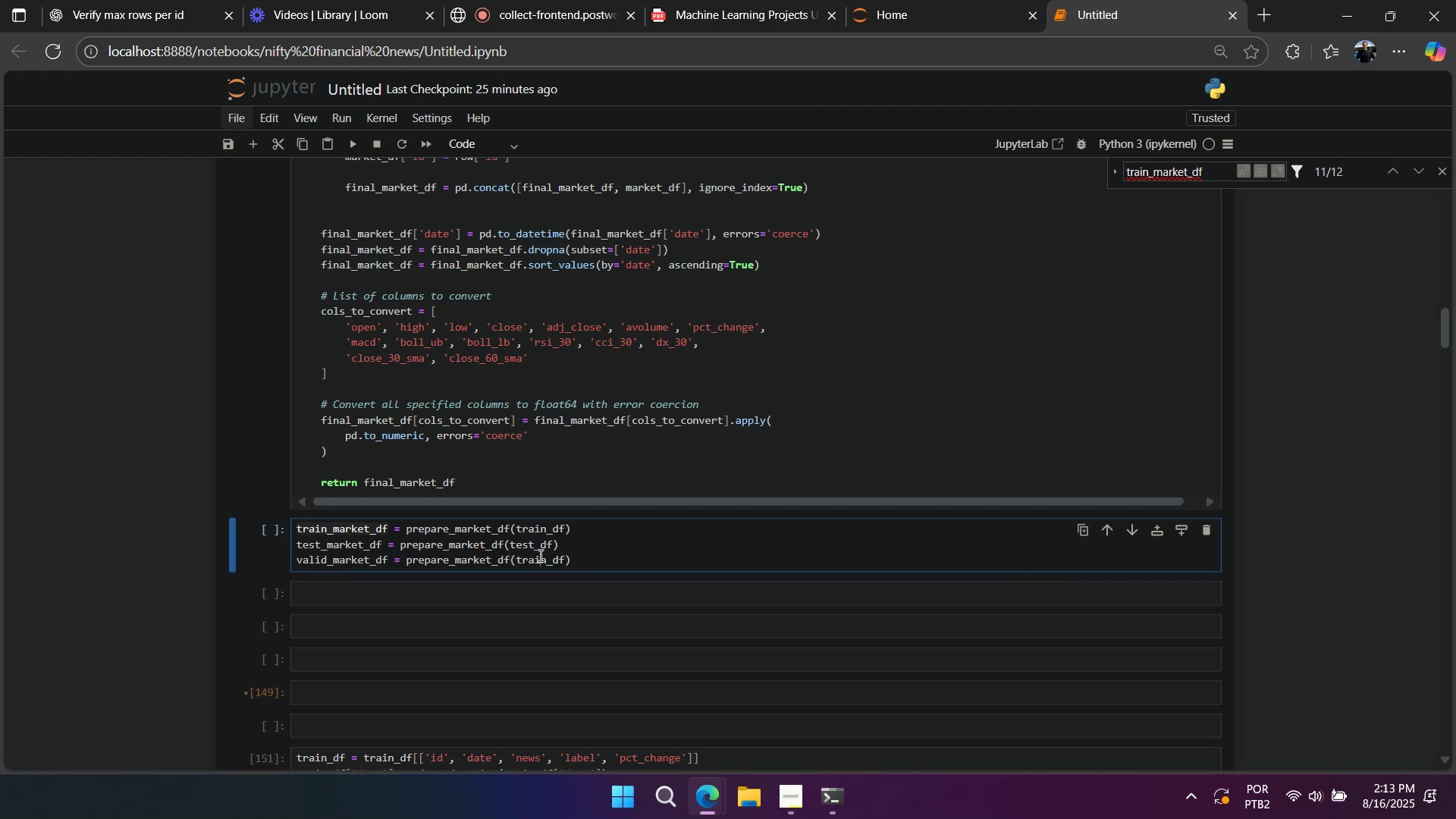 
double_click([539, 555])
 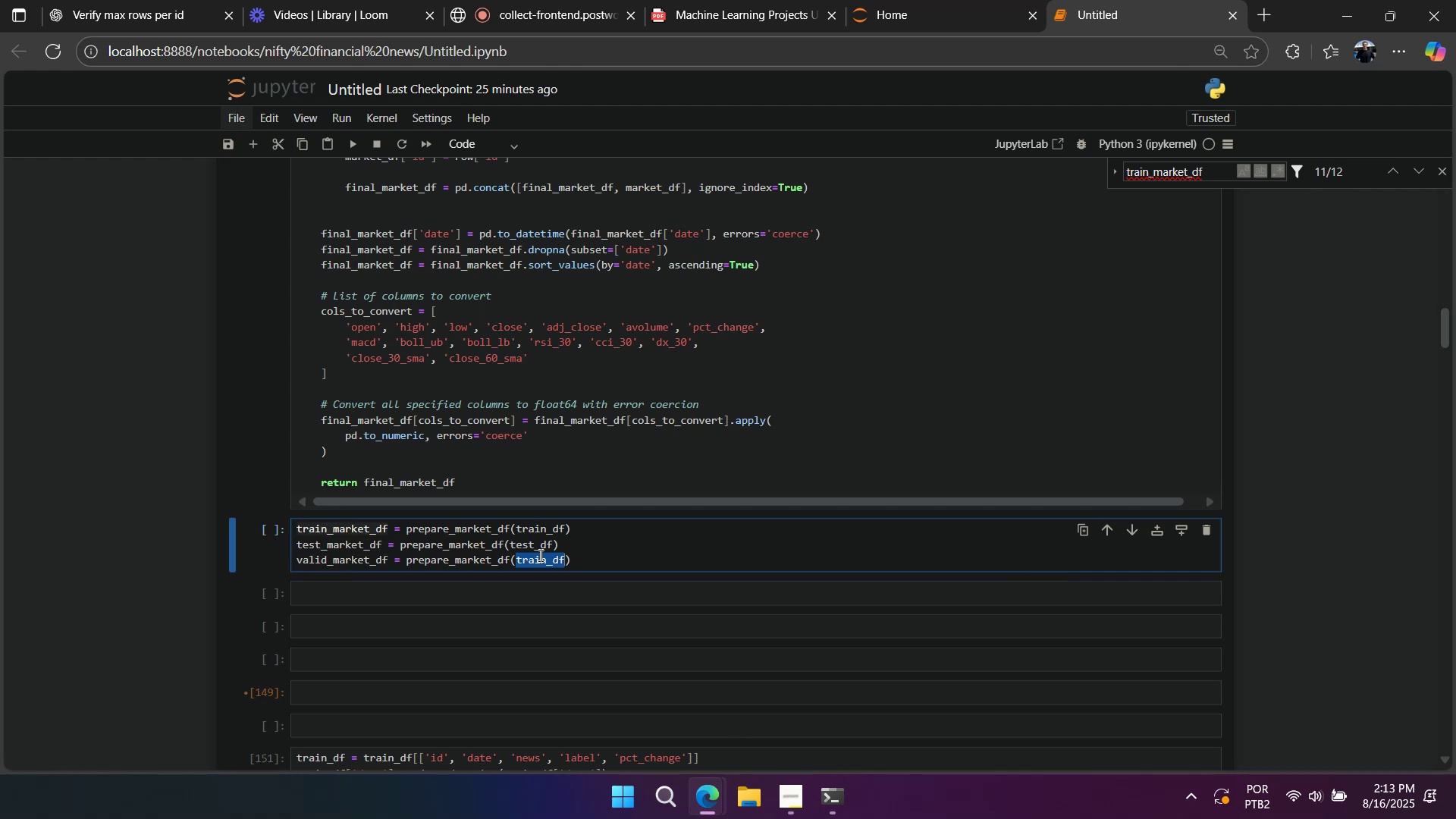 
type(va;i)
key(Backspace)
key(Backspace)
type(lid_df)
 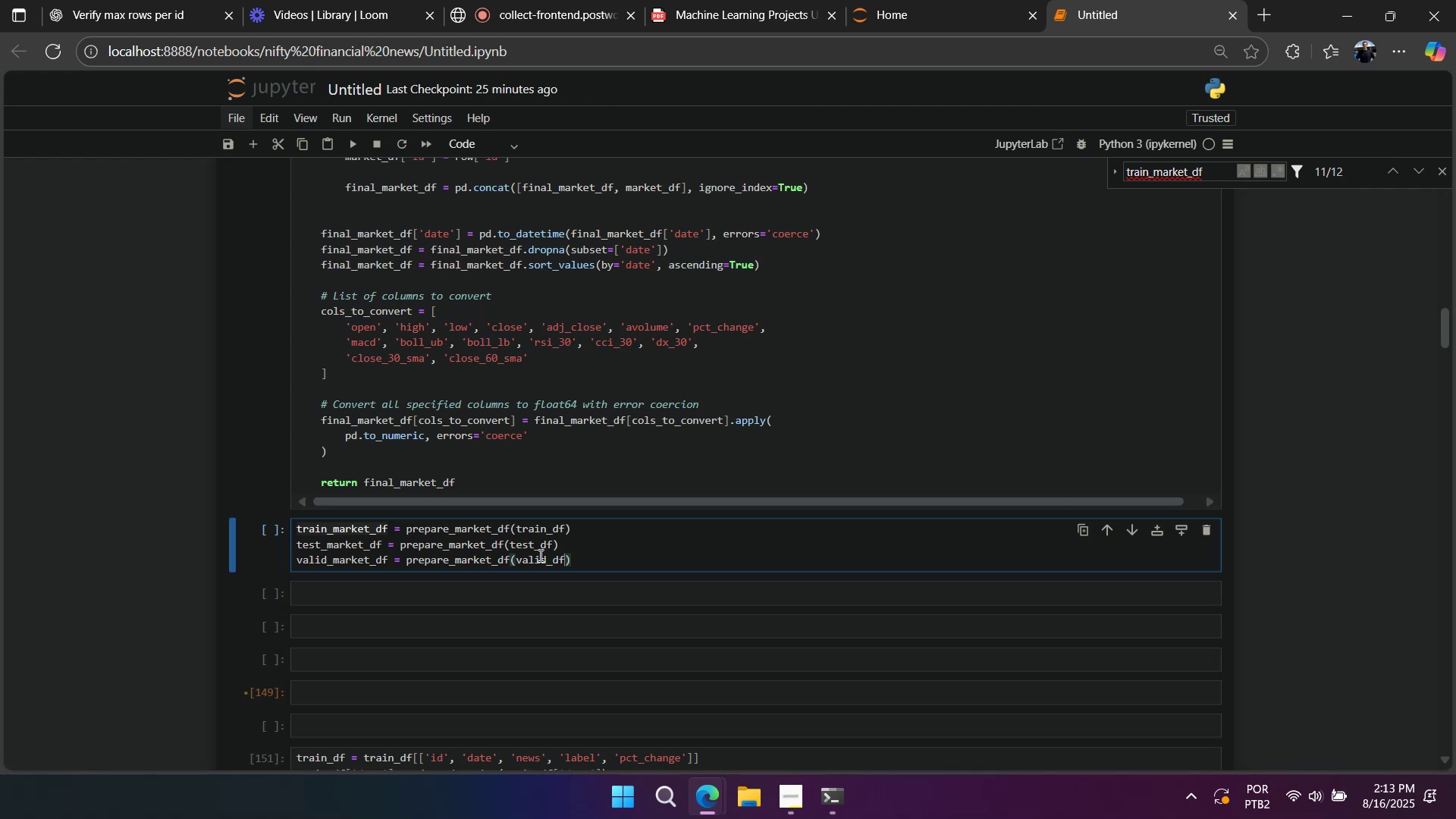 
key(Shift+Enter)
 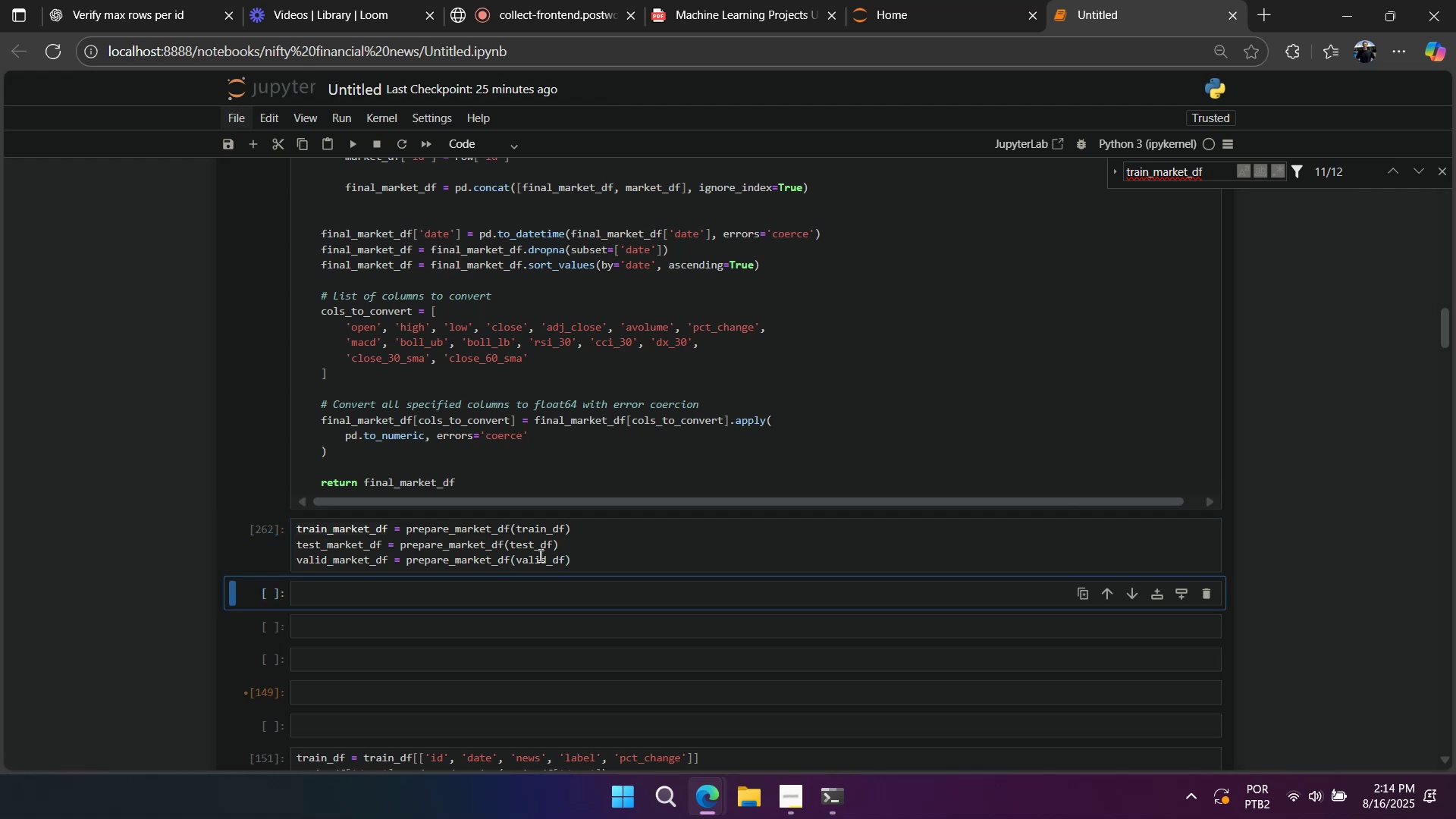 
wait(5.69)
 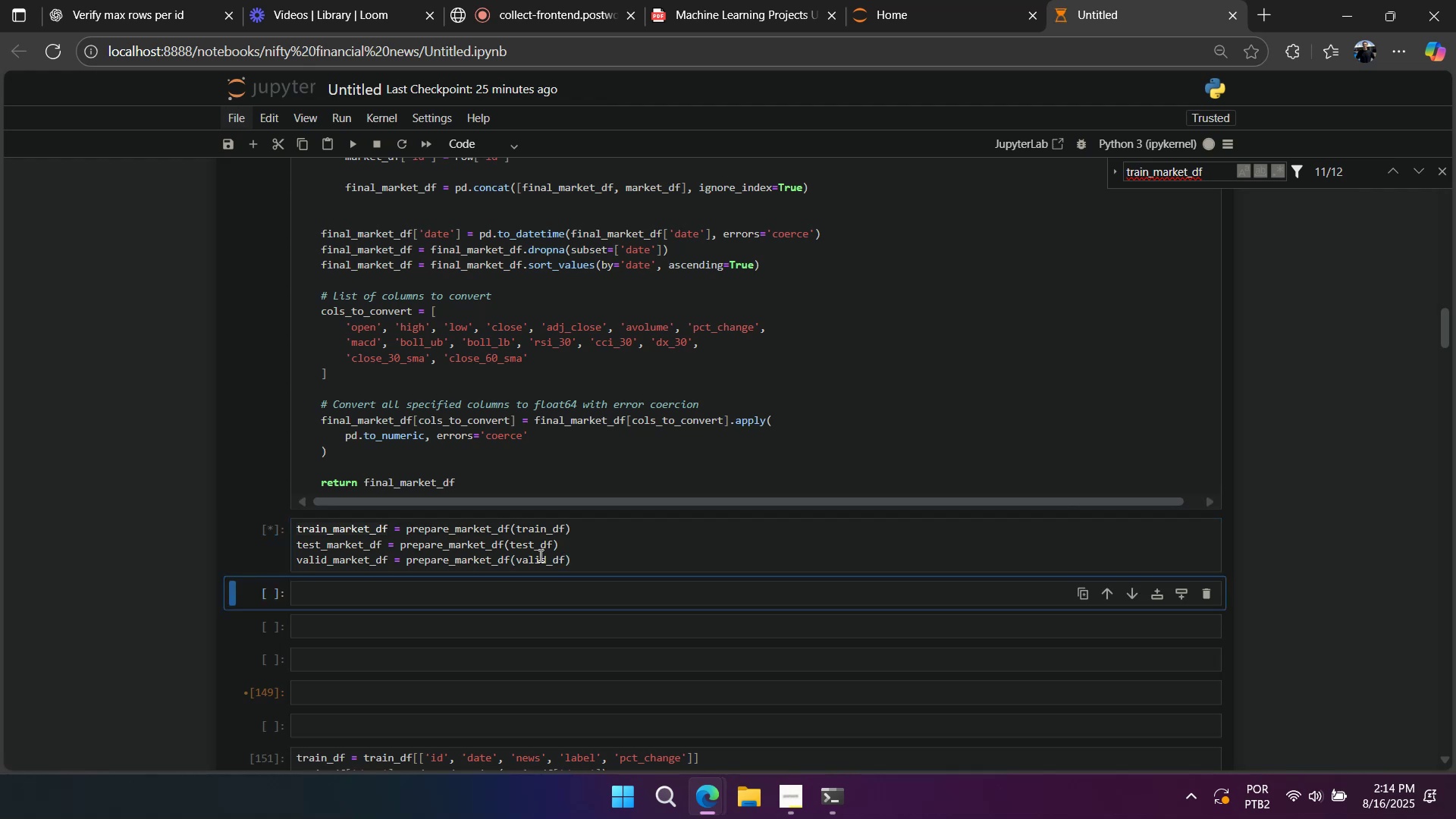 
double_click([381, 532])
 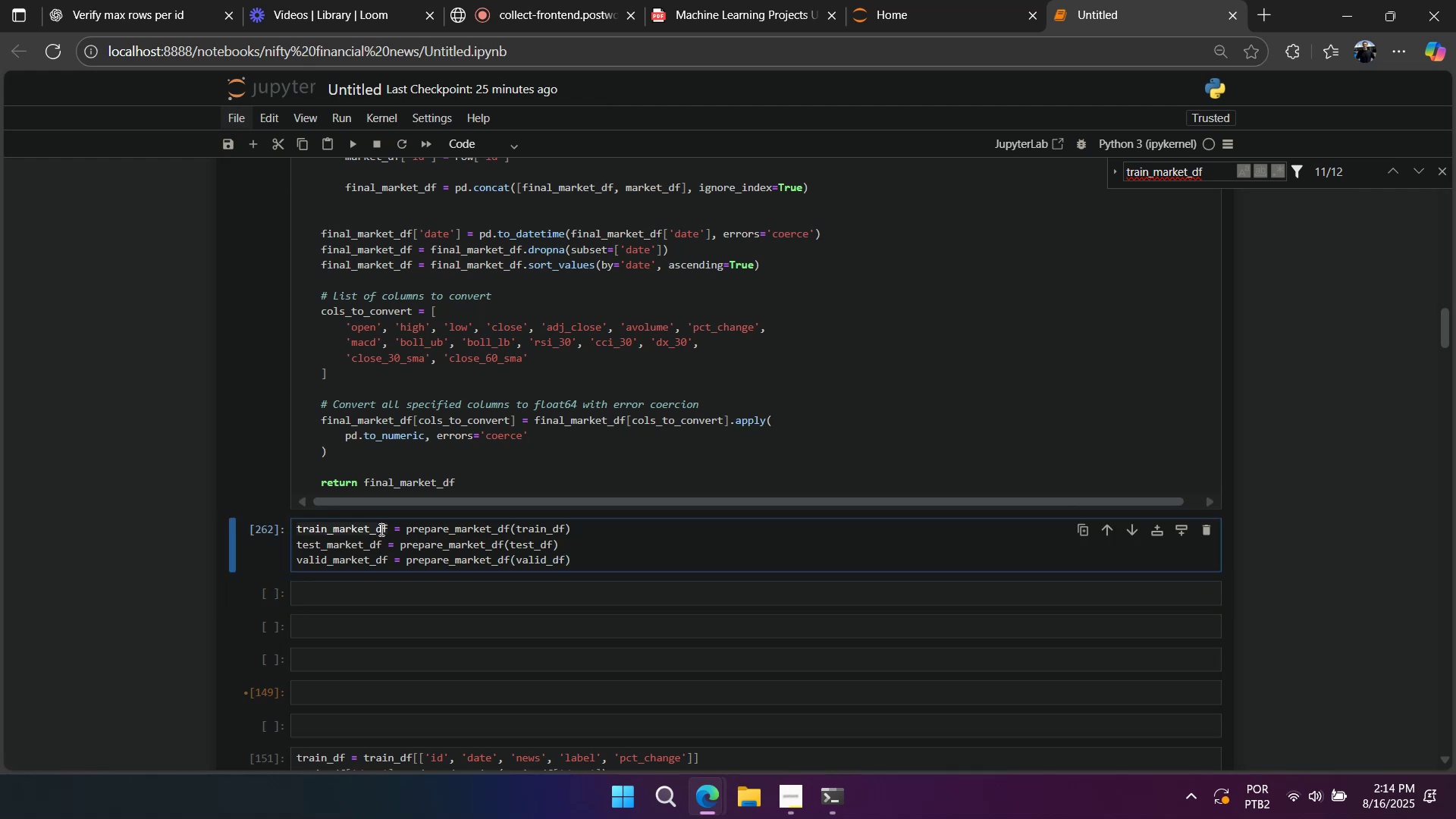 
triple_click([380, 529])
 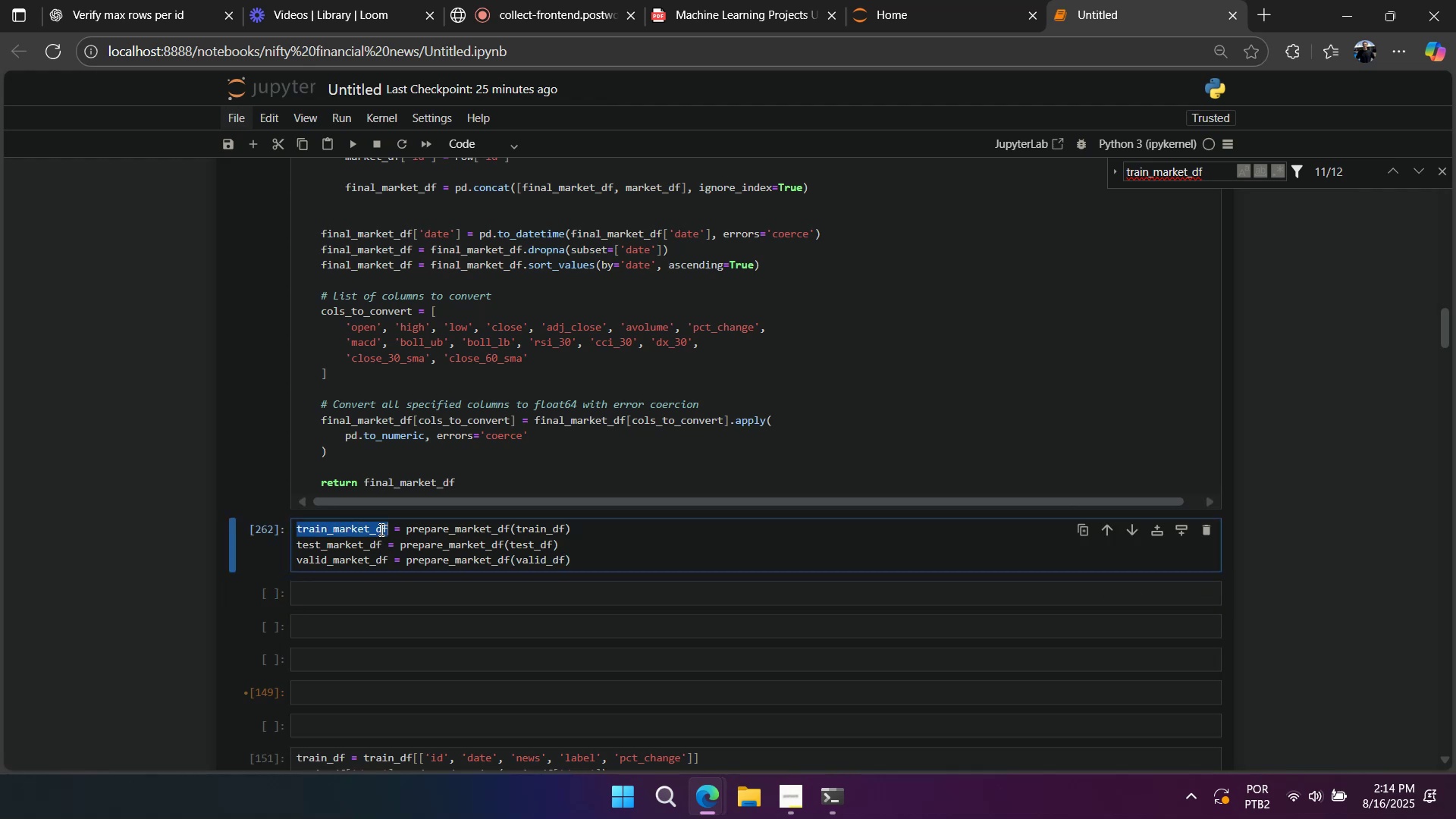 
triple_click([380, 529])
 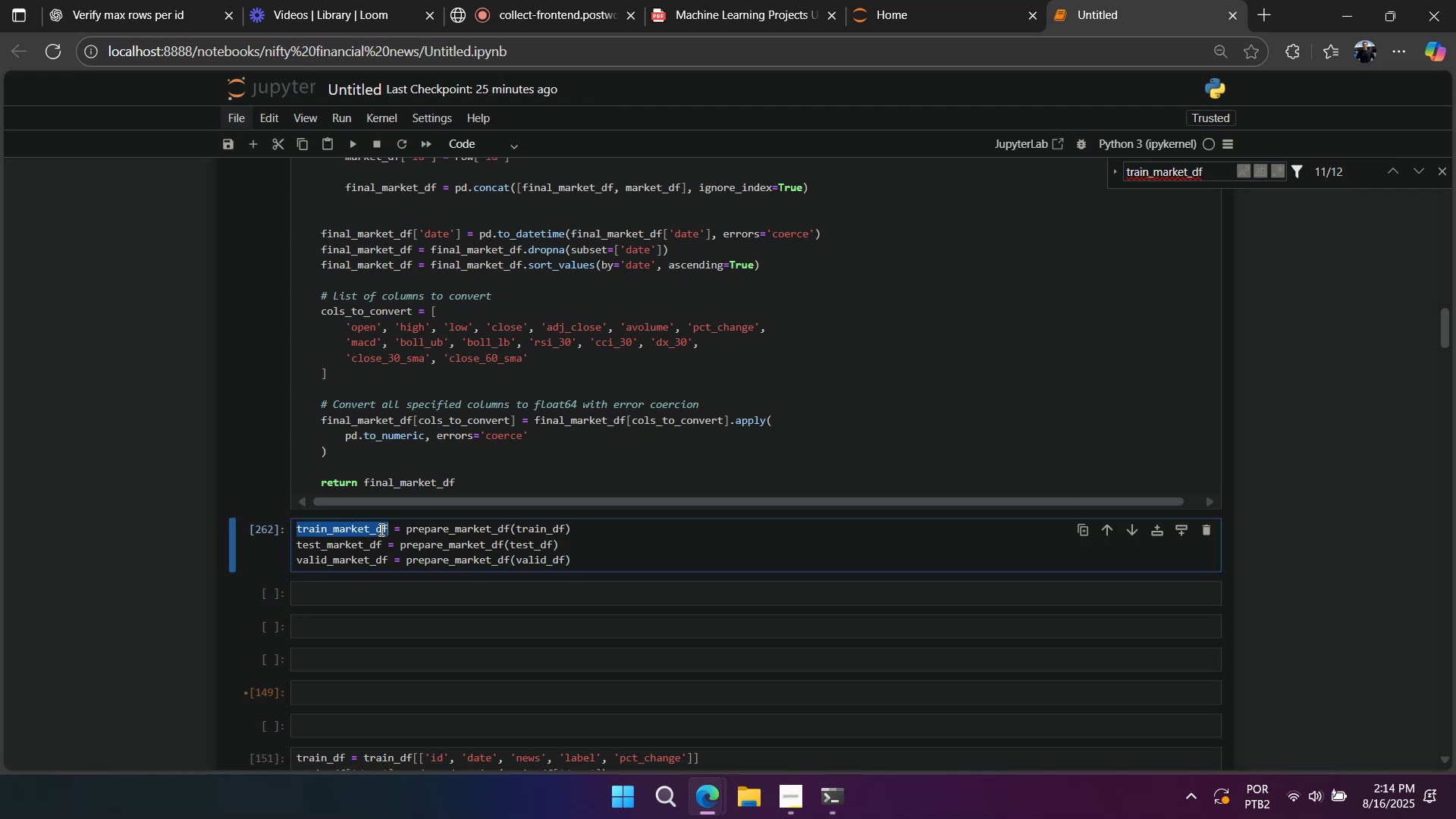 
key(Control+ControlLeft)
 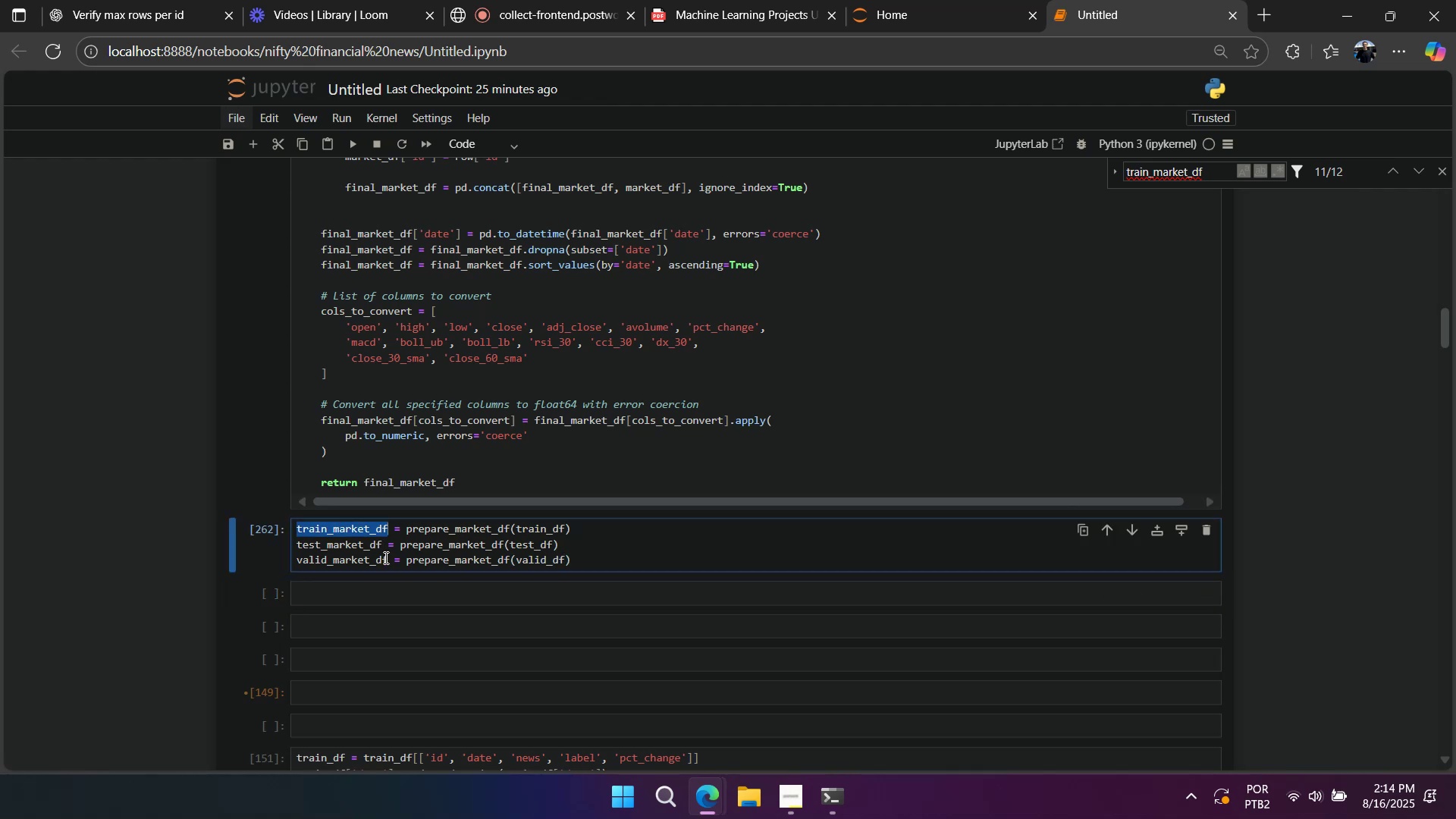 
key(Control+C)
 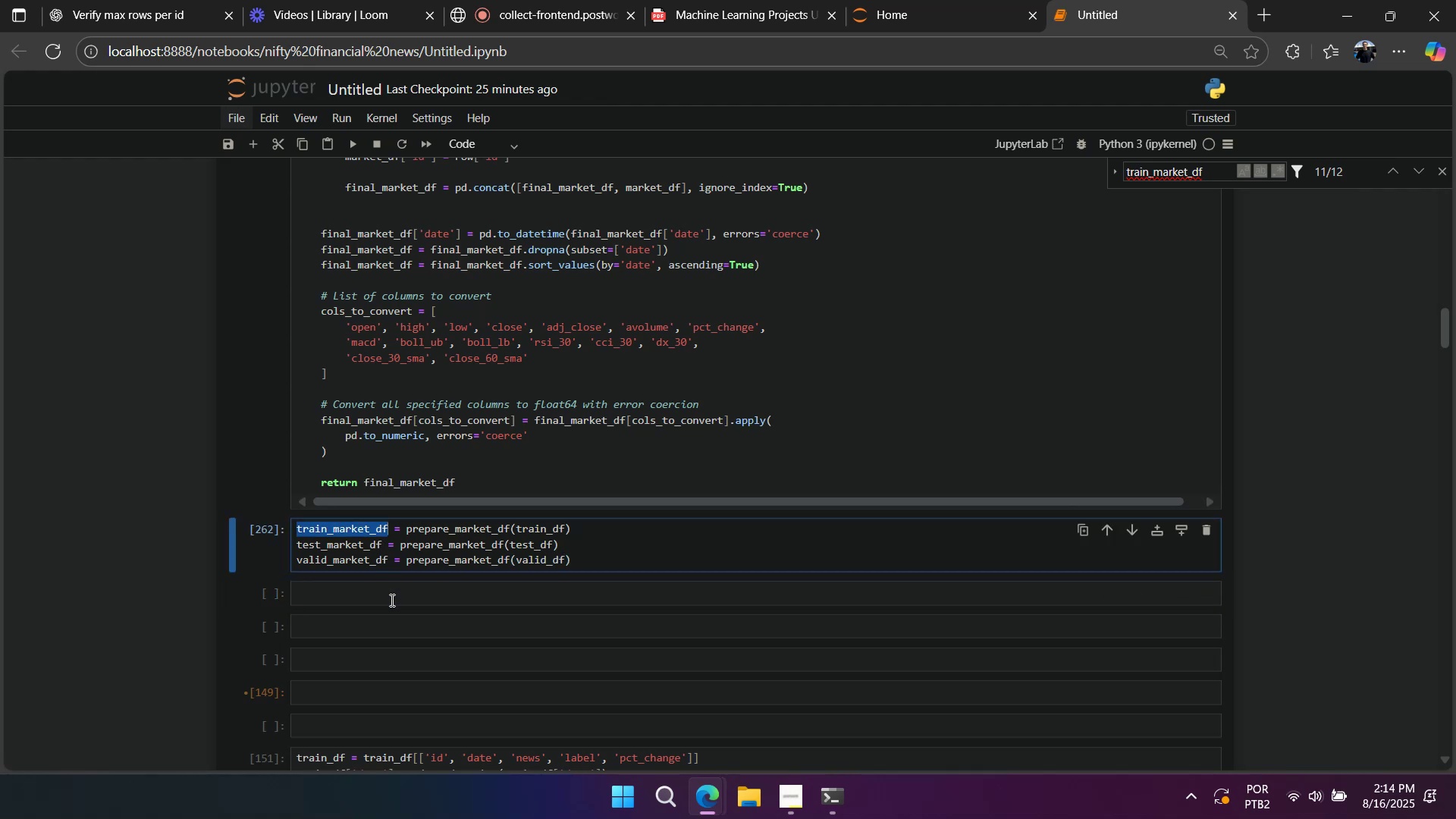 
left_click([391, 600])
 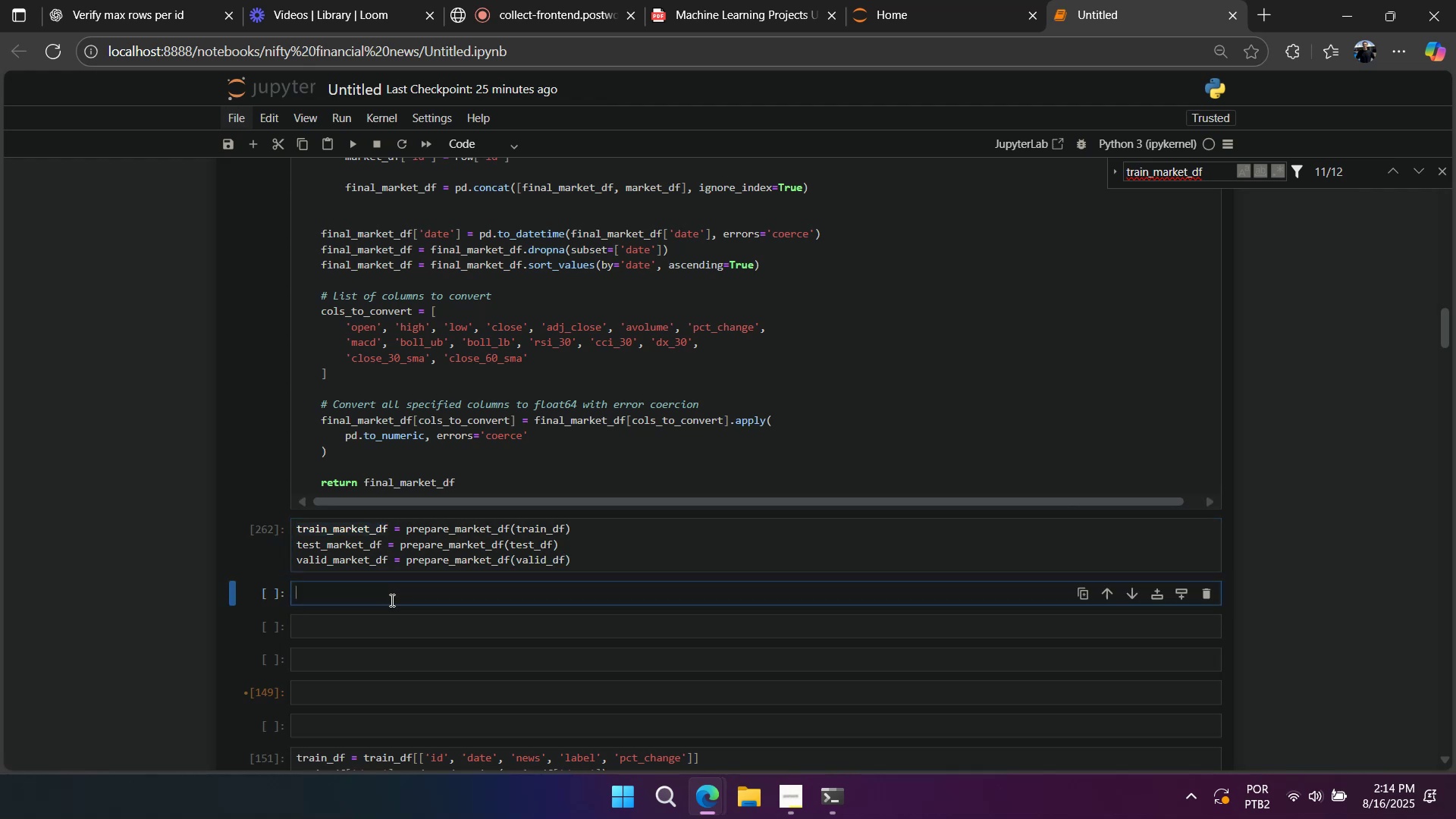 
key(Control+ControlLeft)
 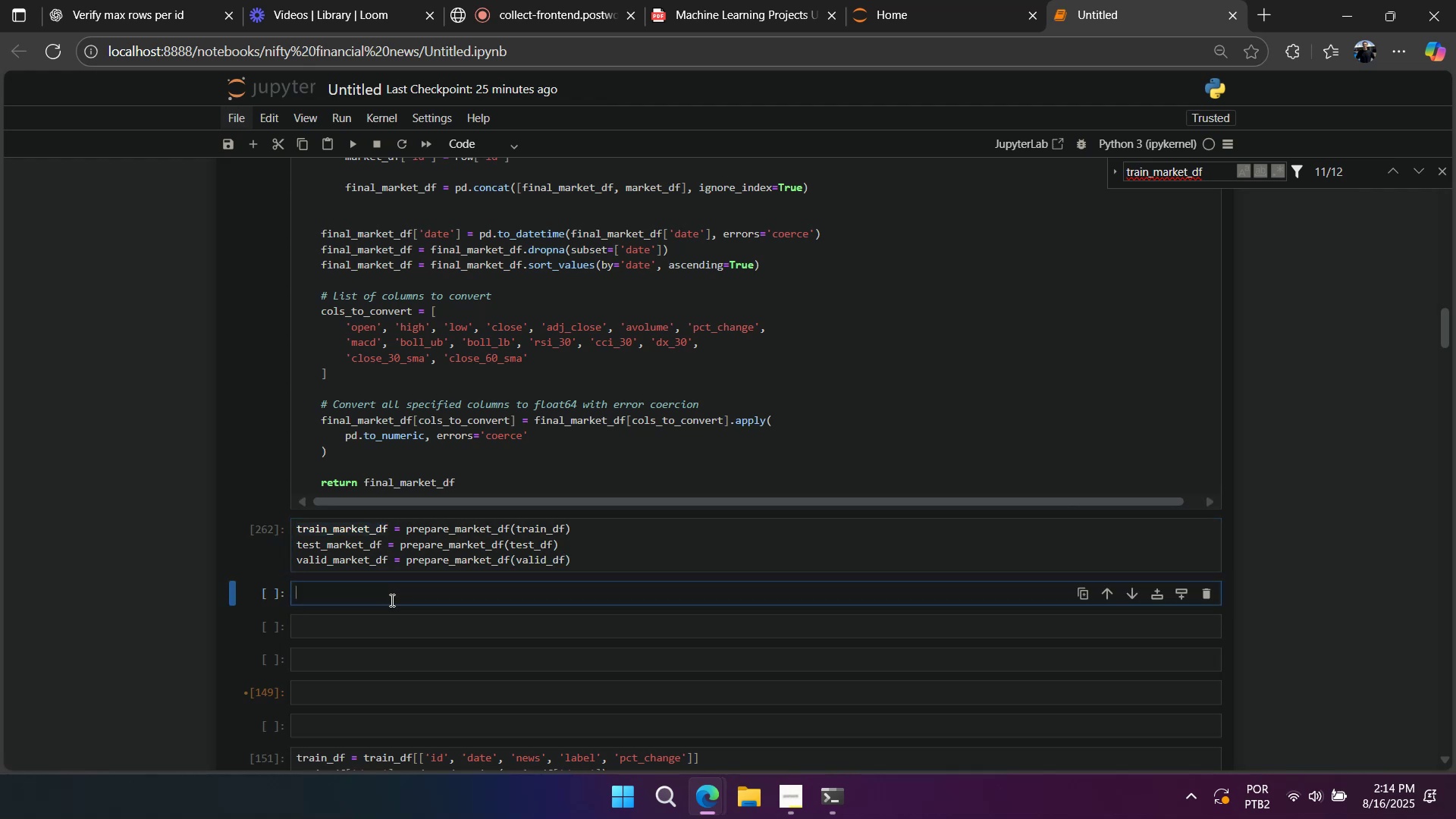 
key(Control+V)
 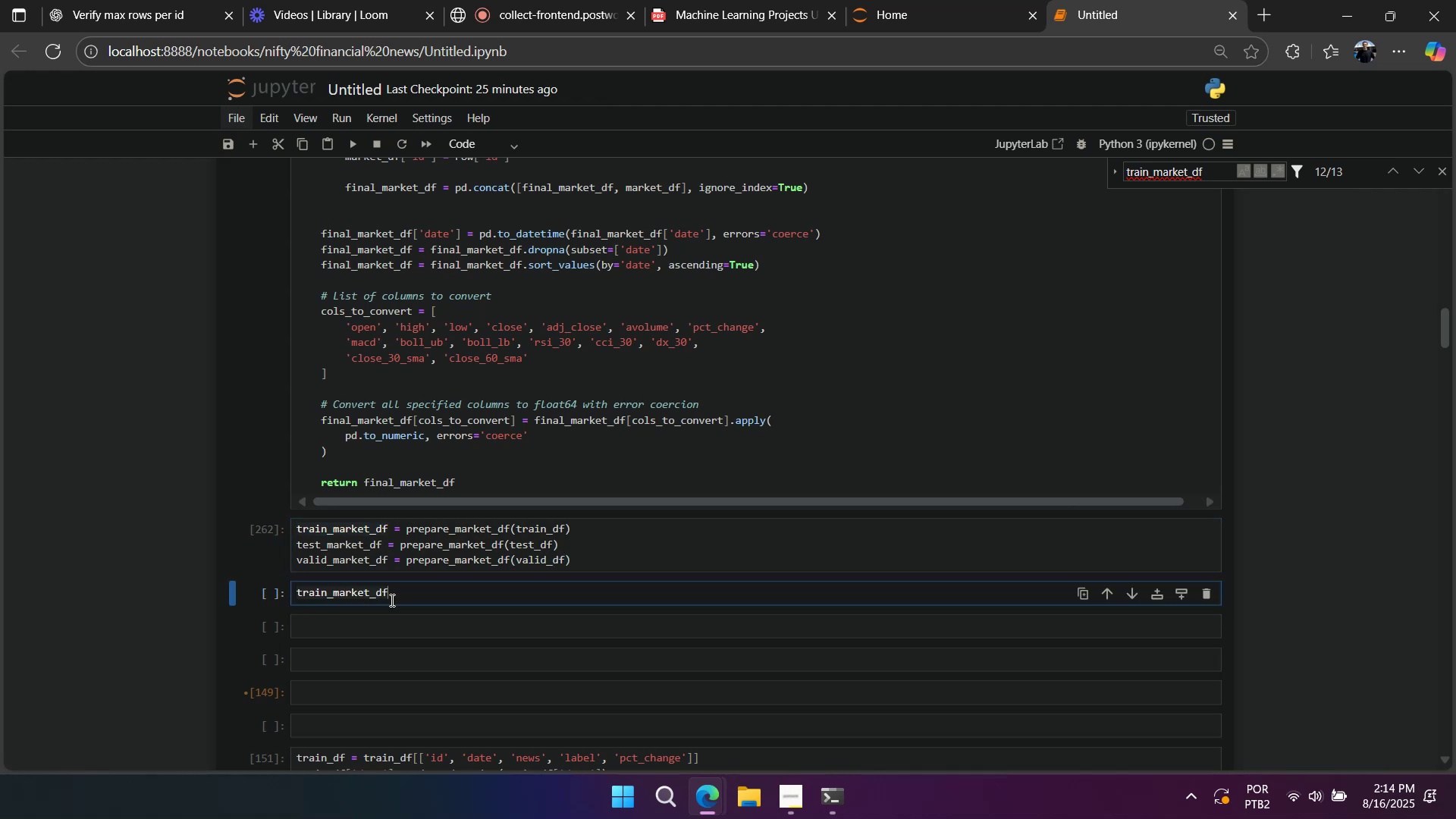 
key(Shift+Enter)
 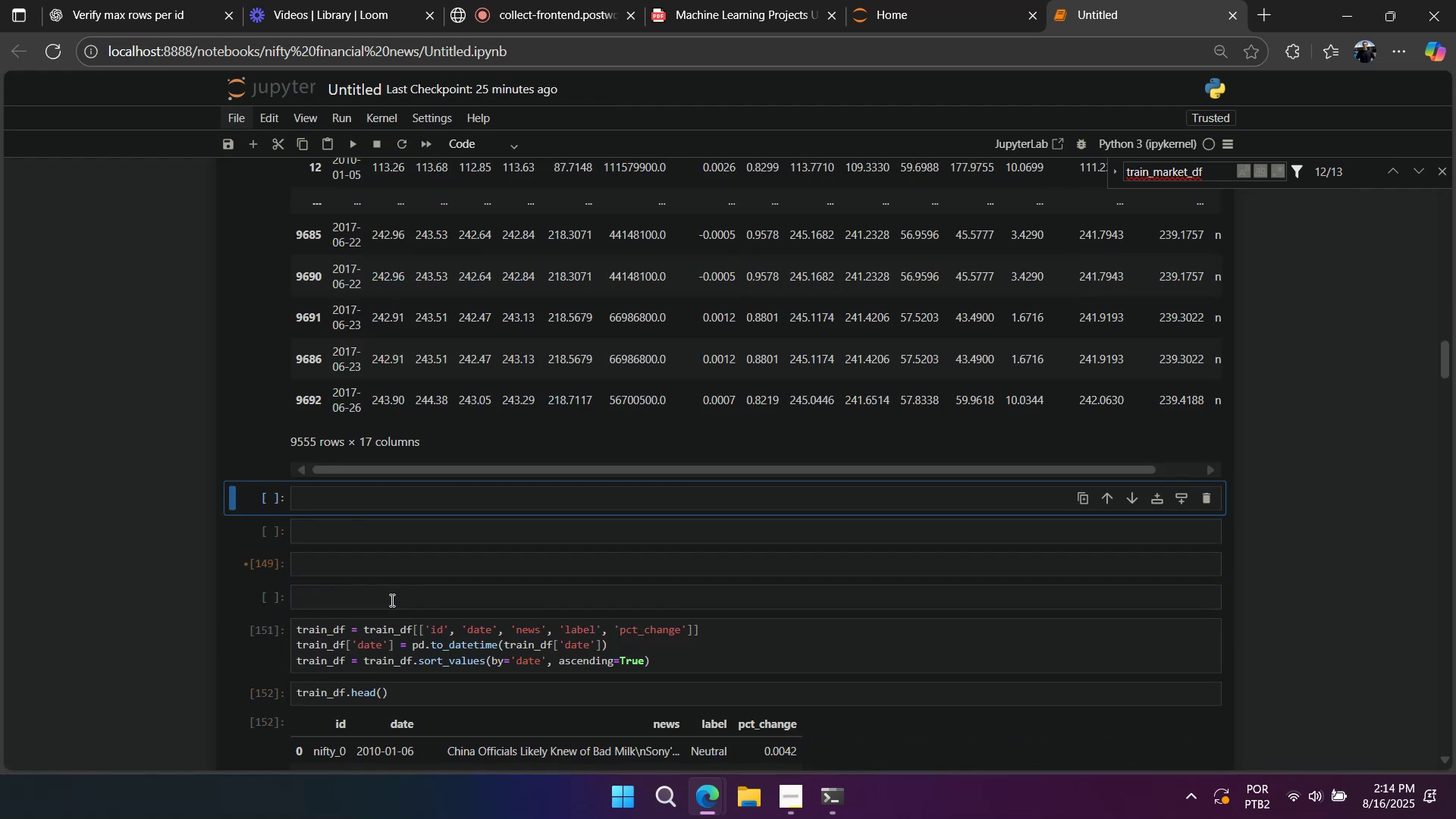 
scroll: coordinate [391, 600], scroll_direction: up, amount: 6.0
 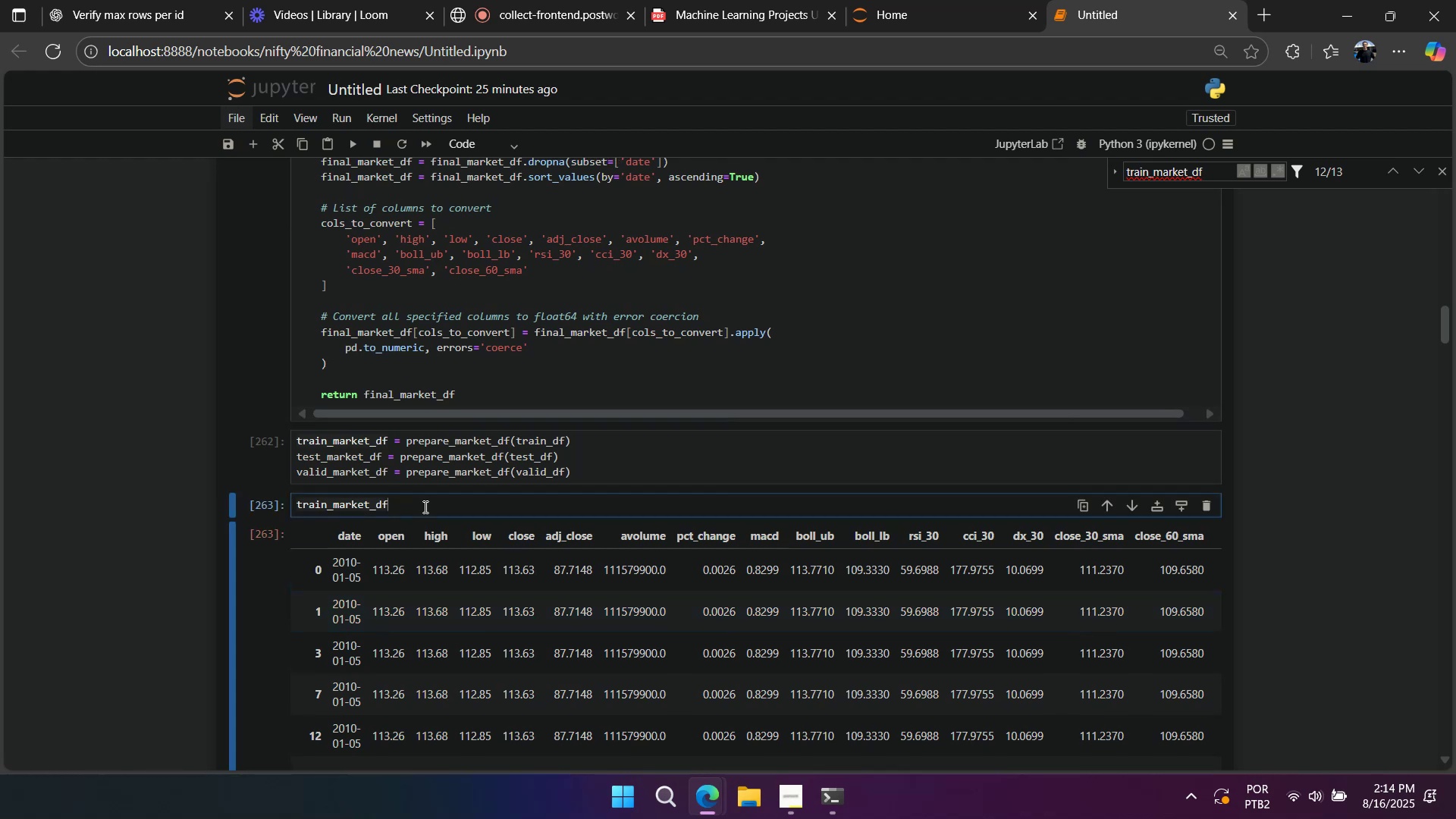 
type(.dtypes)
 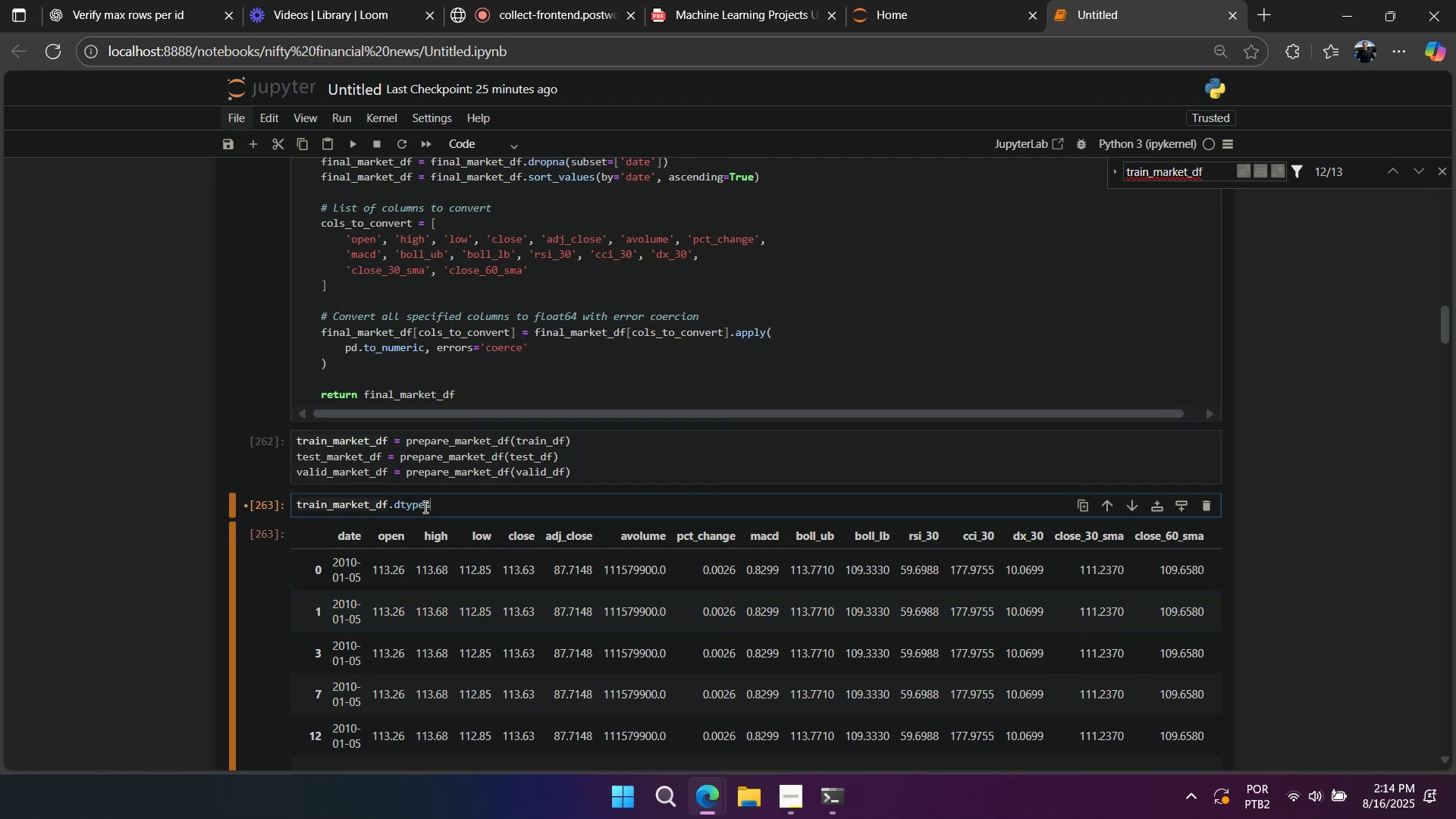 
key(Shift+Enter)
 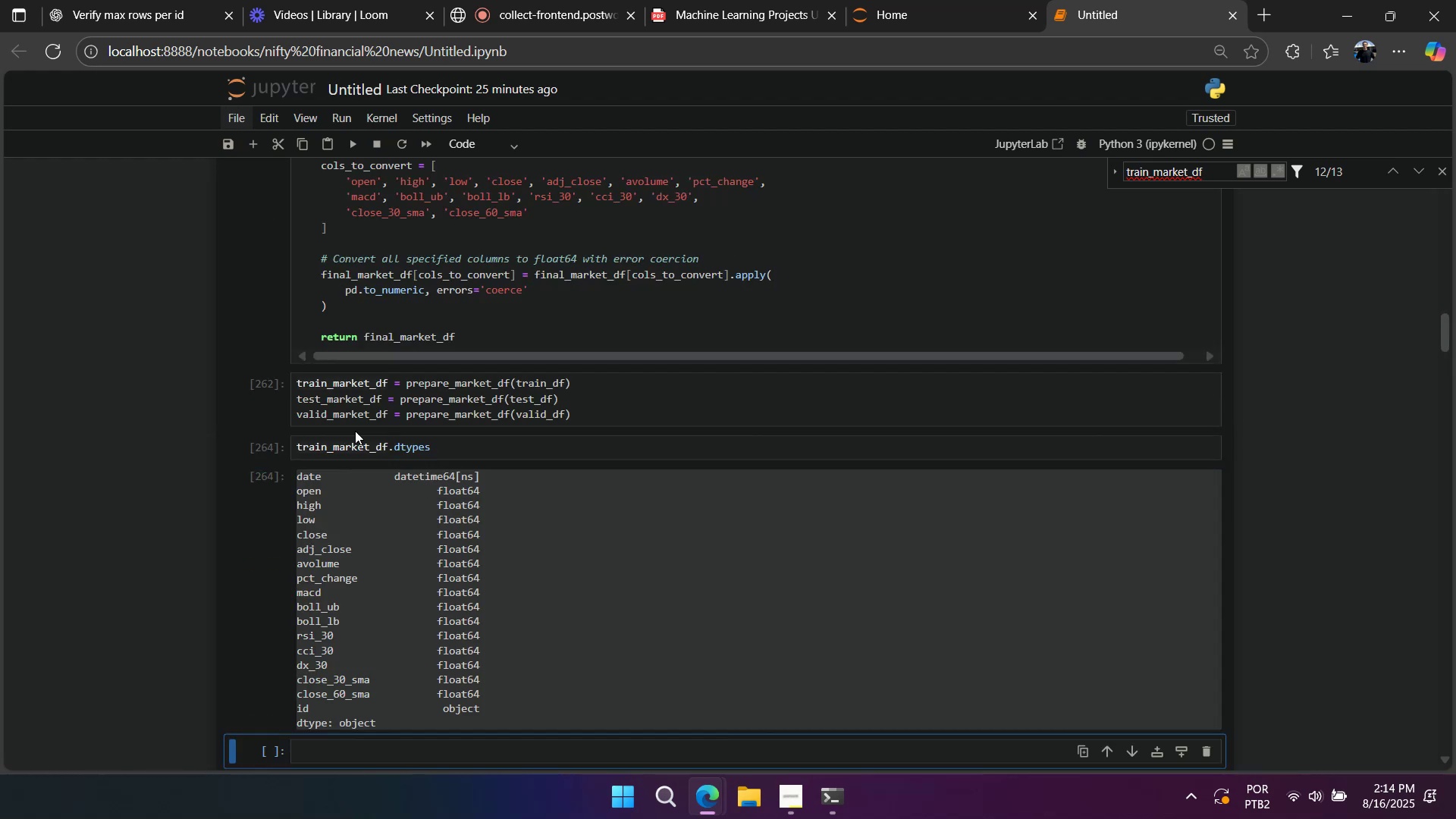 
double_click([349, 408])
 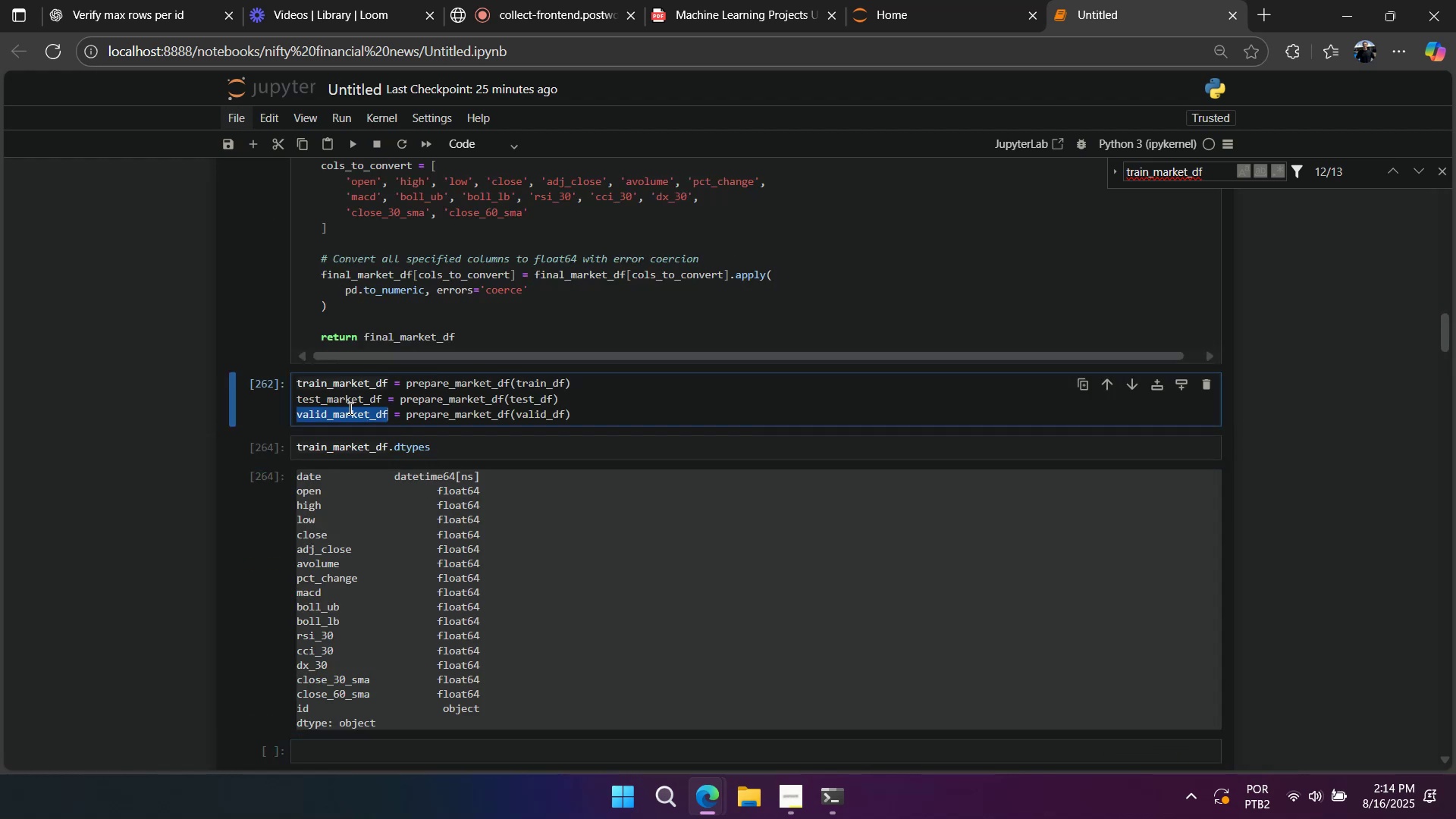 
key(Control+ControlLeft)
 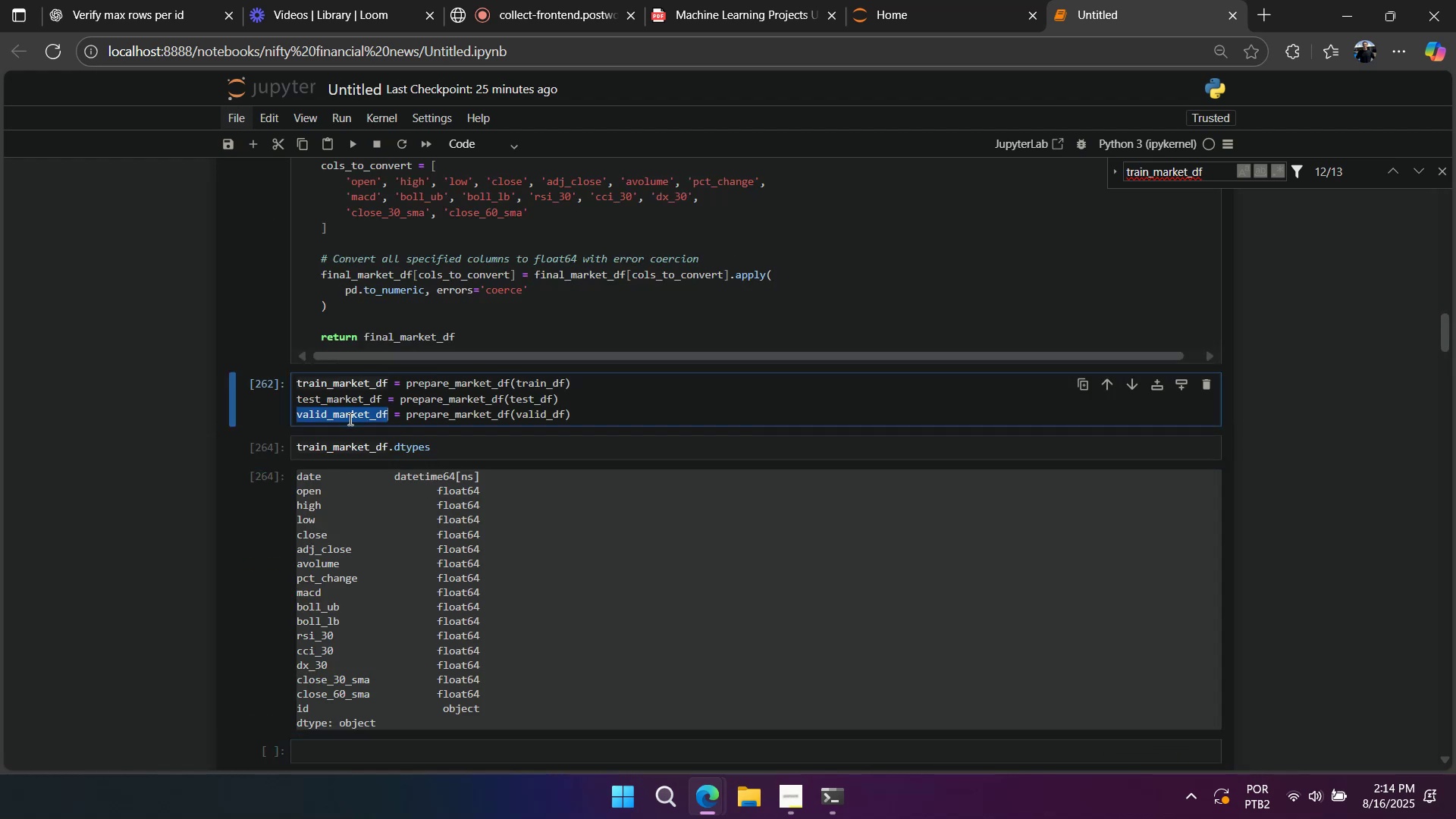 
key(Control+C)
 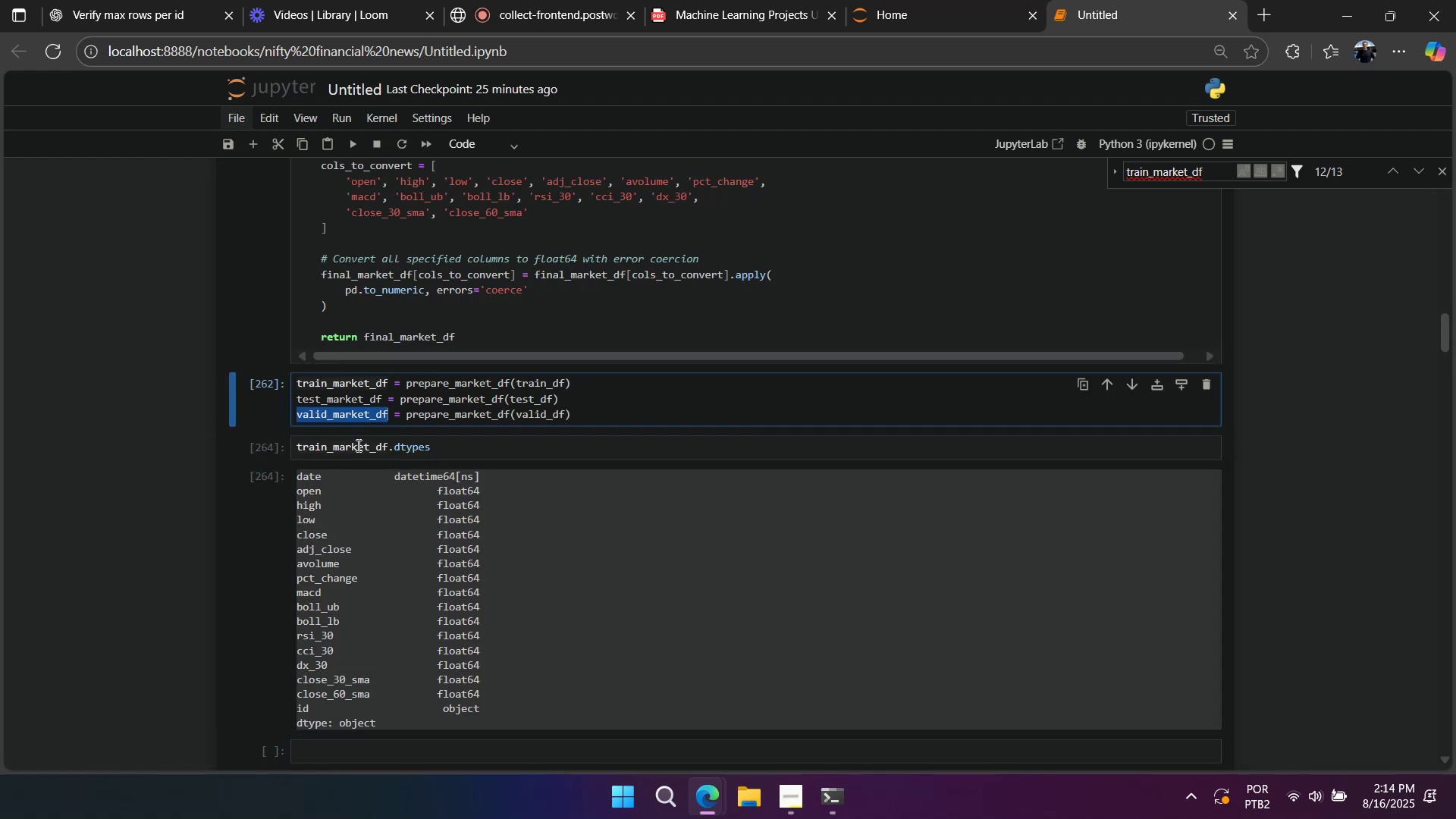 
left_click([356, 447])
 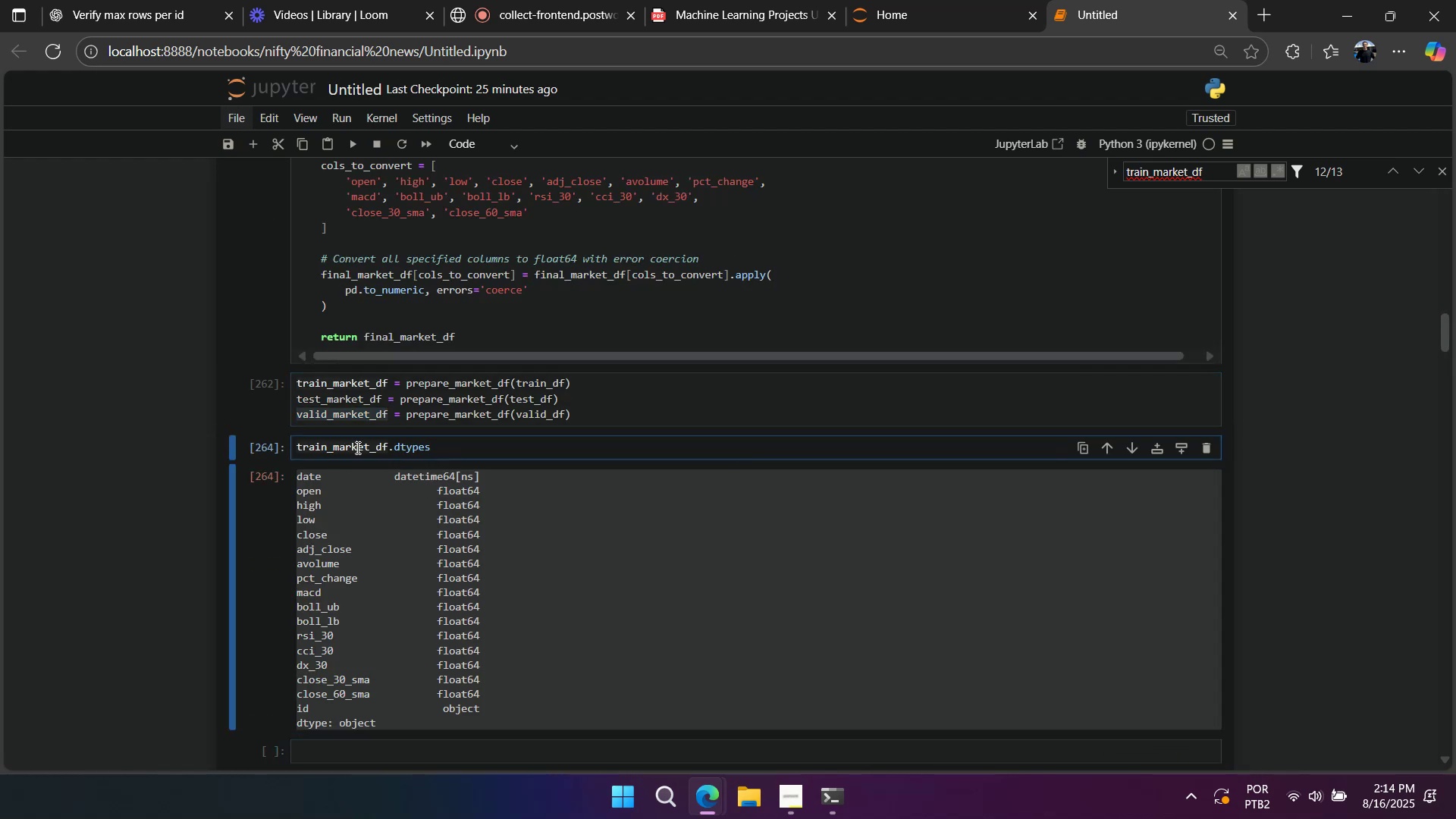 
key(Control+A)
 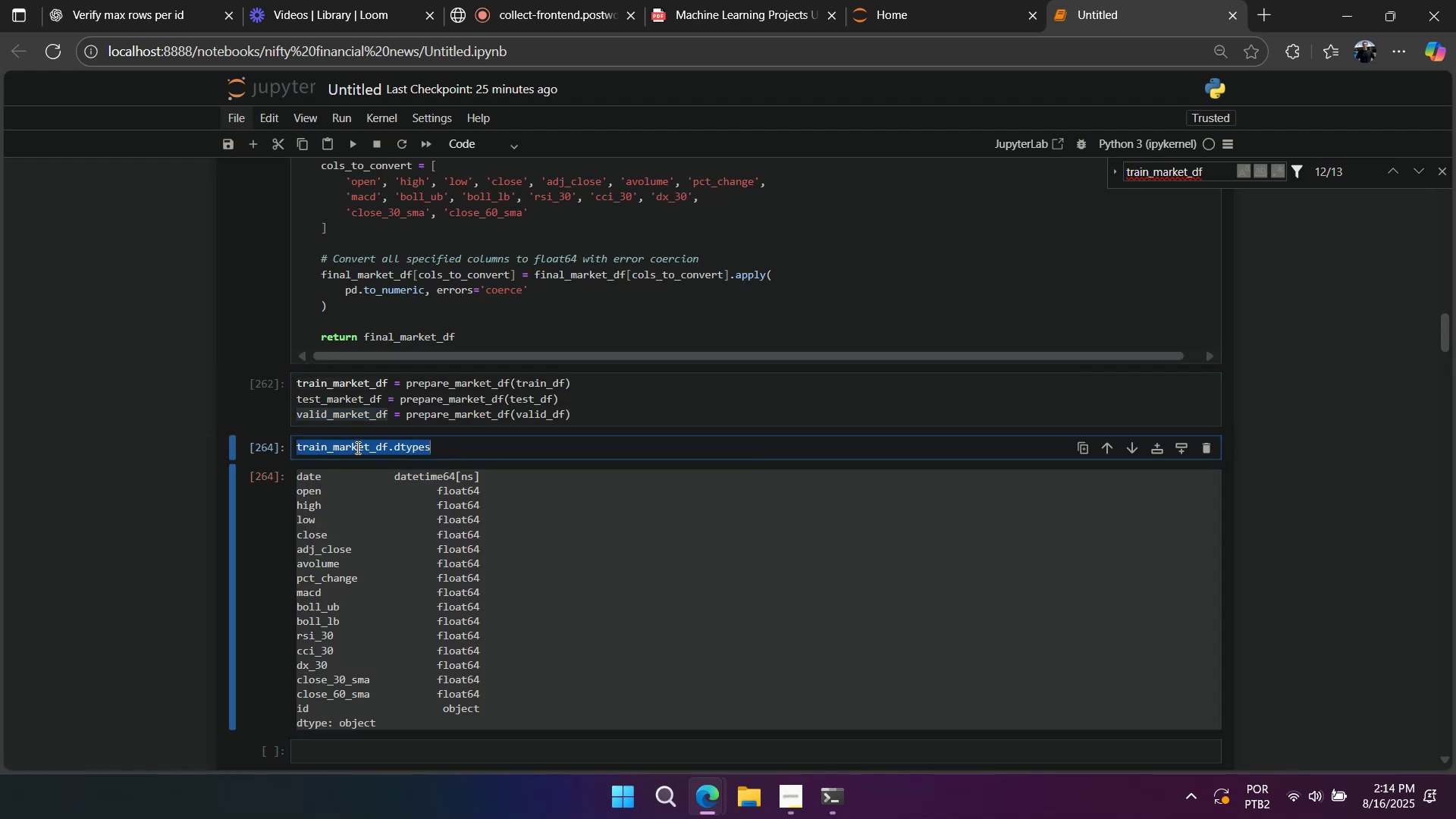 
key(Control+V)
 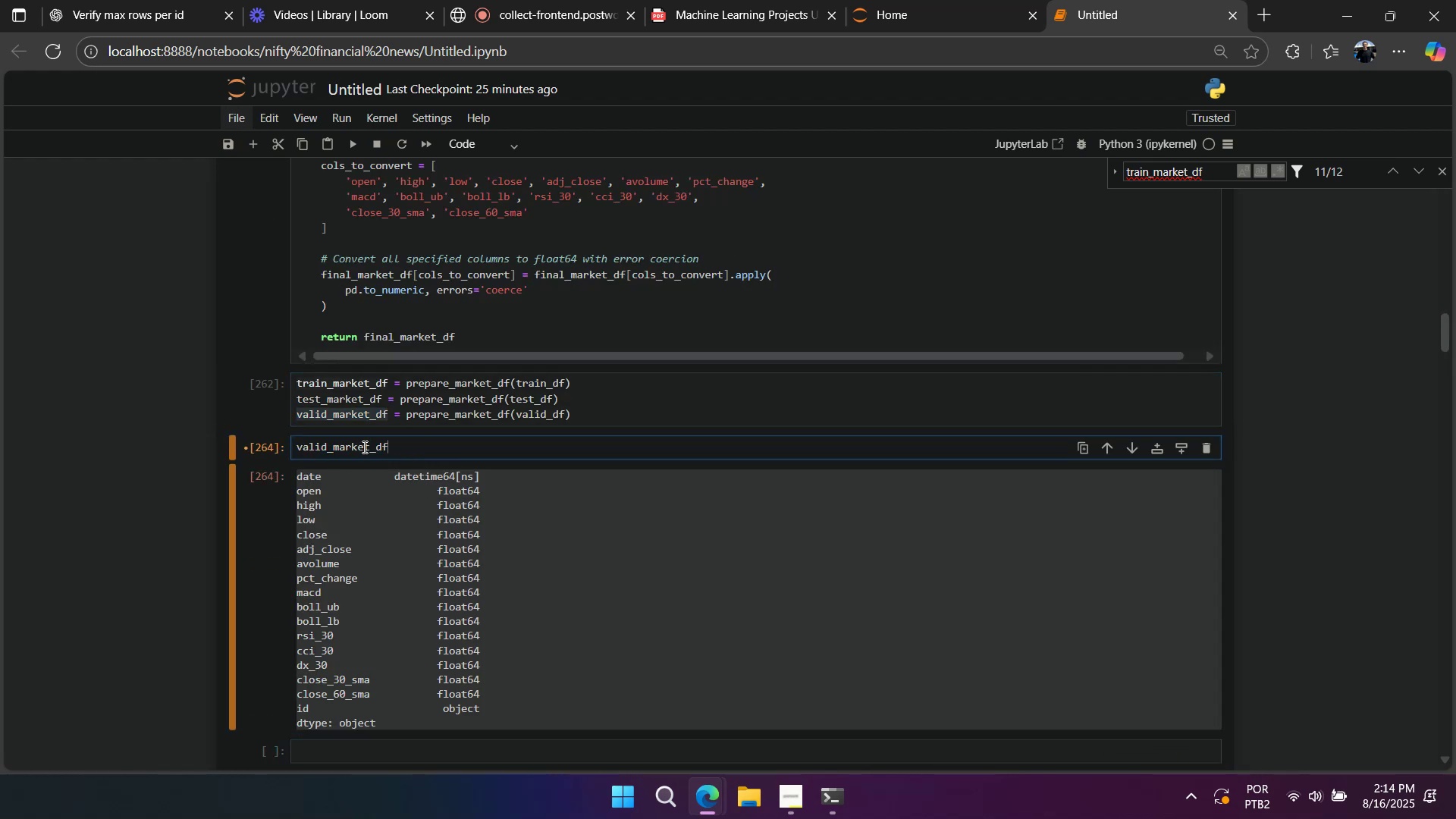 
key(Shift+ShiftLeft)
 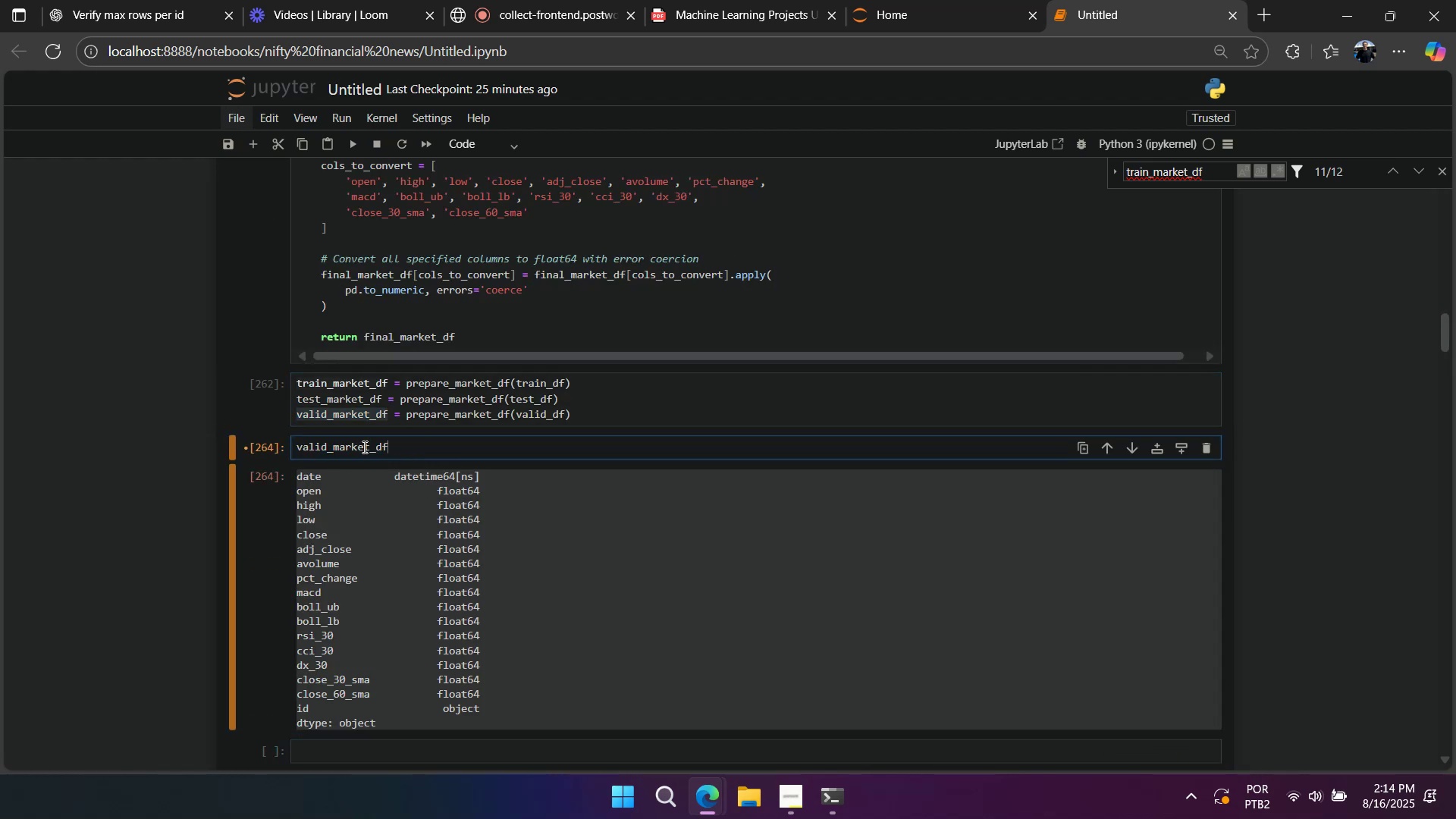 
key(Control+Z)
 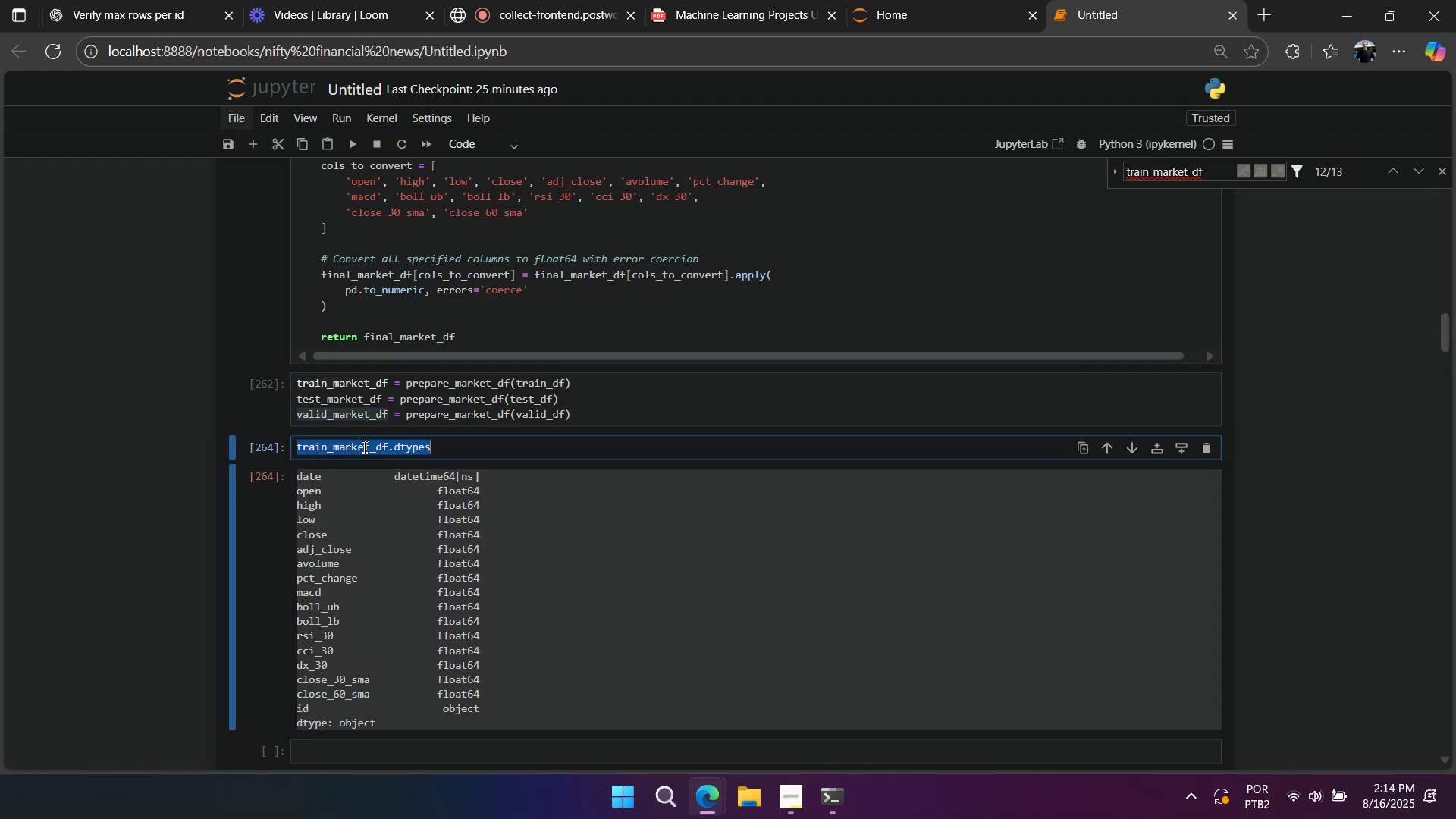 
double_click([363, 447])
 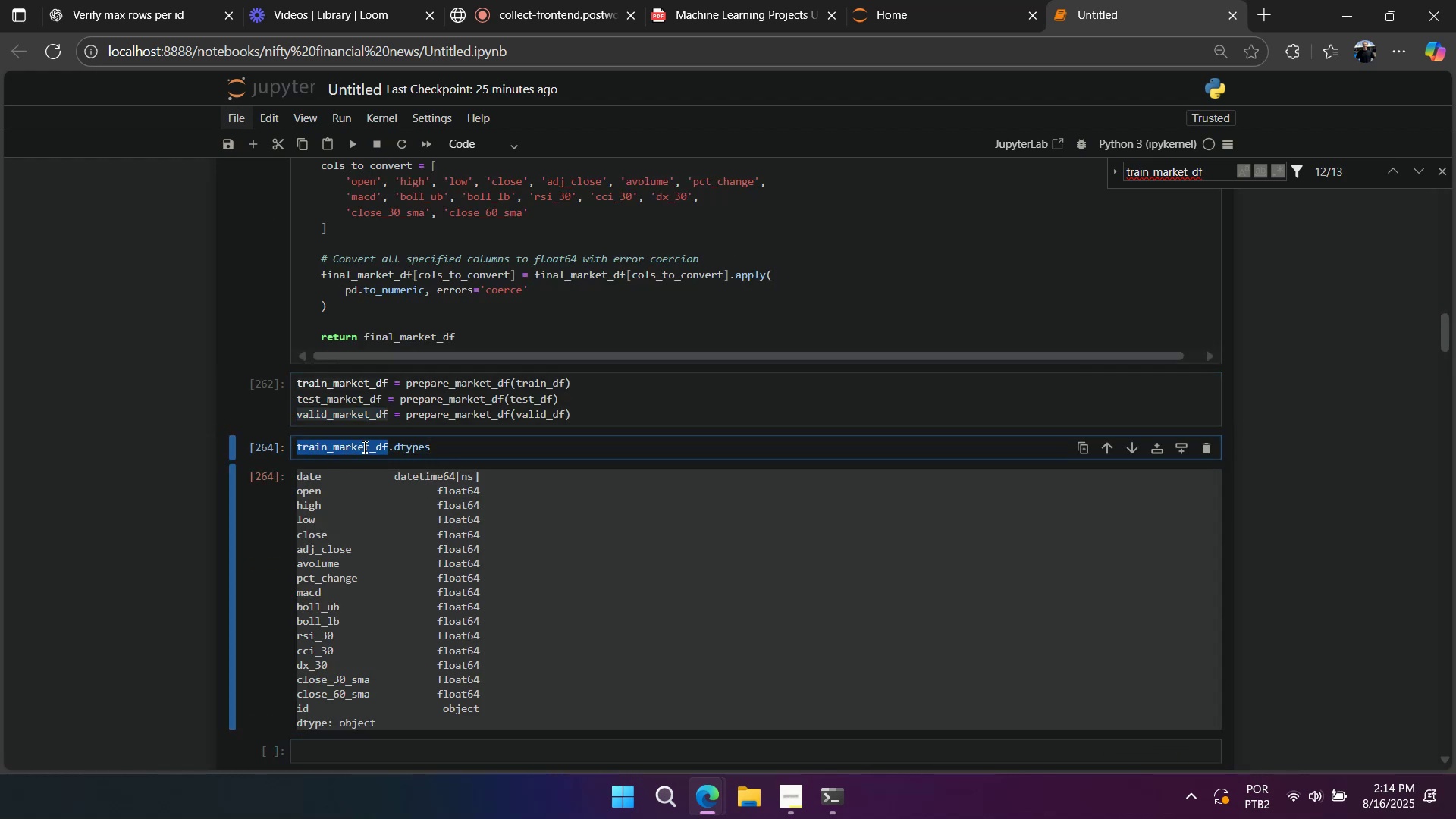 
key(Control+ControlLeft)
 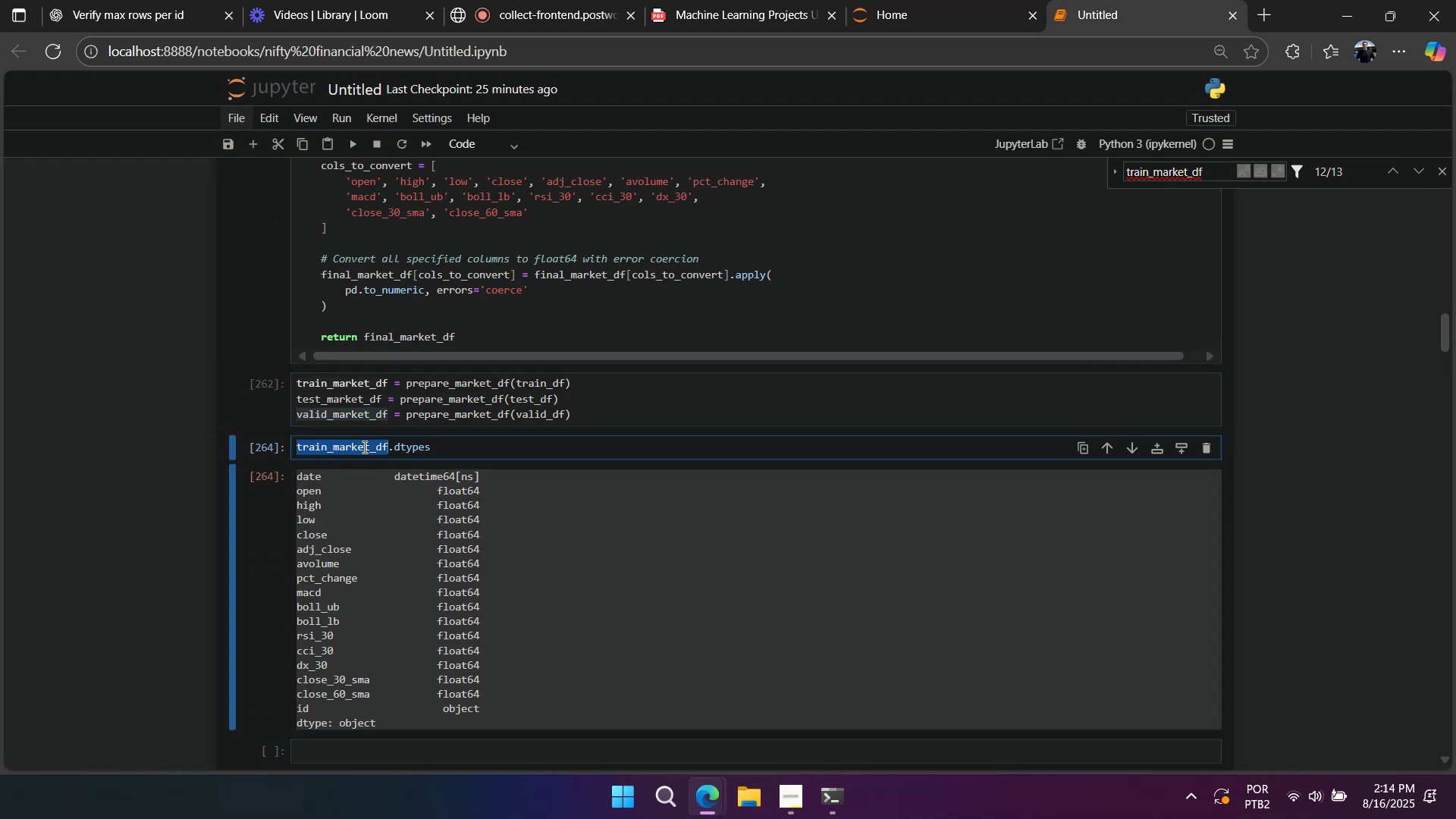 
key(Control+V)
 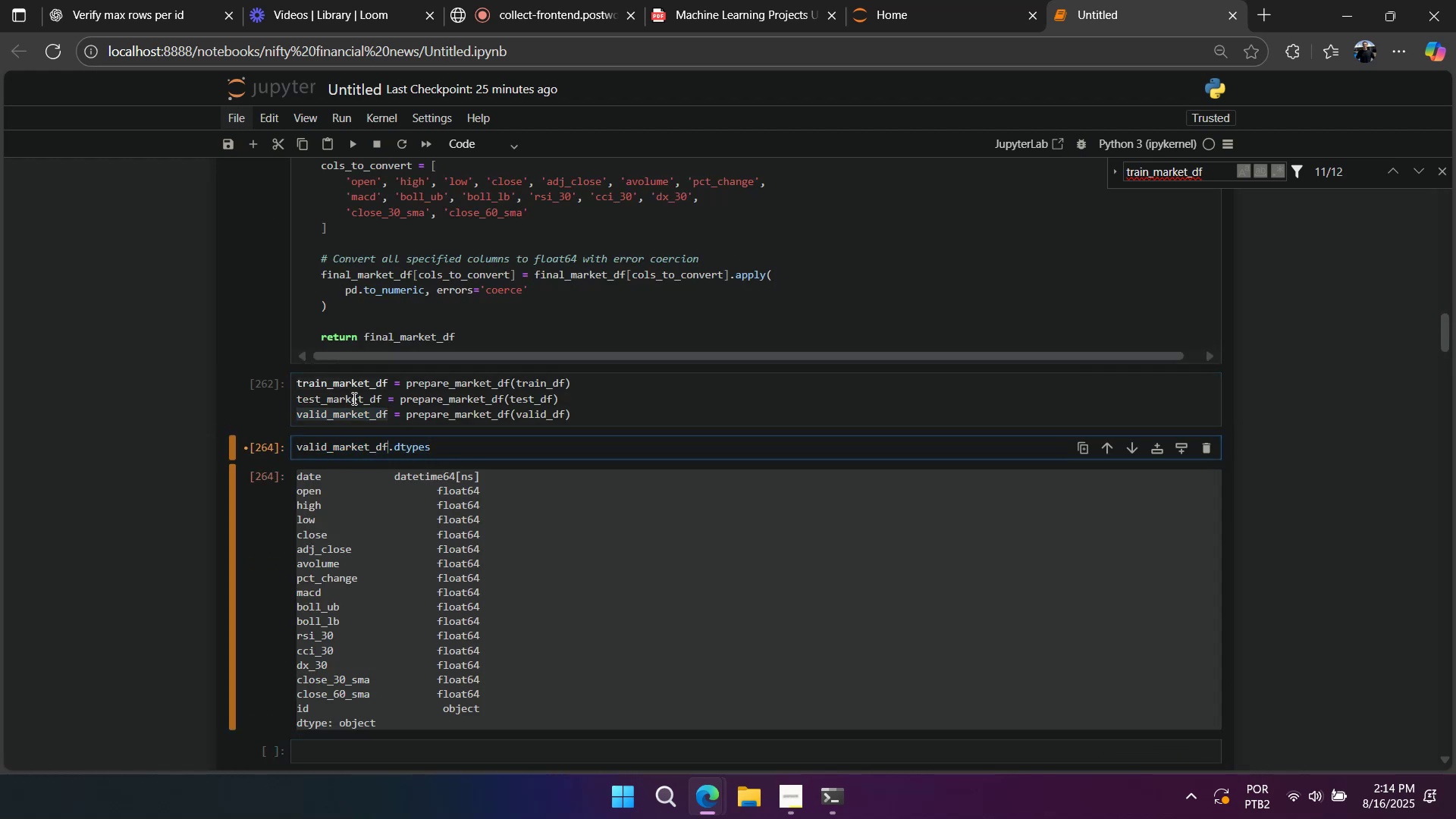 
triple_click([353, 398])
 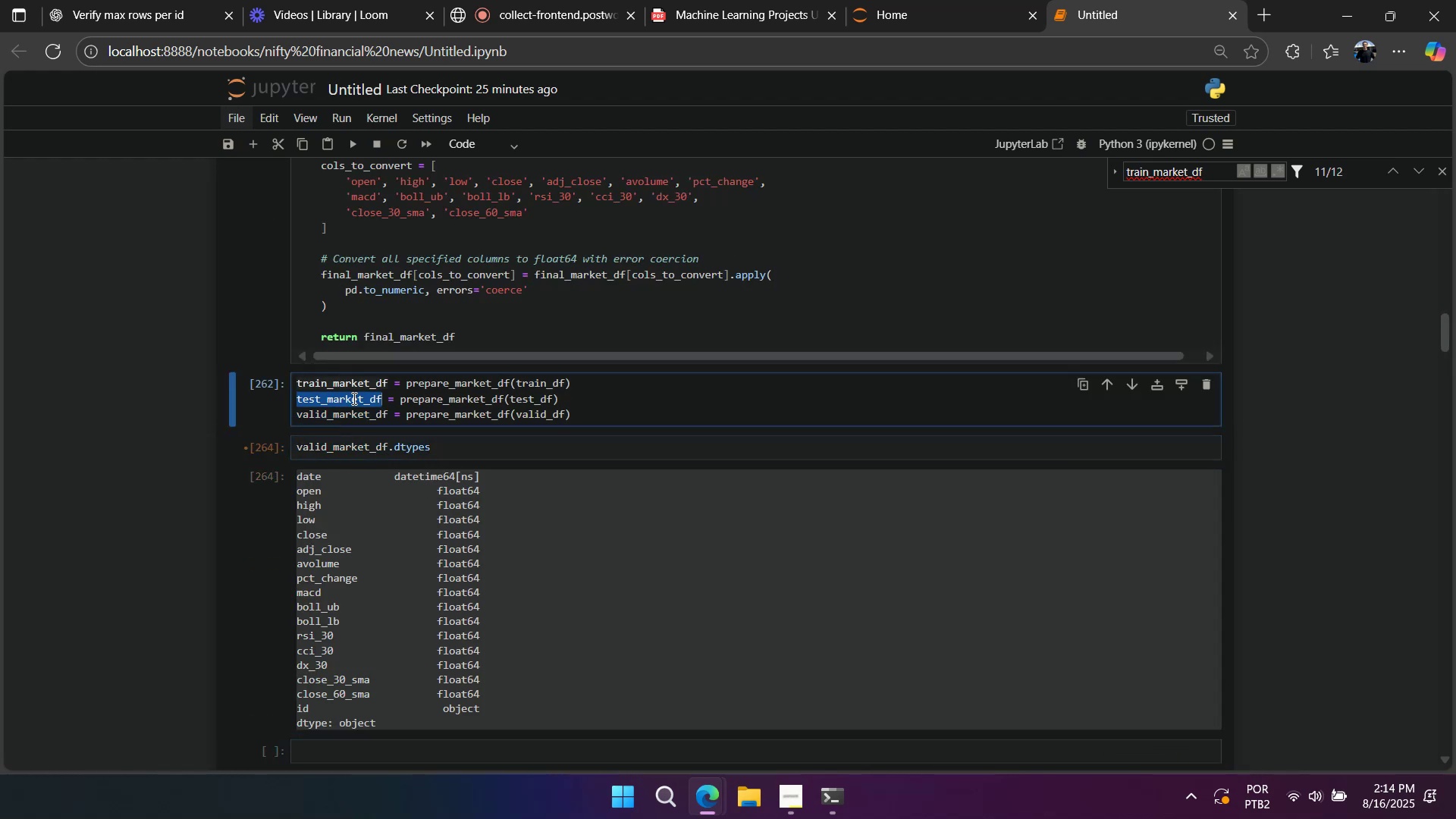 
triple_click([353, 398])
 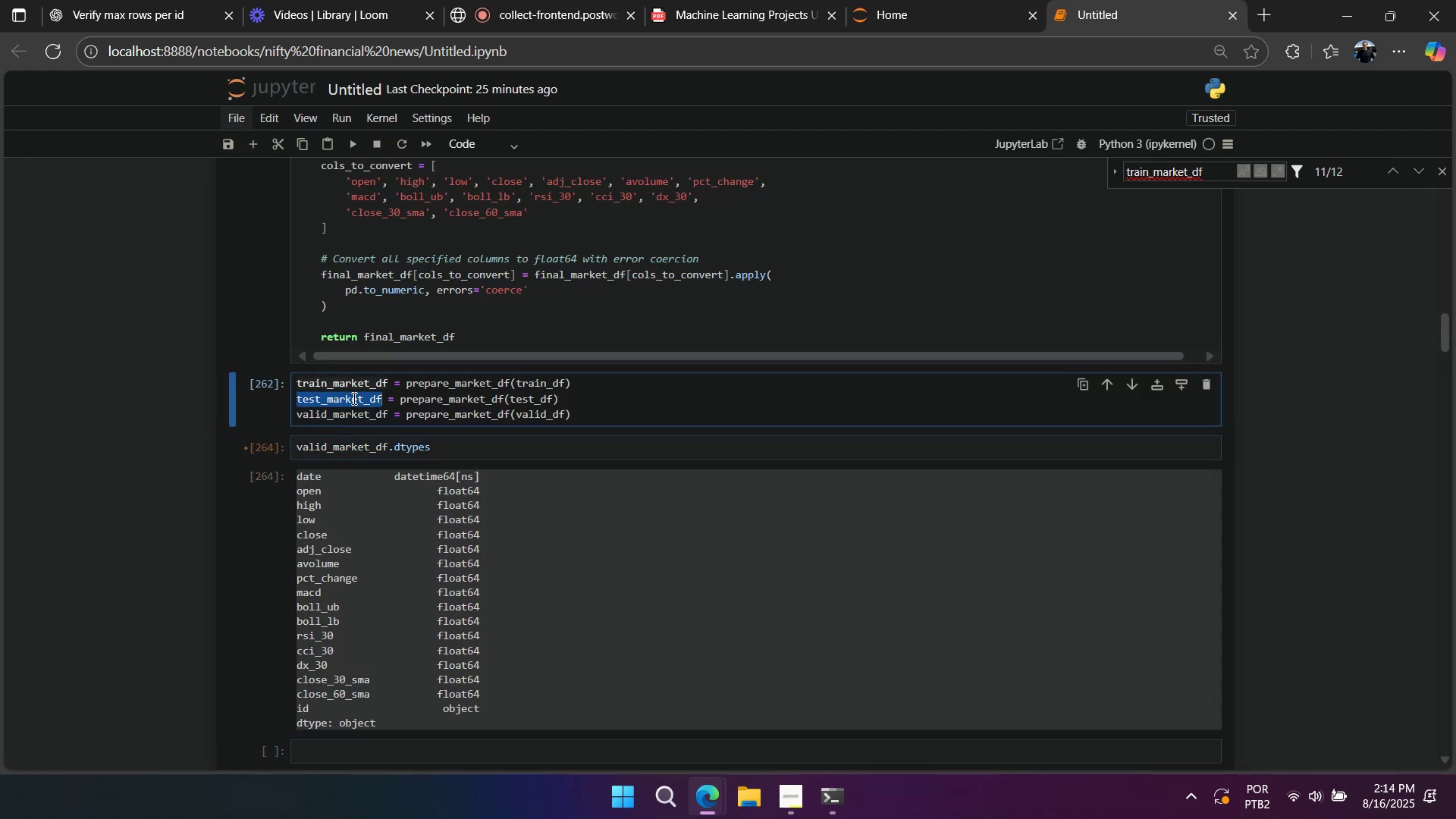 
key(Control+ControlLeft)
 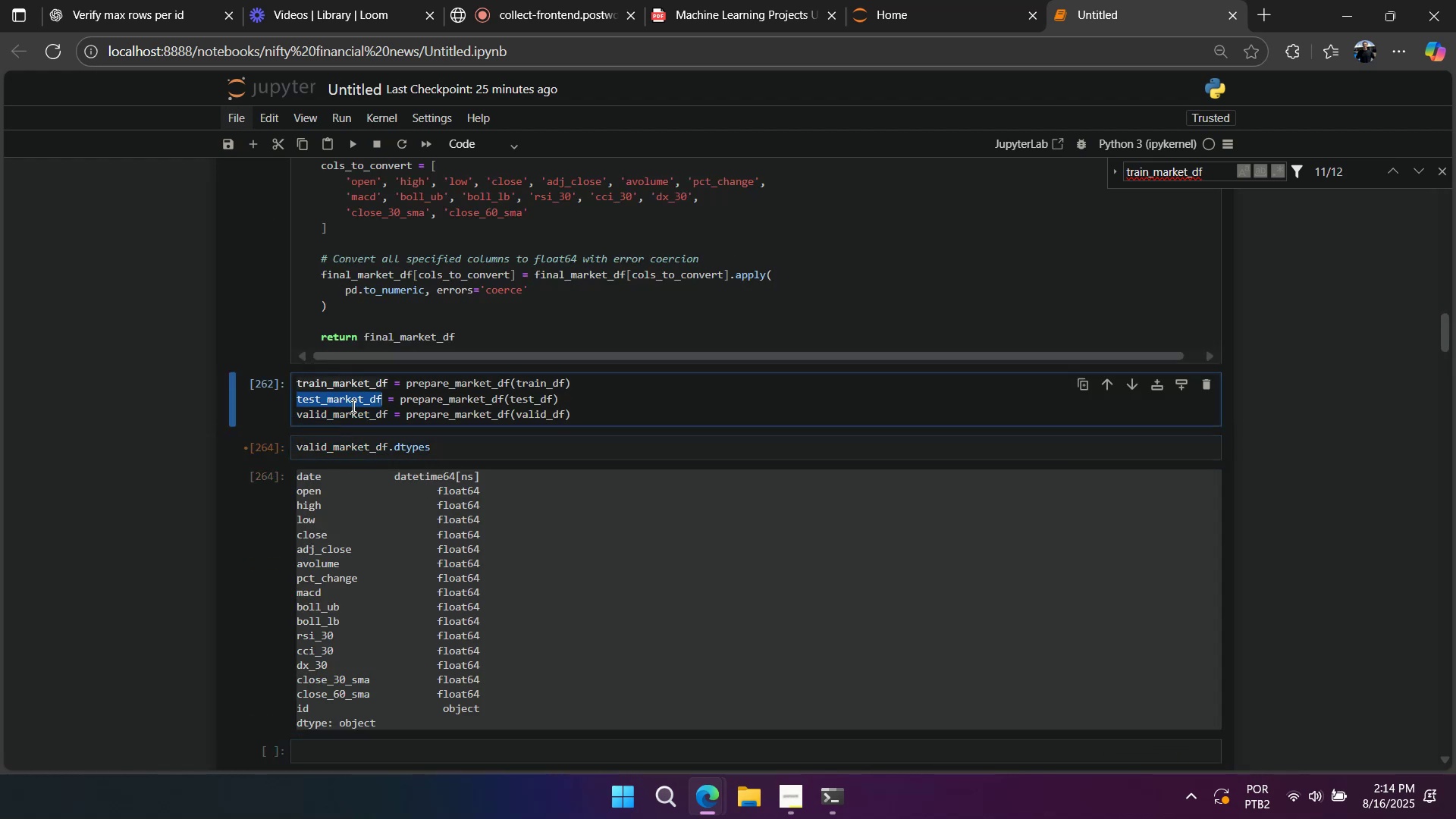 
key(Control+C)
 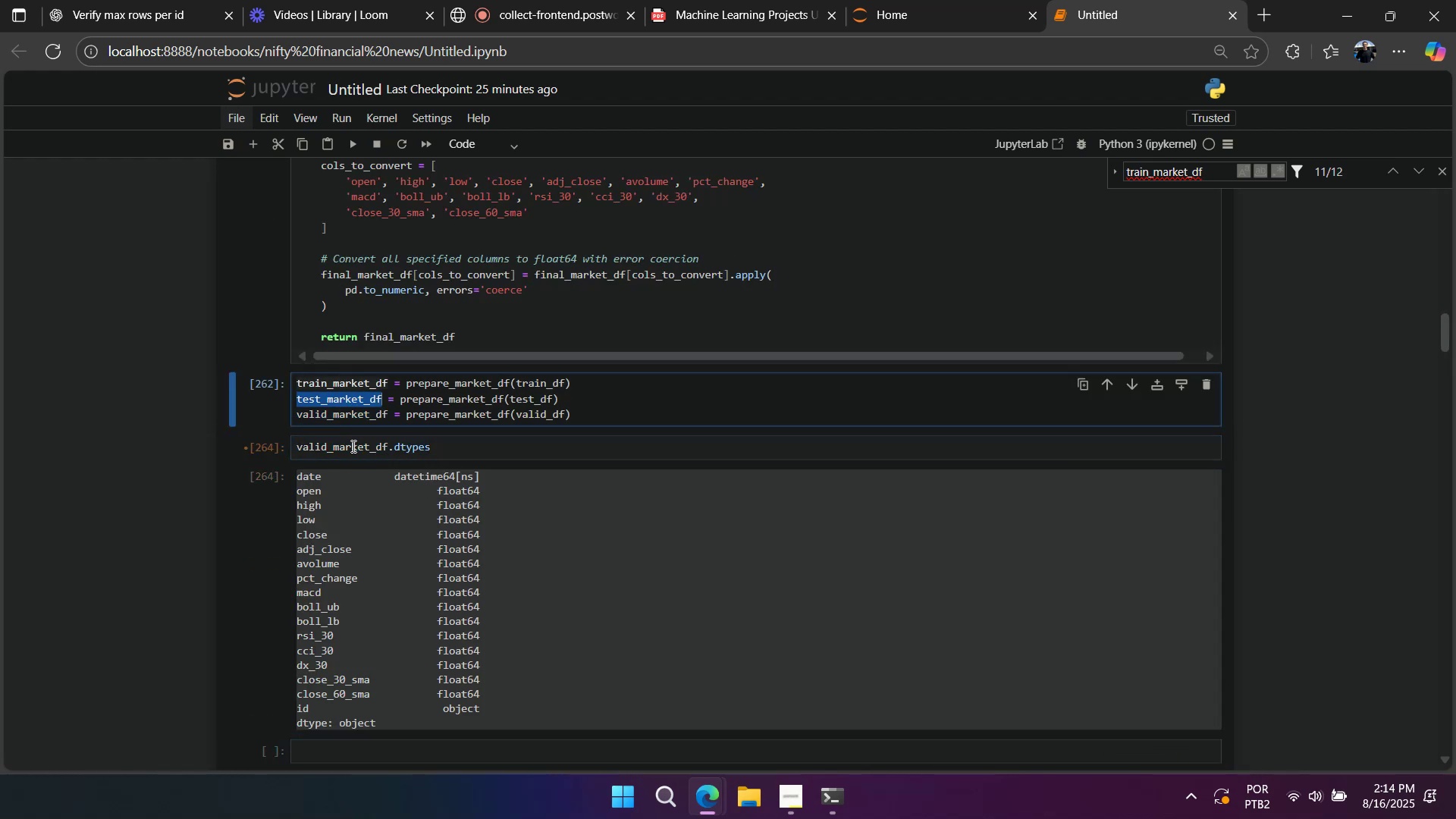 
triple_click([352, 446])
 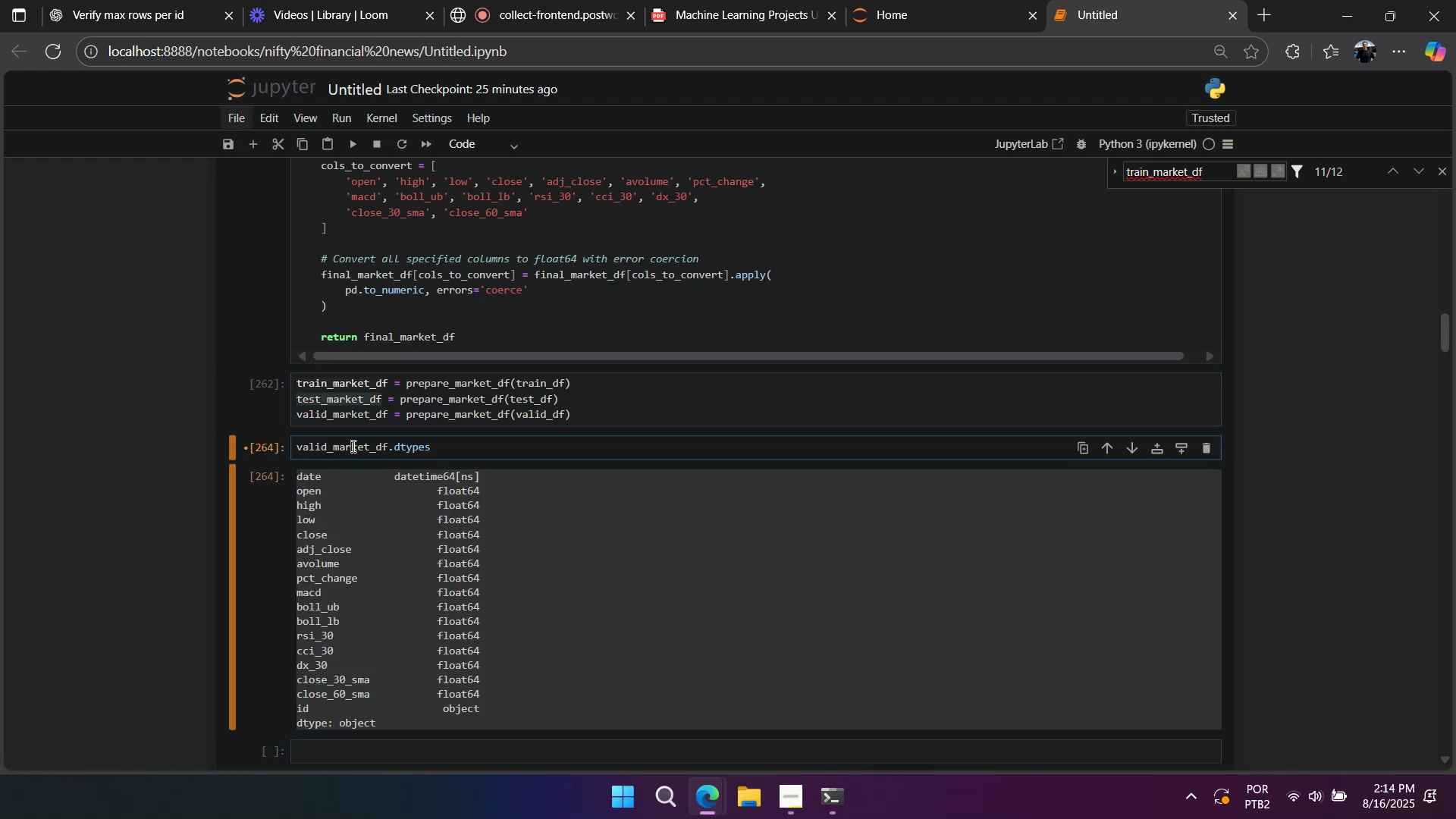 
key(Shift+Enter)
 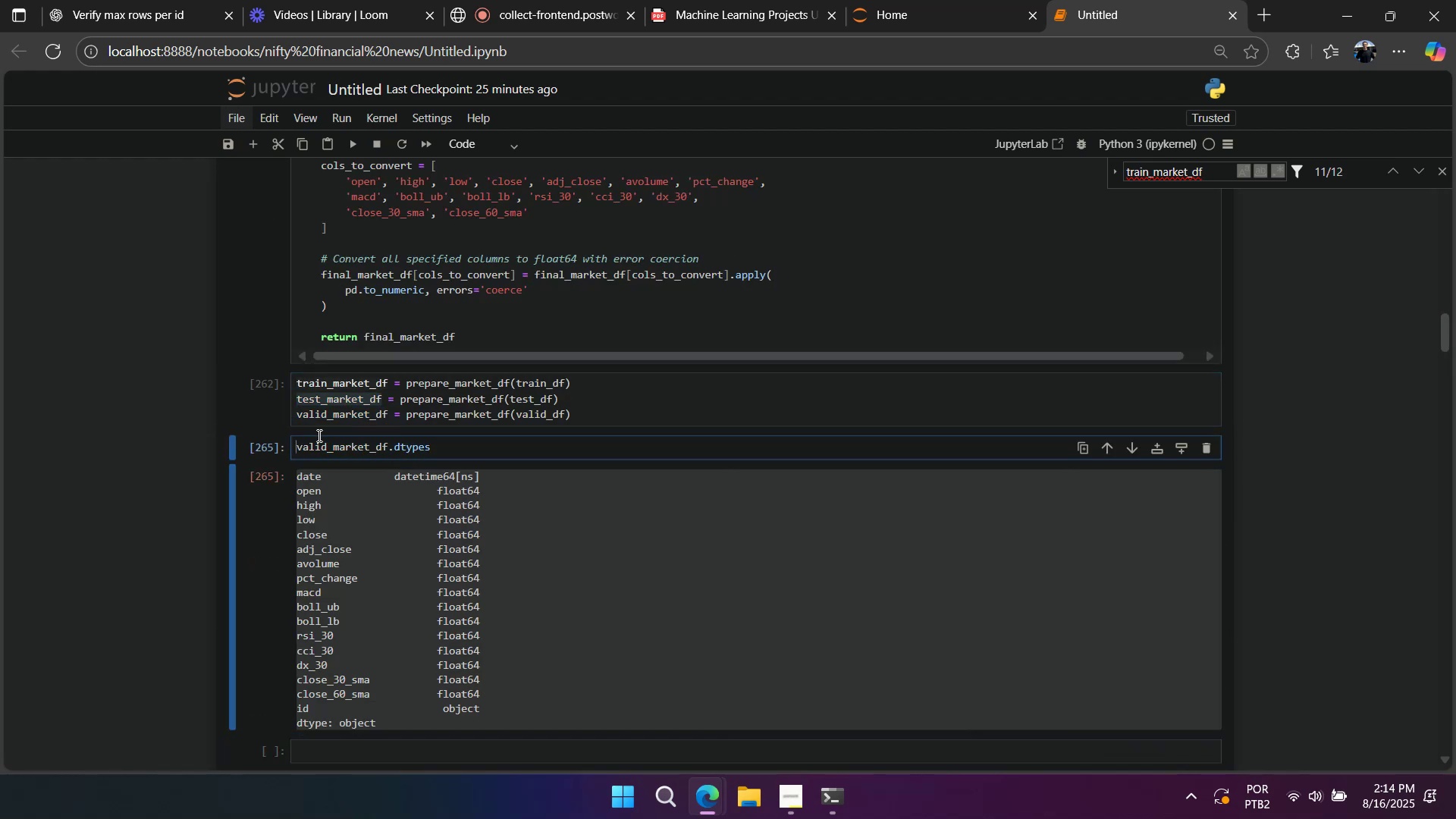 
double_click([322, 438])
 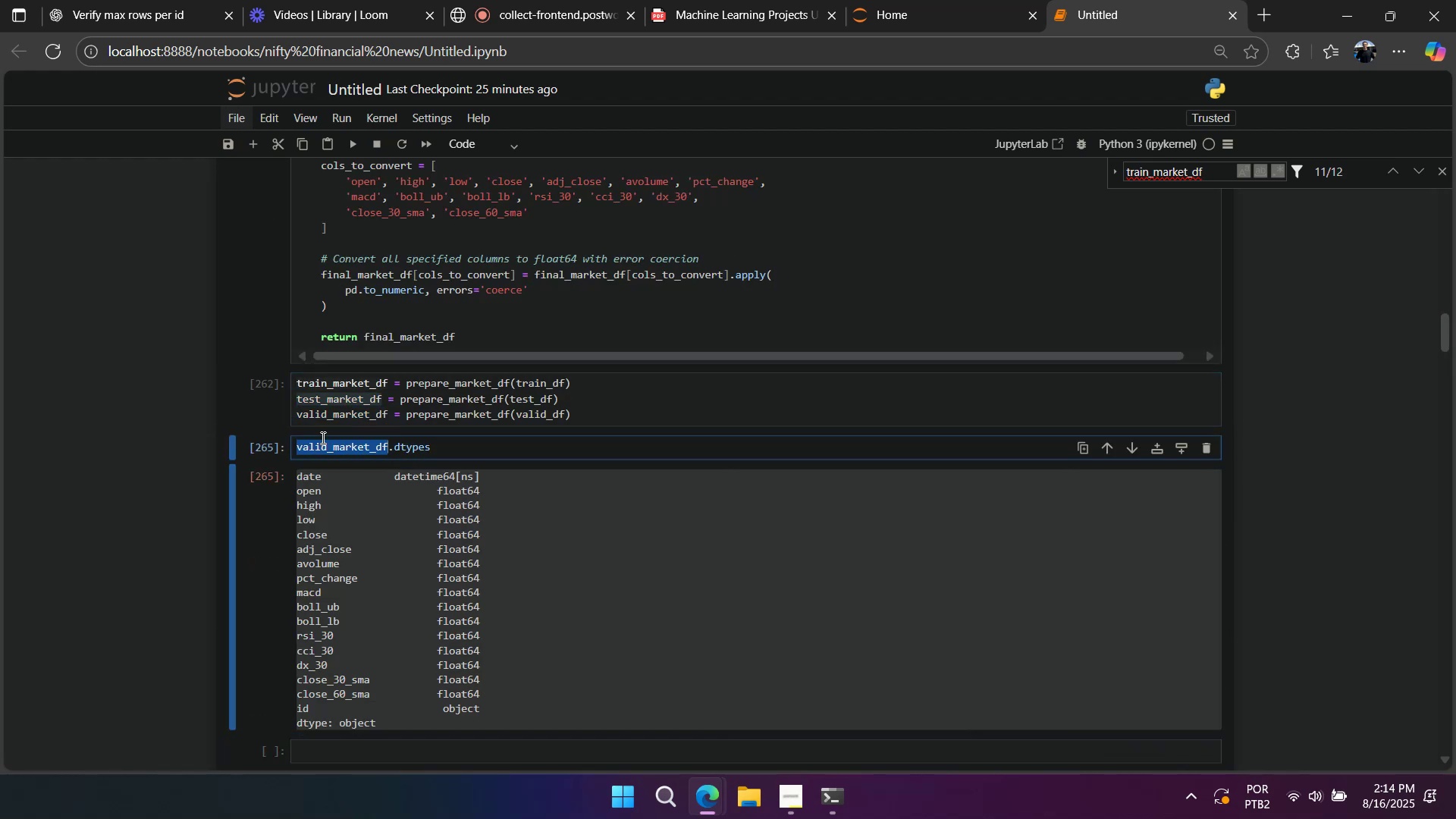 
triple_click([322, 438])
 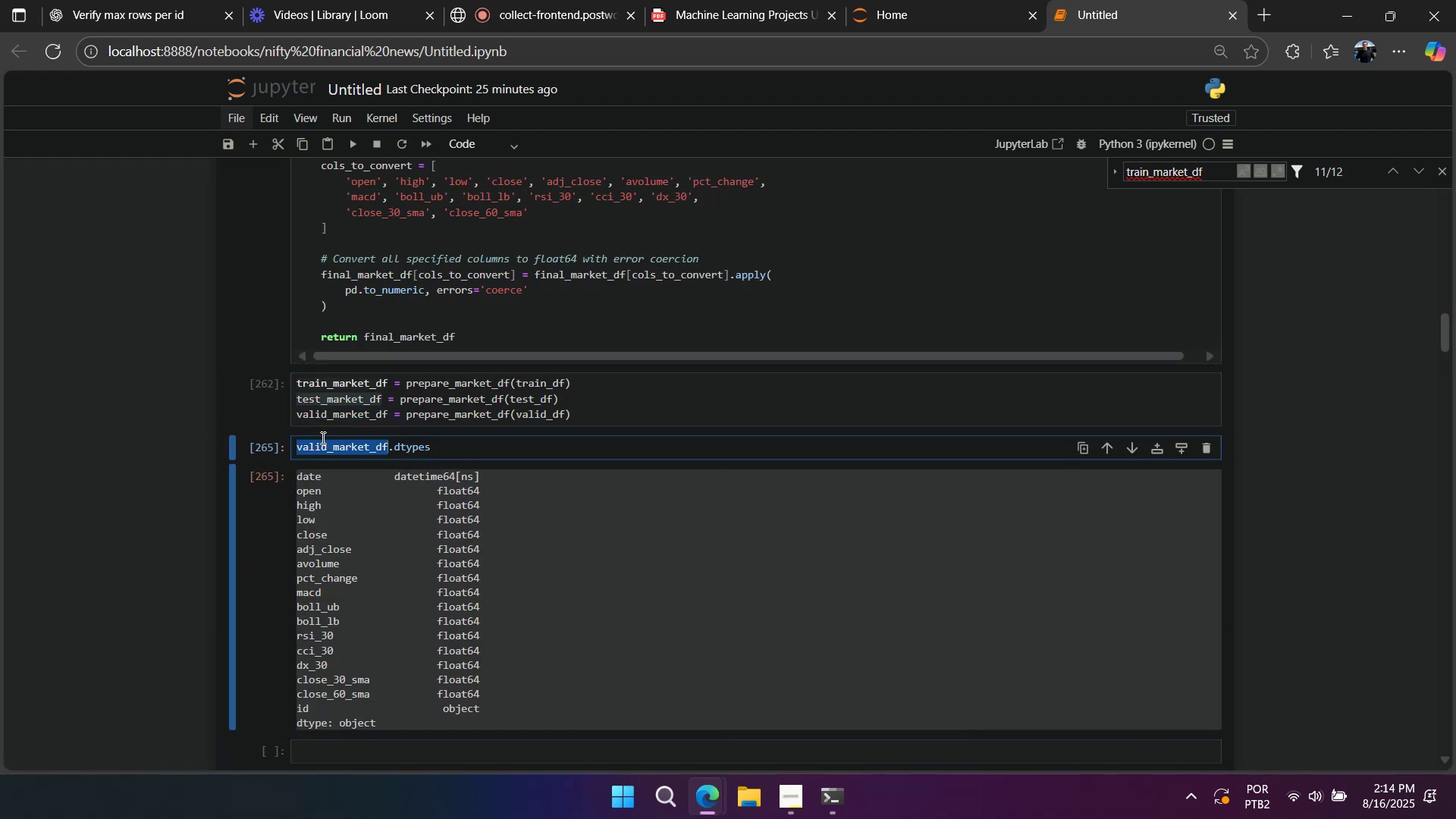 
key(Control+V)
 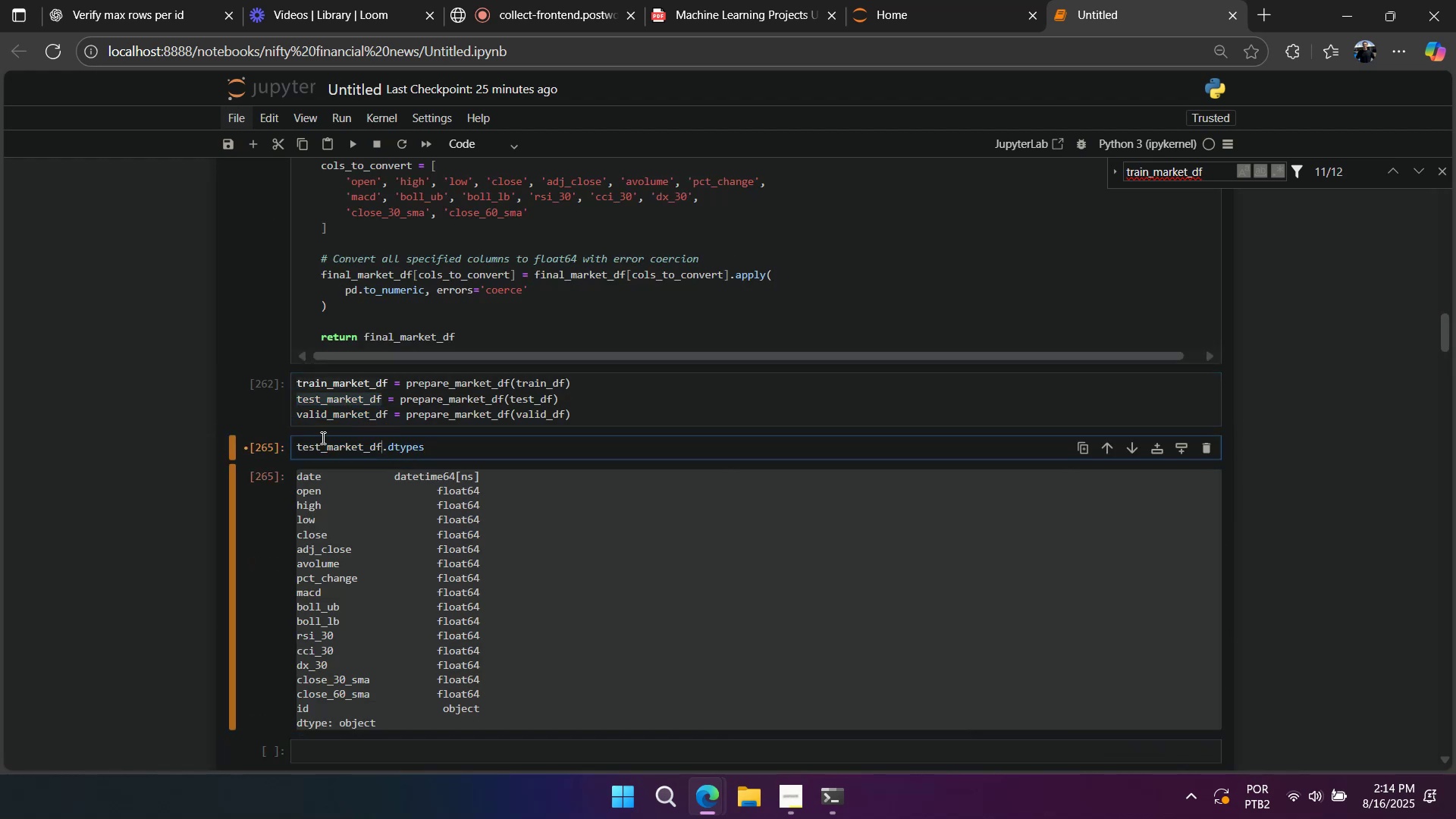 
key(Shift+Enter)
 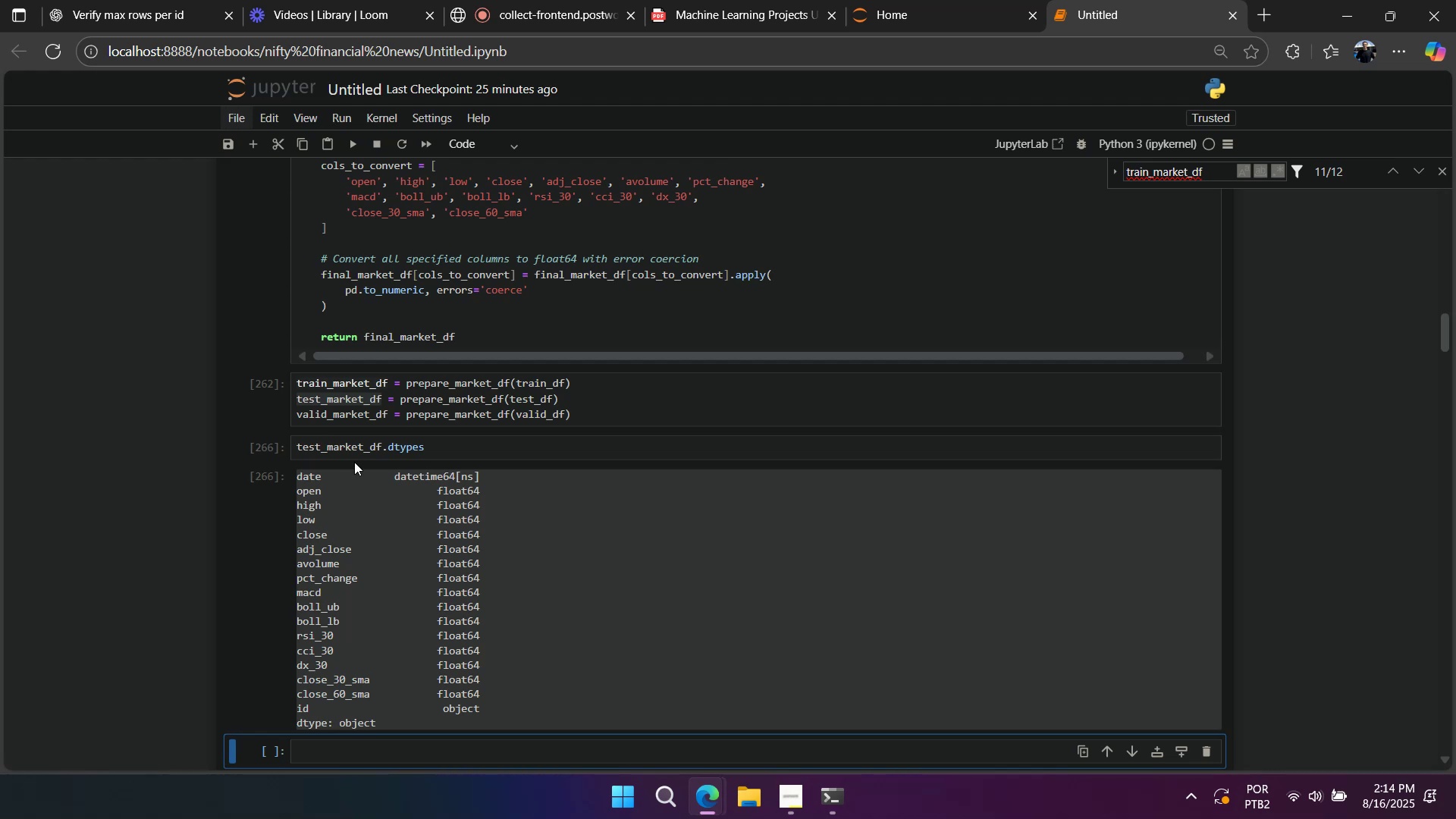 
double_click([277, 442])
 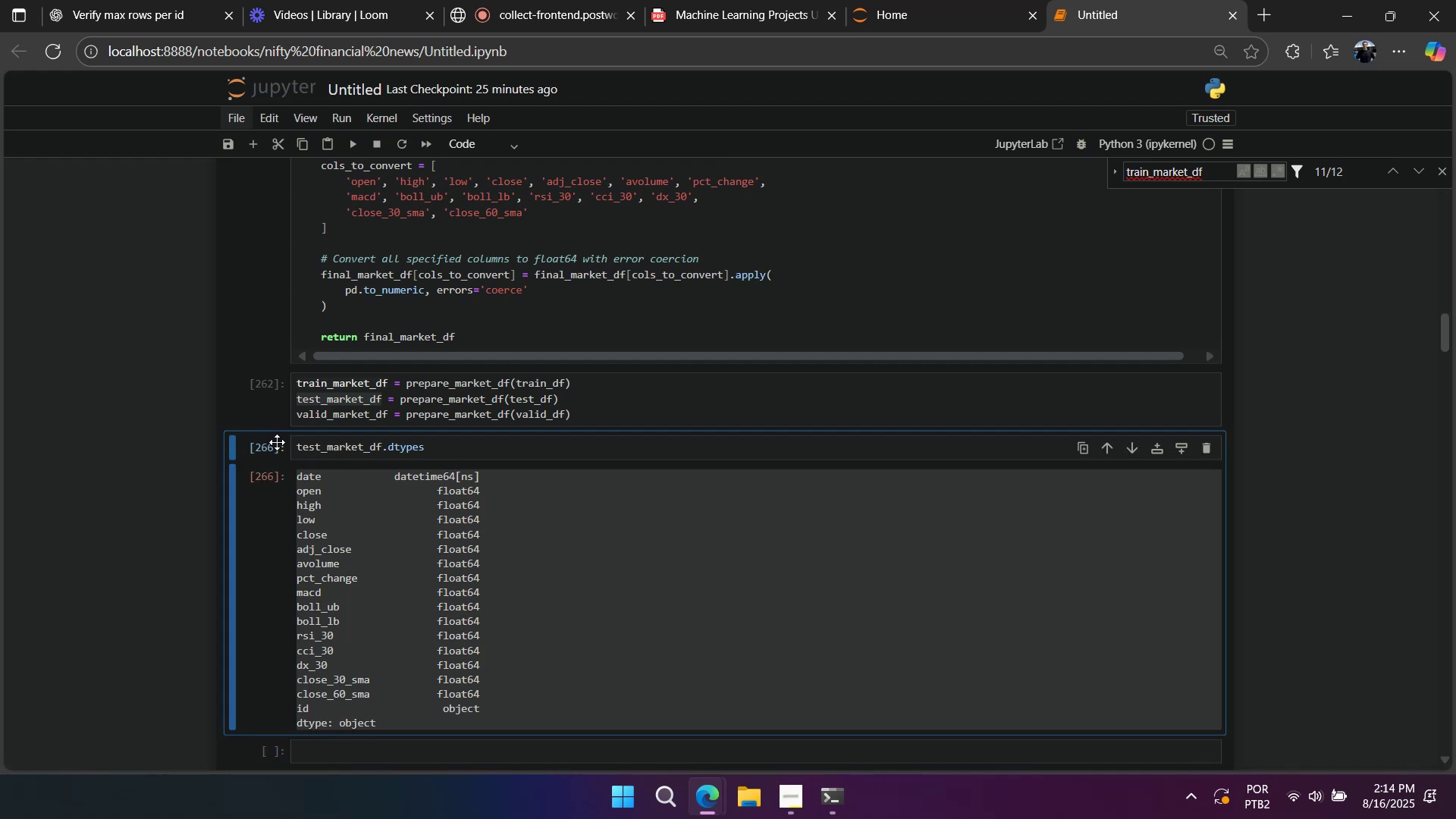 
type(dd)
 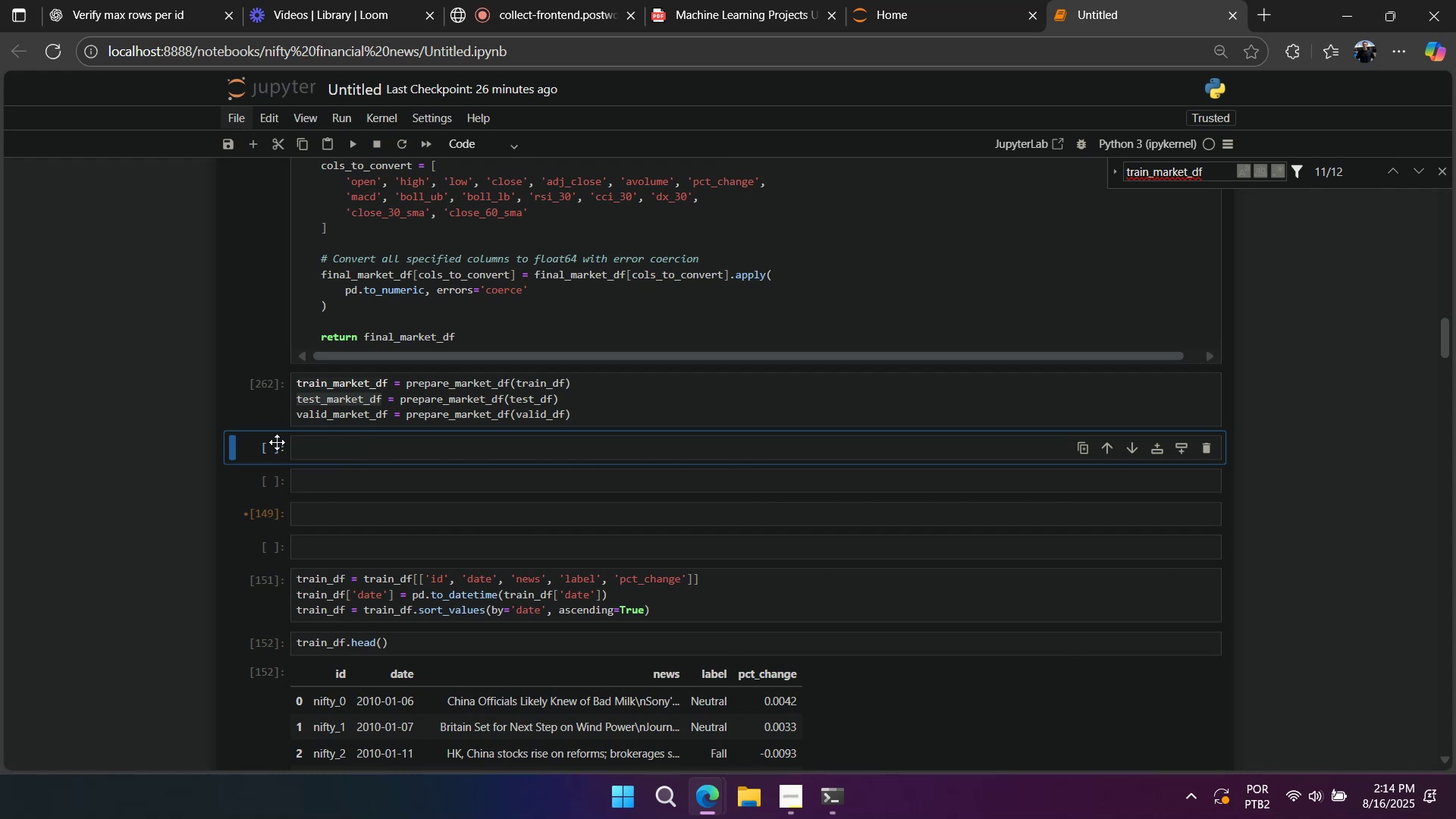 
wait(25.95)
 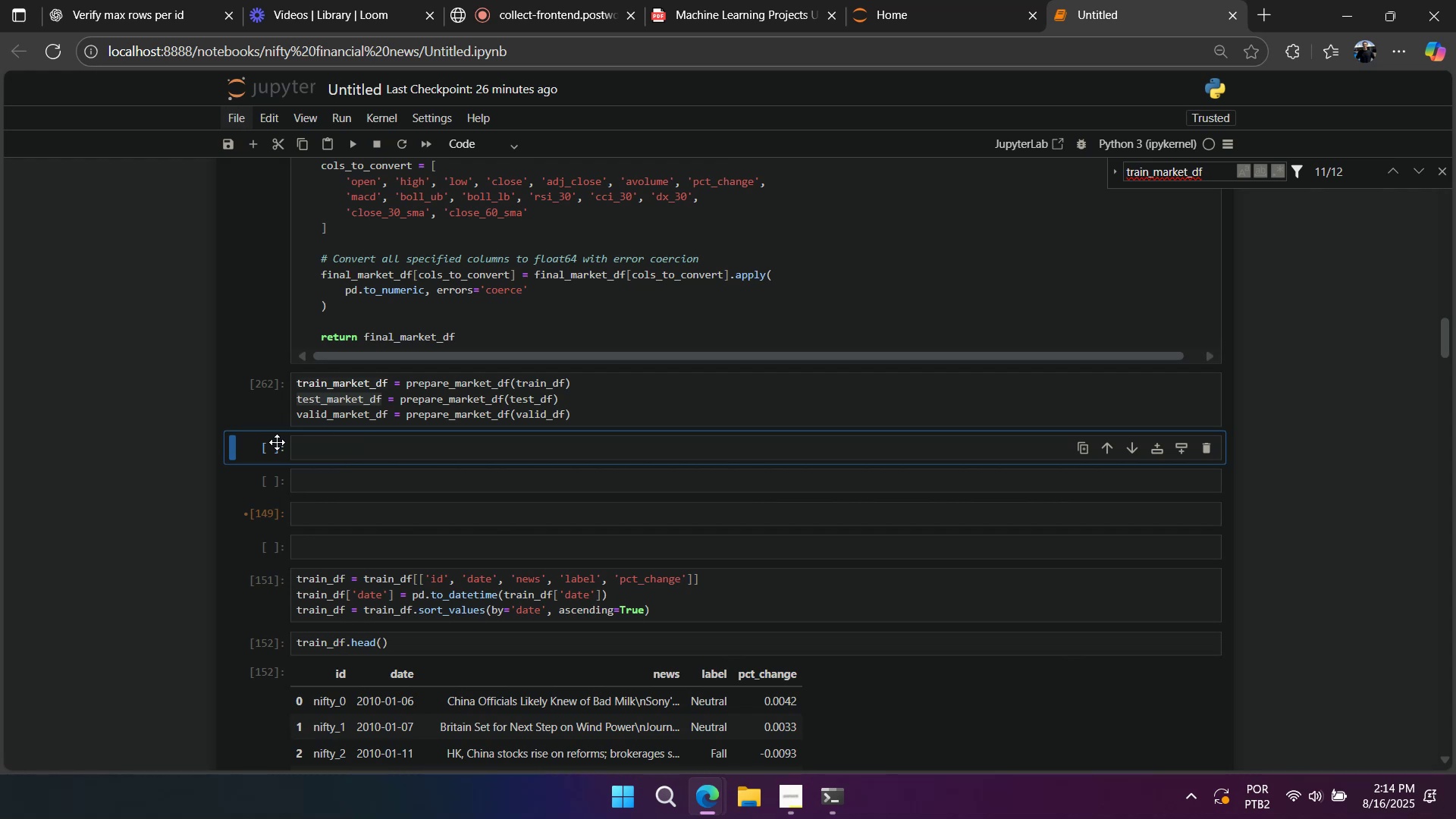 
scroll: coordinate [271, 419], scroll_direction: down, amount: 2.0
 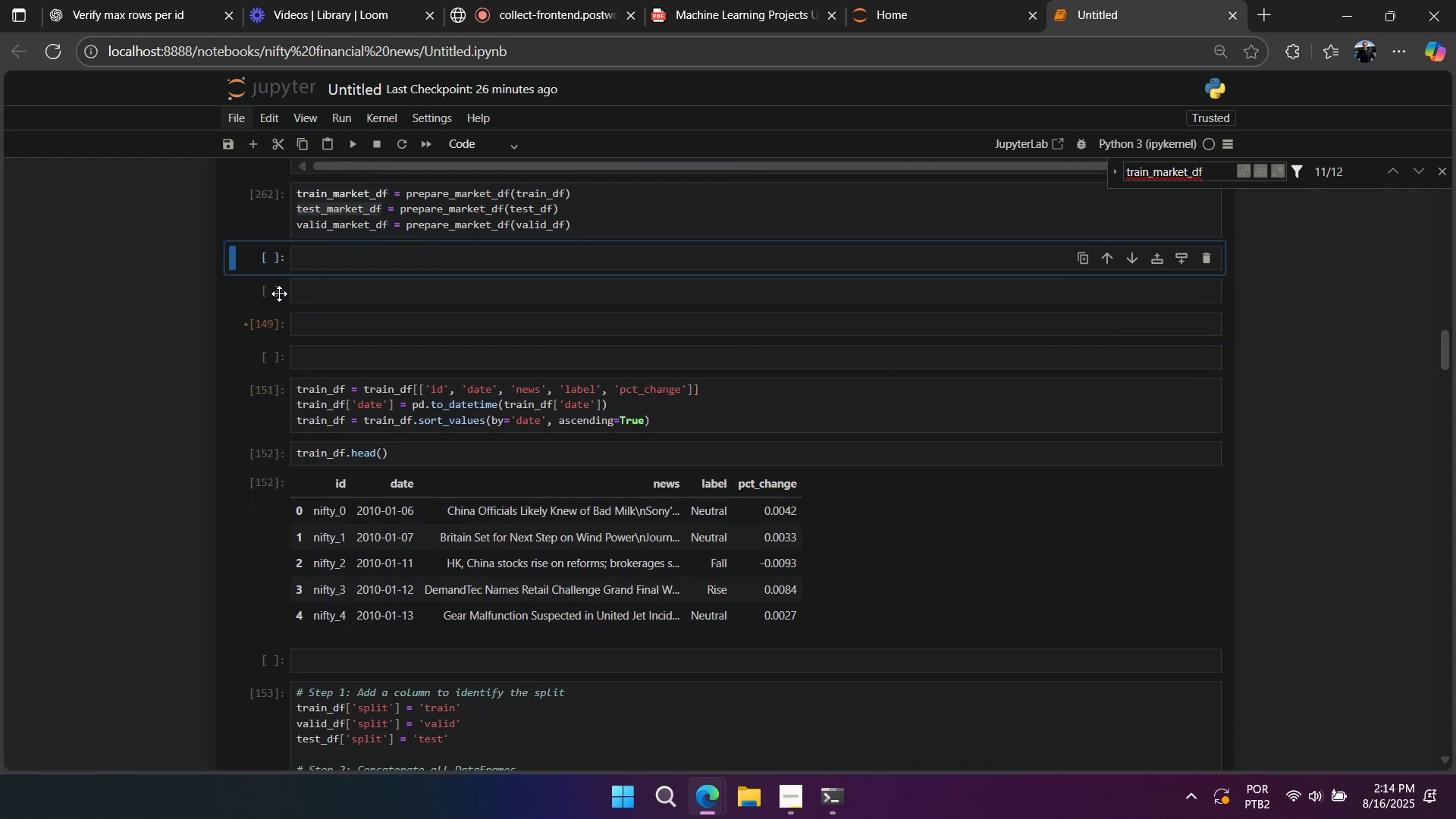 
left_click([255, 273])
 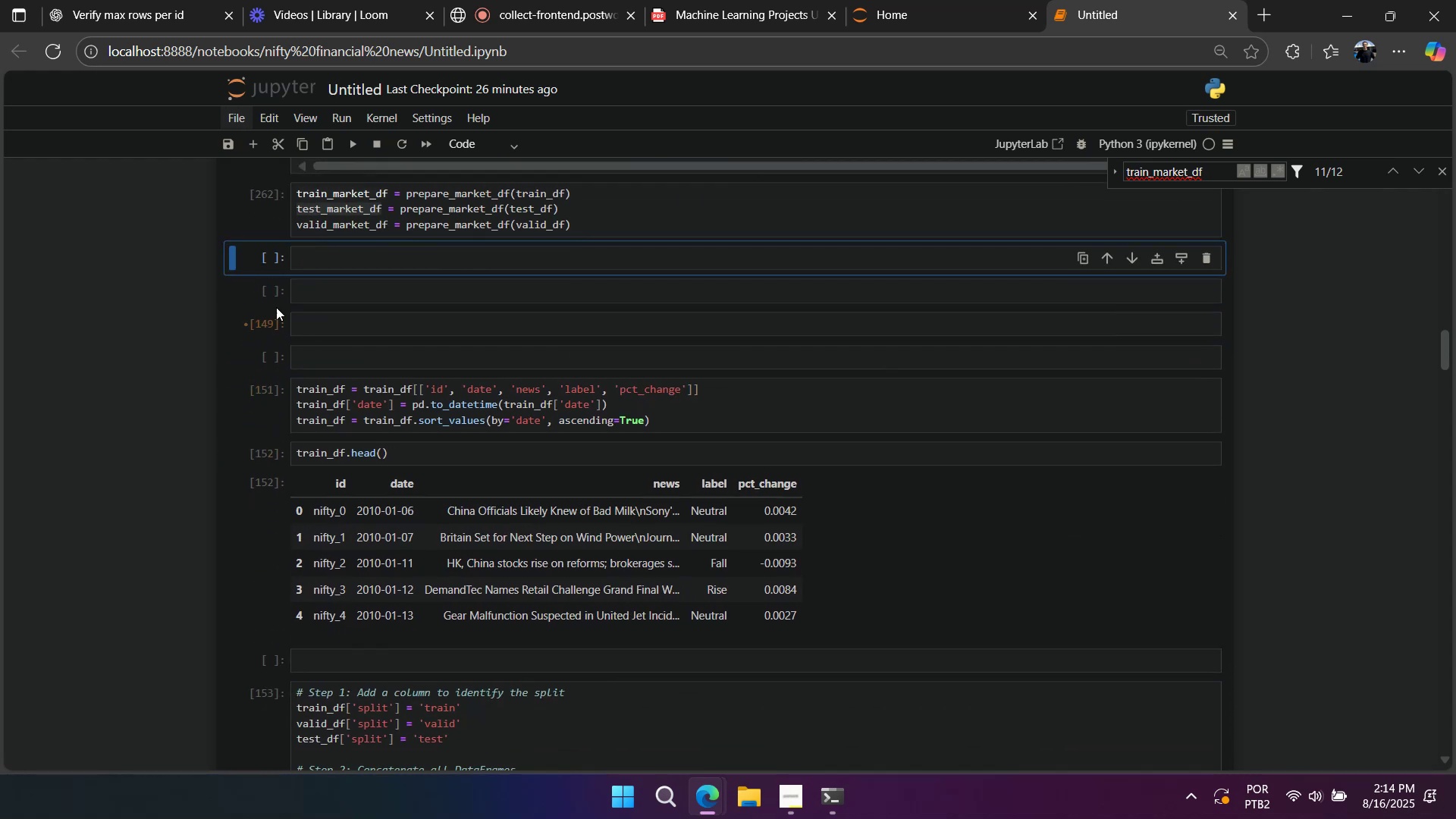 
left_click([309, 315])
 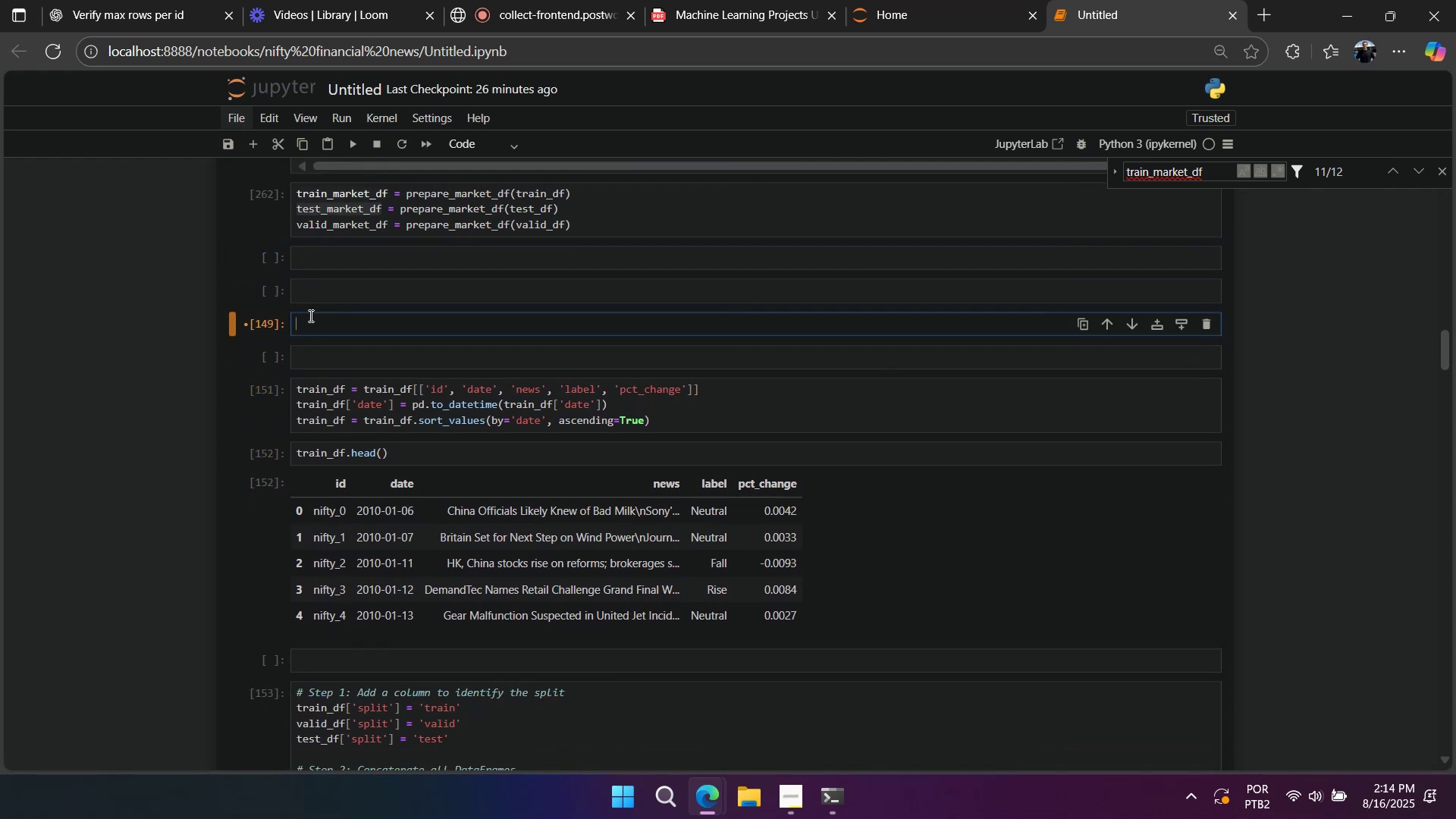 
type(def )
 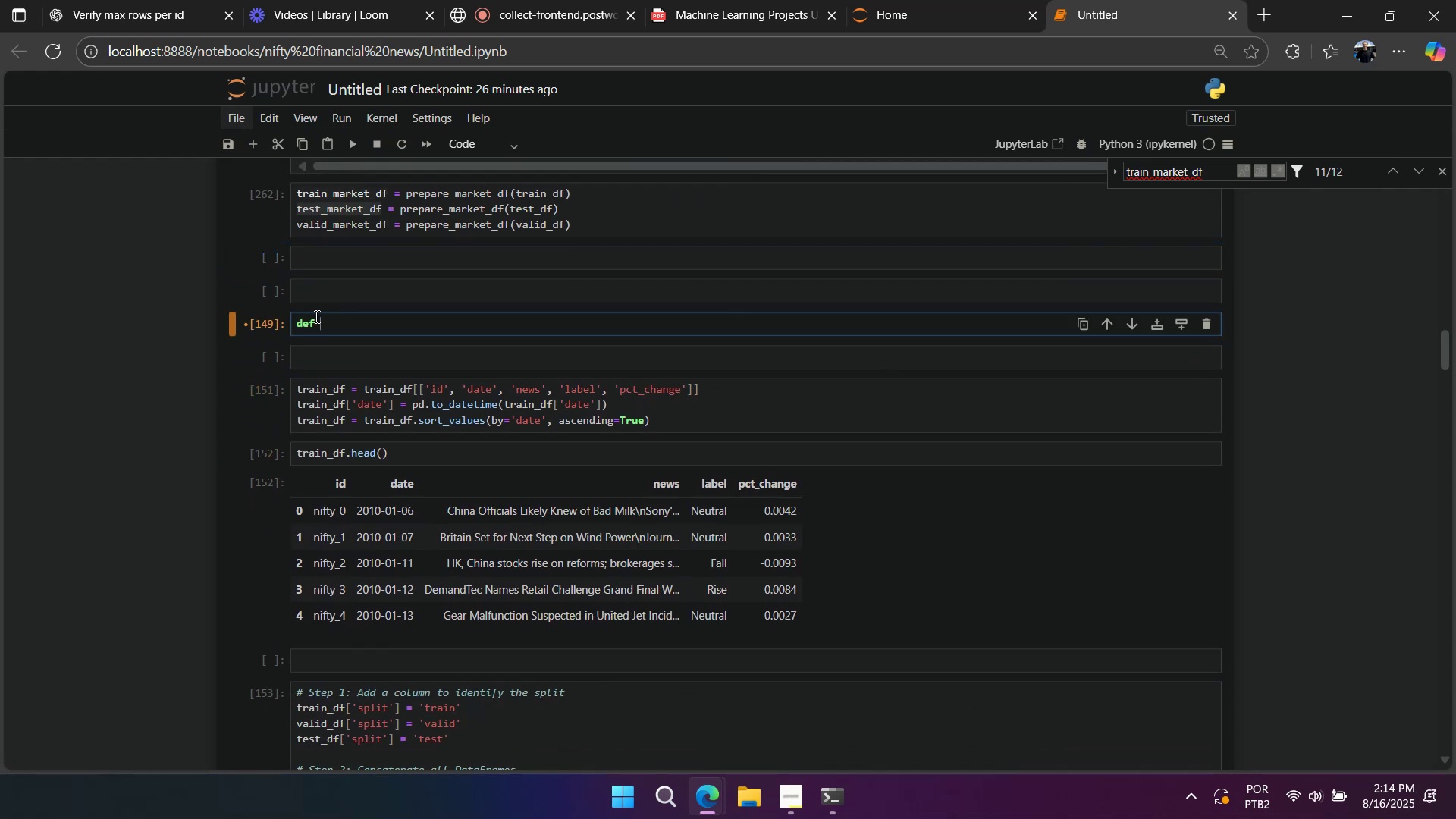 
type(pre_prpcess)
key(Backspace)
key(Backspace)
key(Backspace)
key(Backspace)
key(Backspace)
type(ocess_df =)
key(Backspace)
key(Backspace)
type((df)?)
 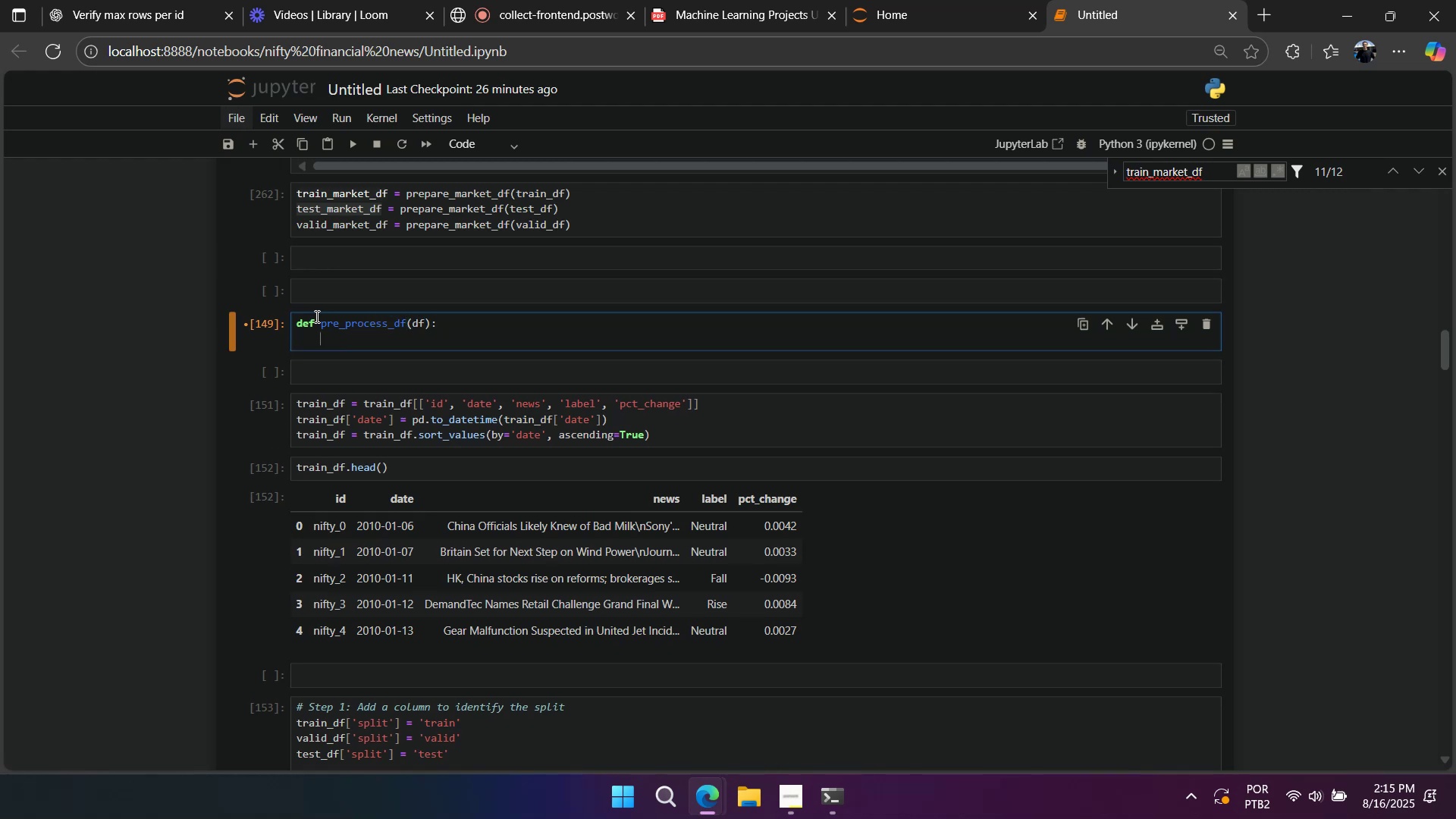 
 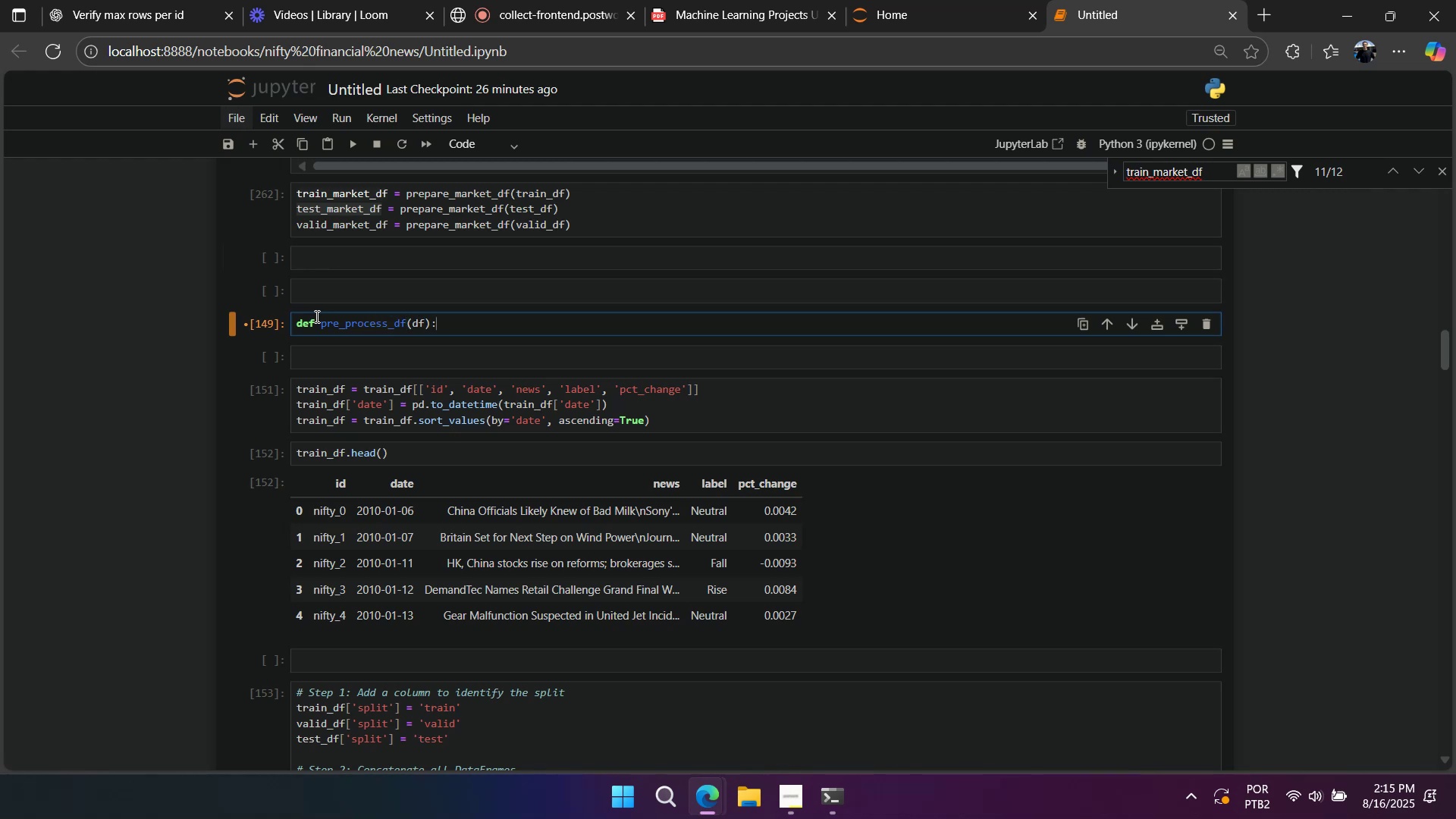 
key(Enter)
 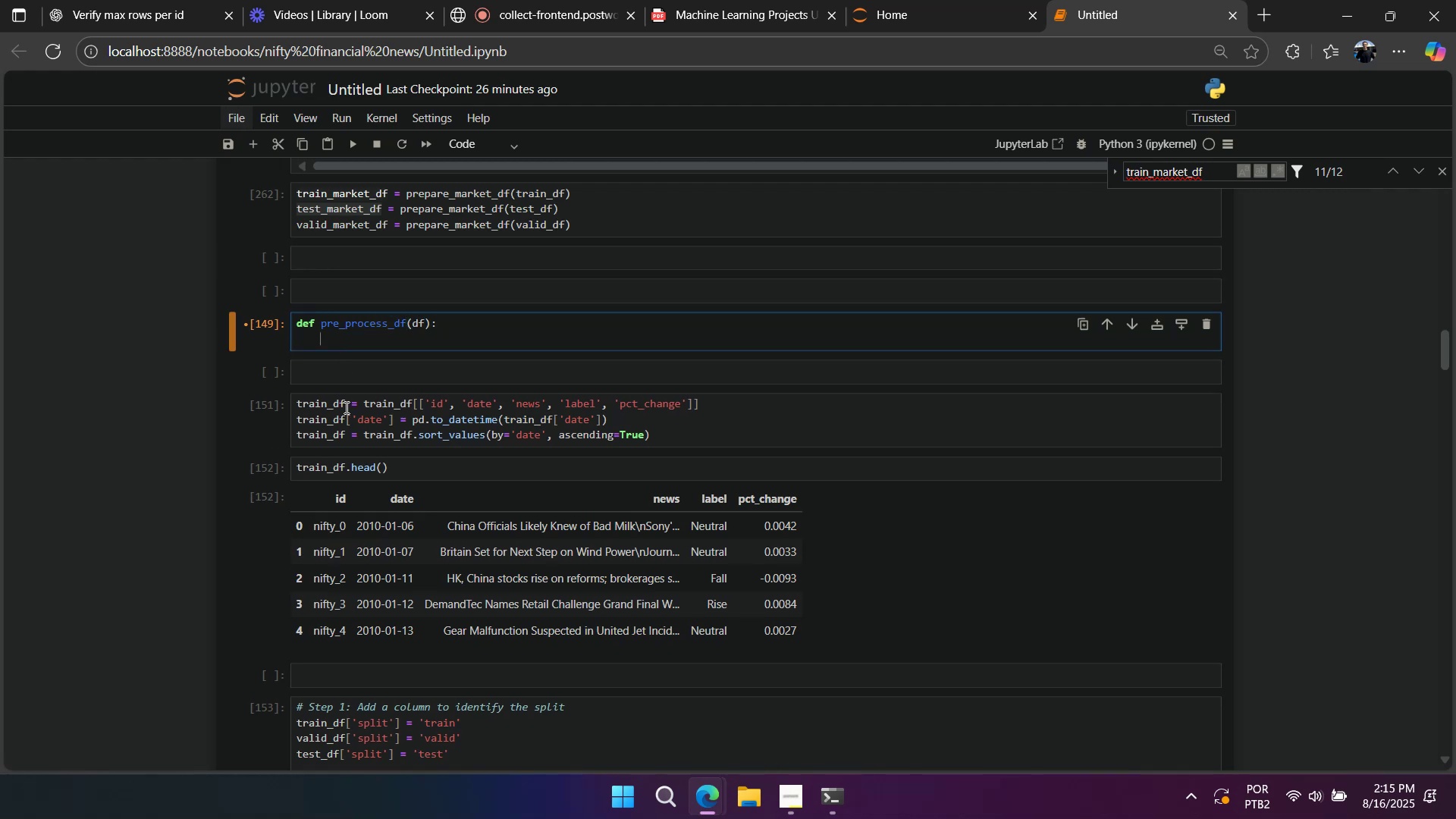 
left_click([343, 406])
 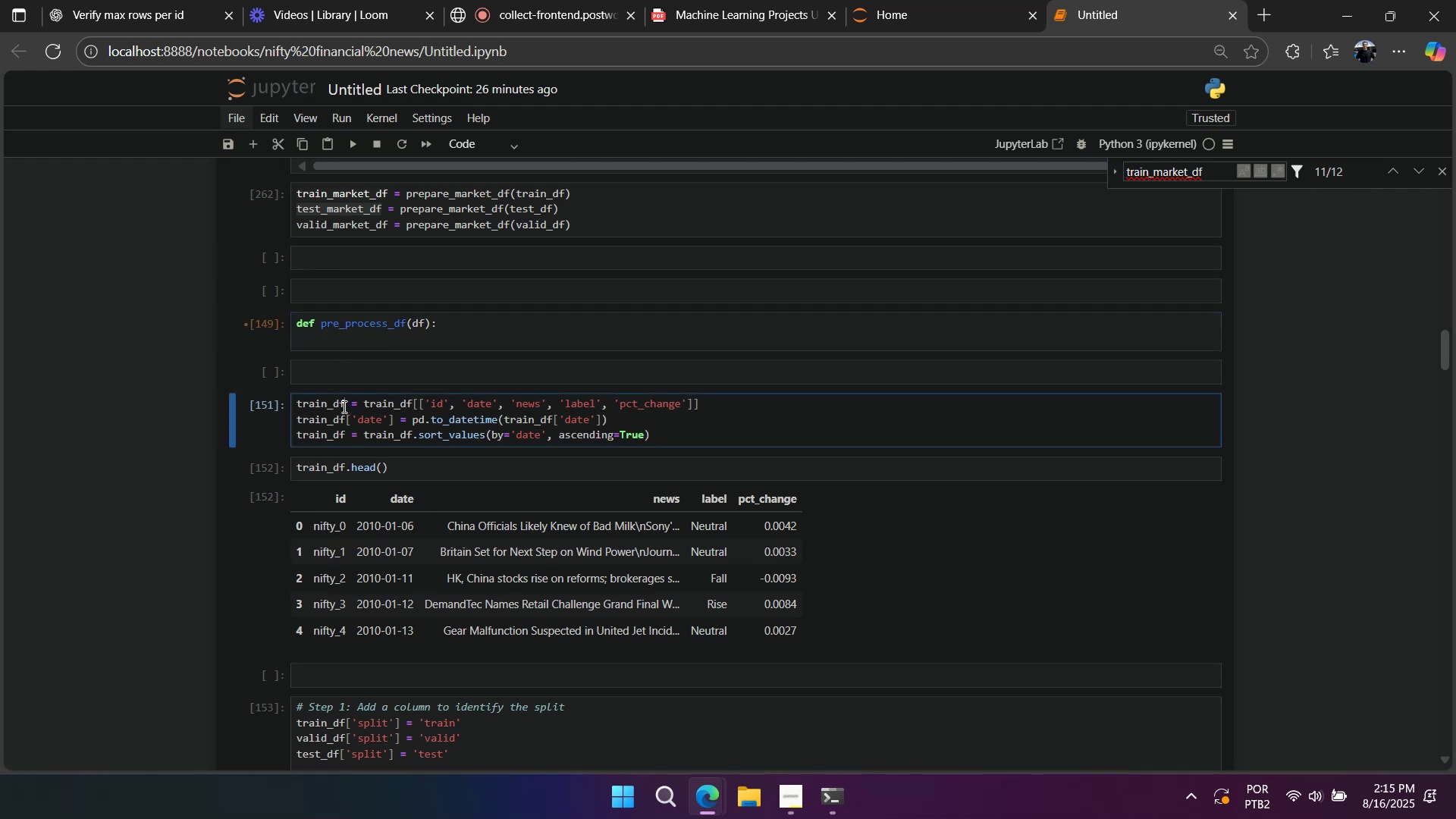 
key(Control+A)
 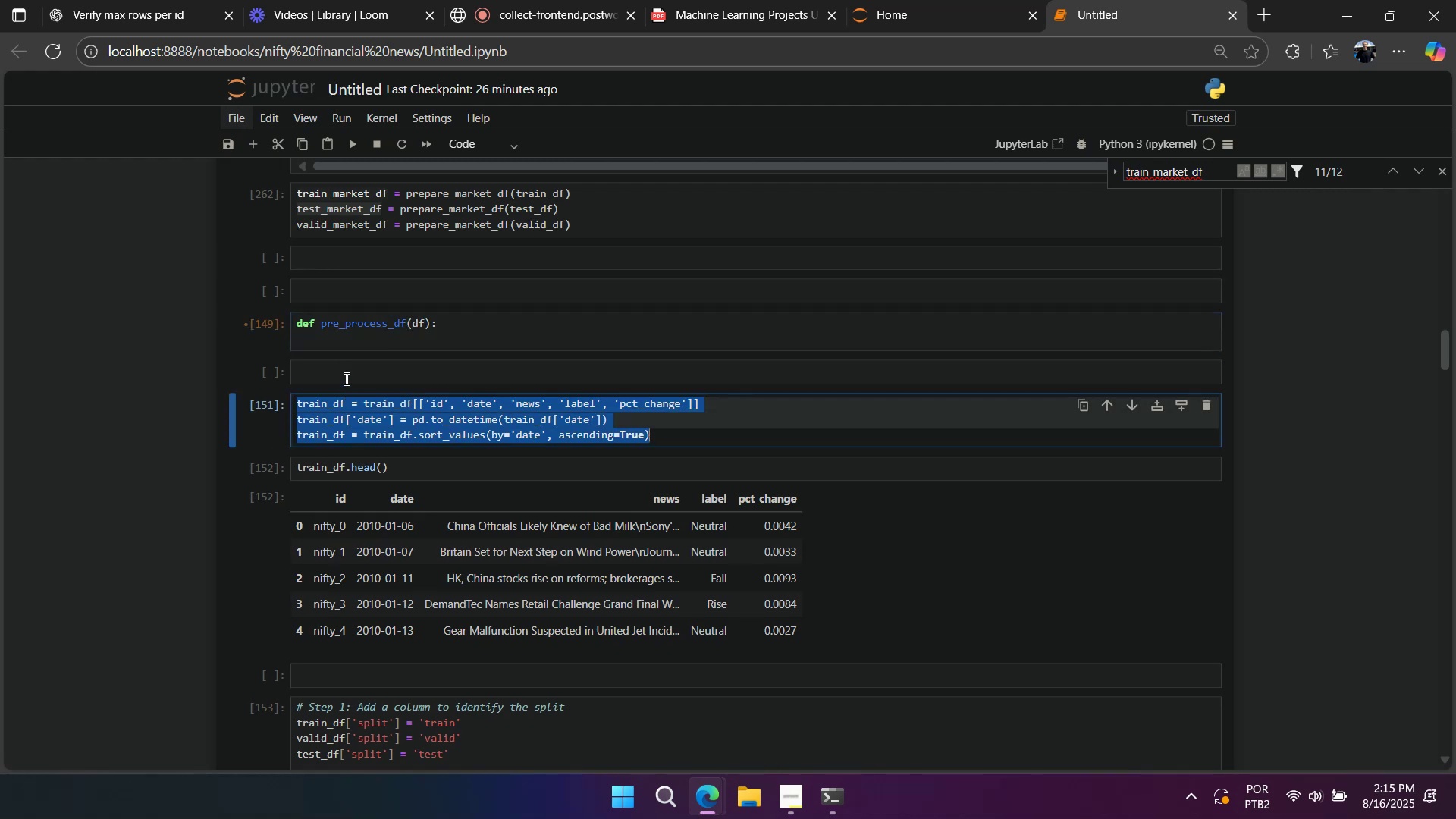 
key(Control+C)
 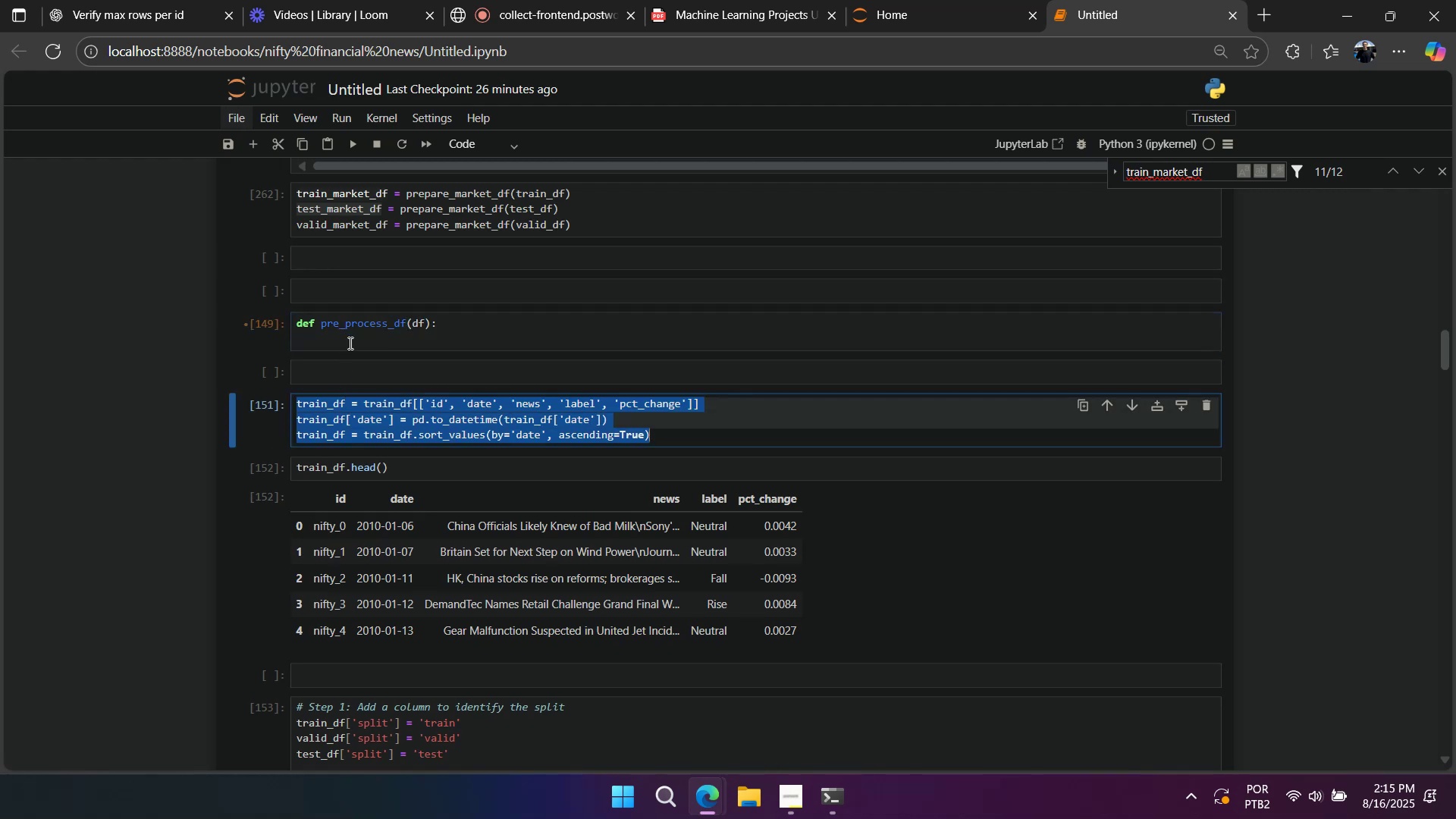 
left_click([349, 344])
 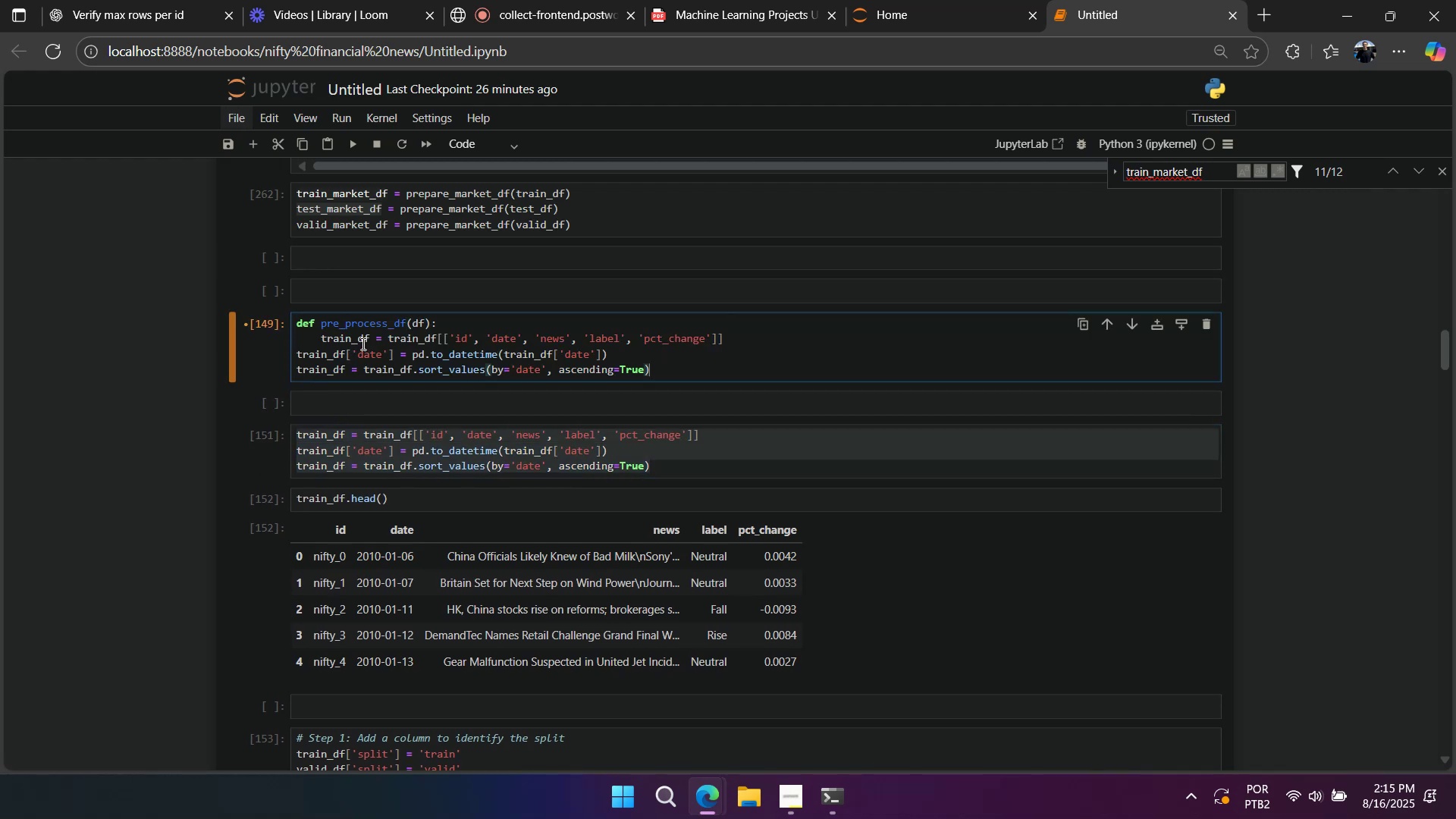 
key(Control+V)
 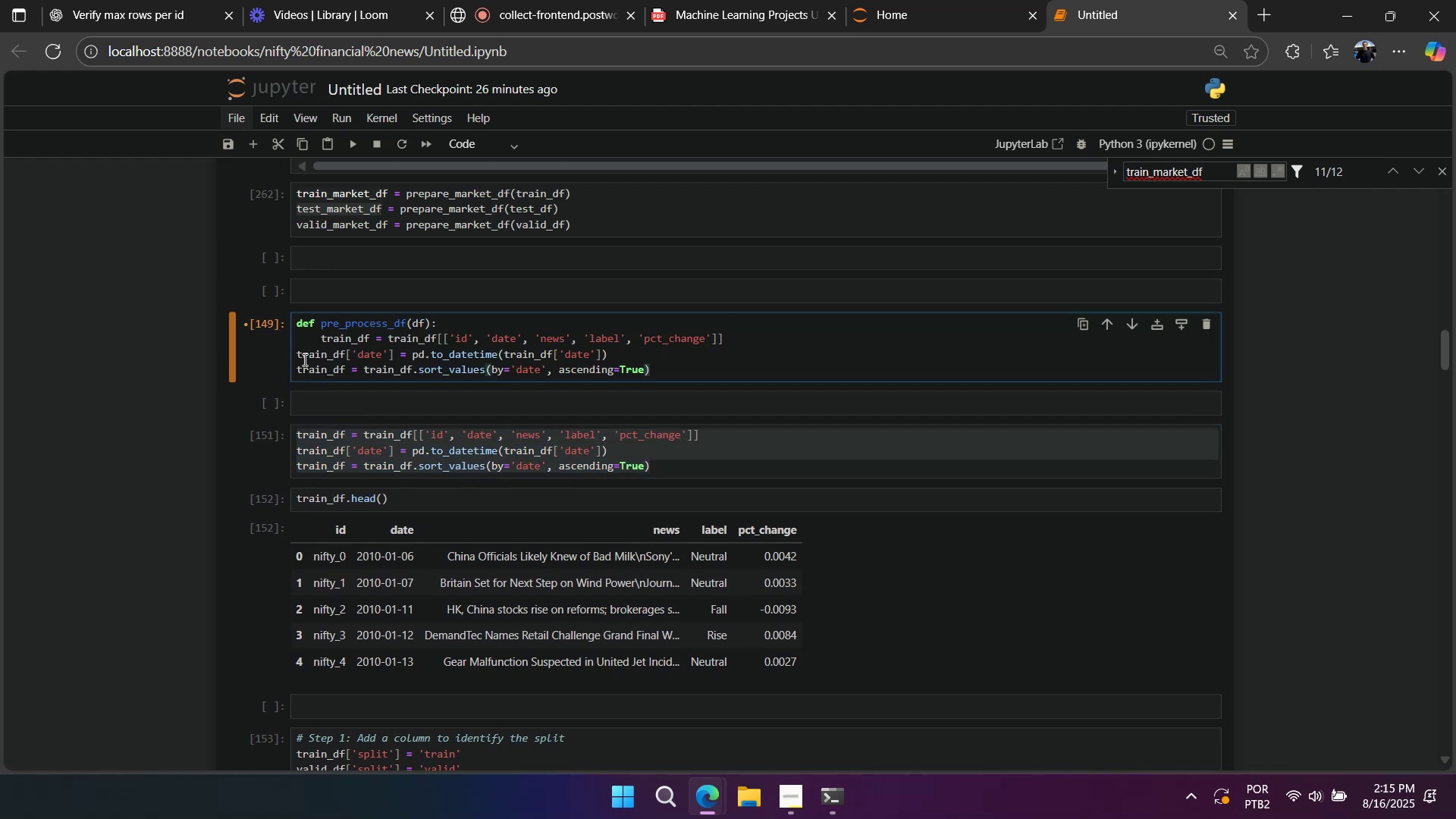 
key(Tab)
 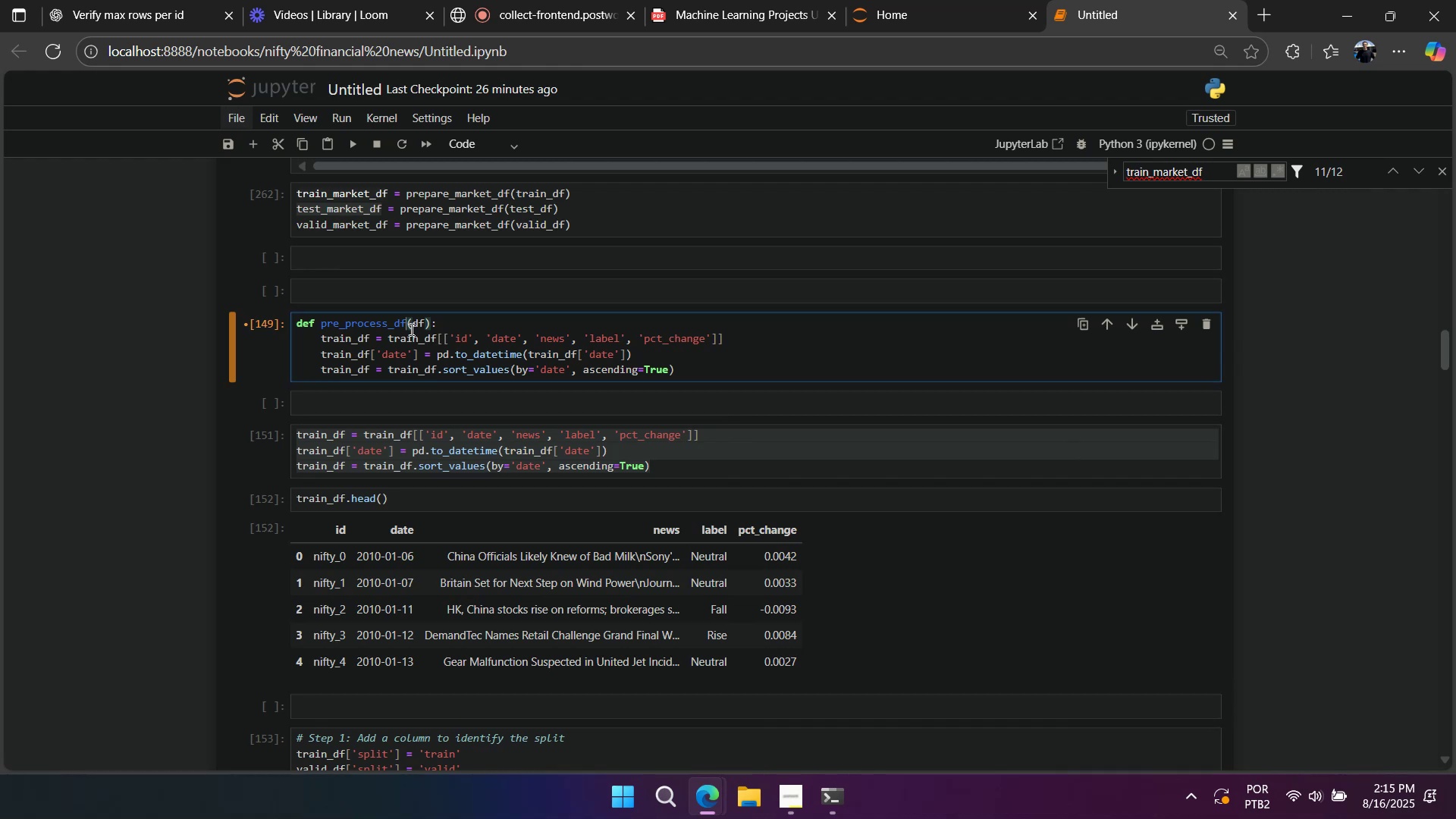 
double_click([416, 325])
 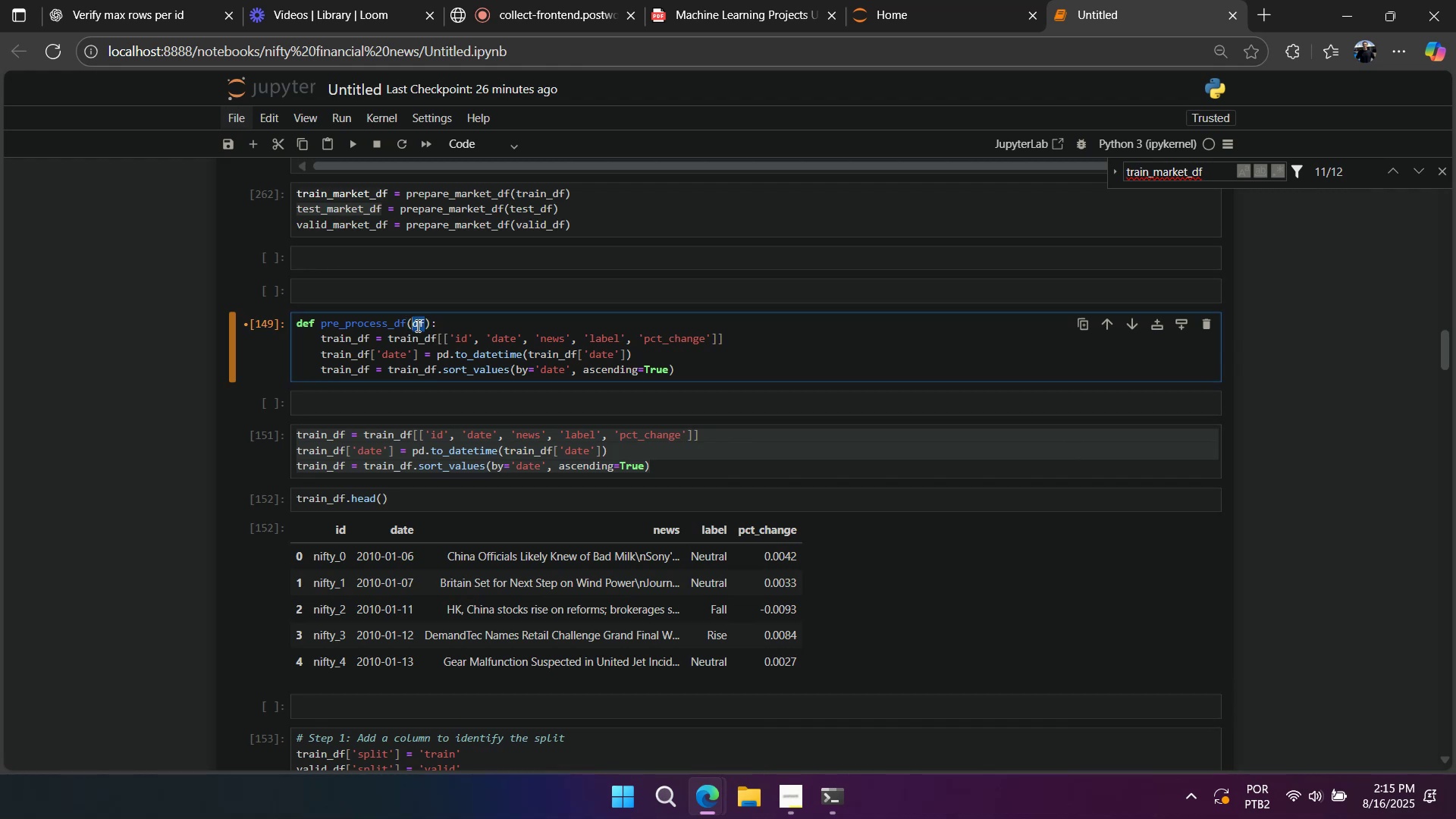 
key(Control+ControlLeft)
 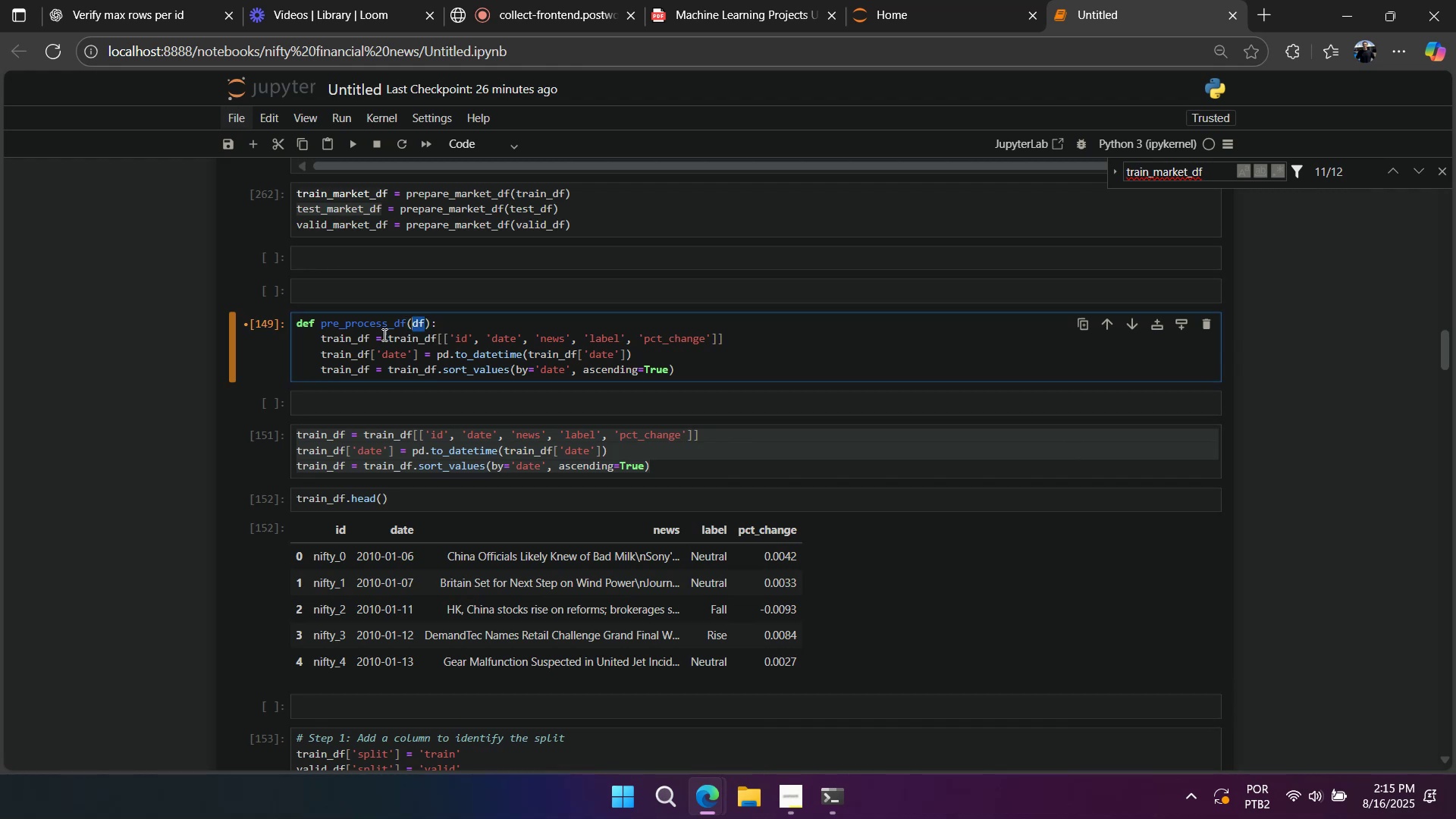 
key(Control+C)
 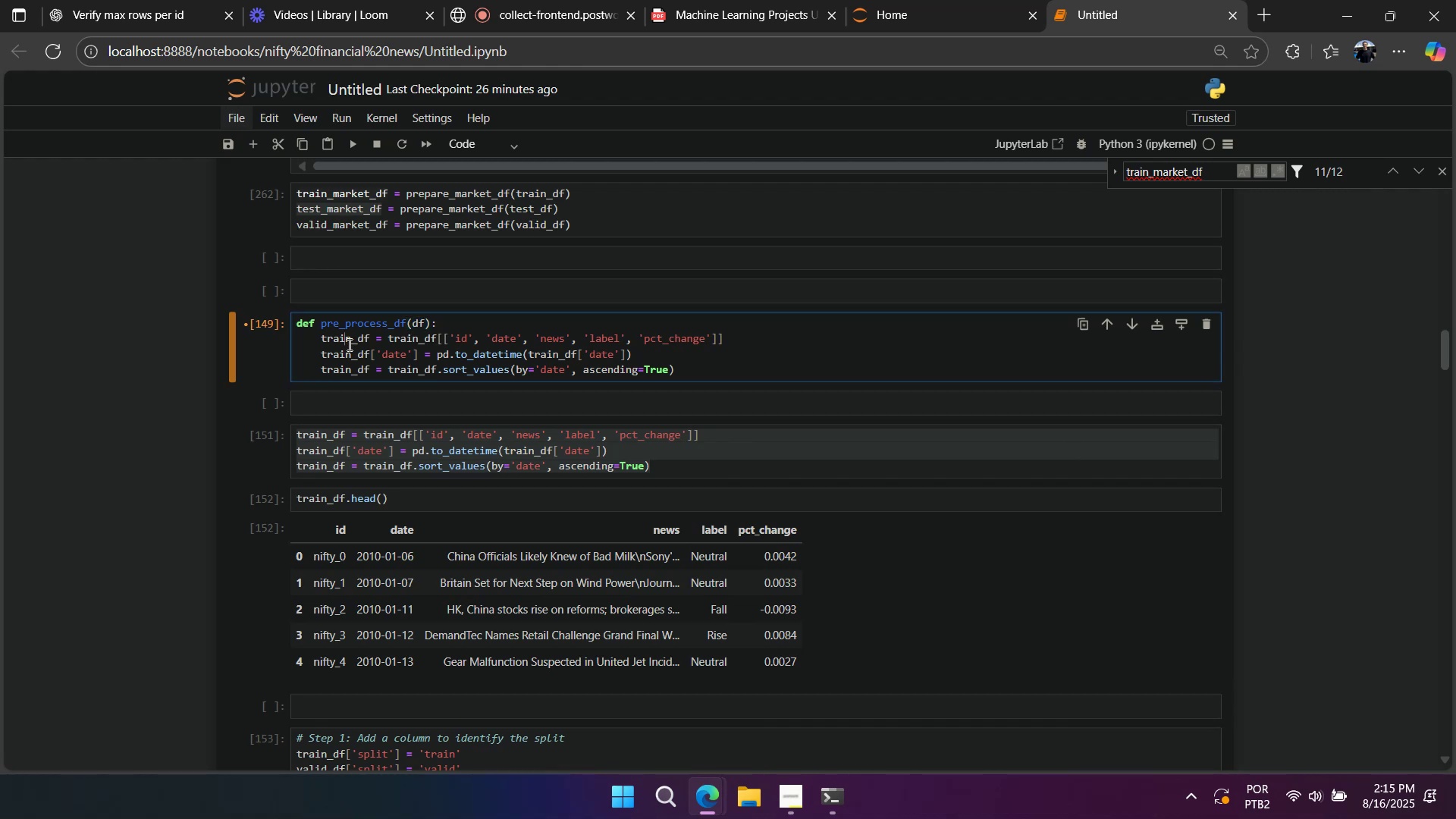 
triple_click([348, 344])
 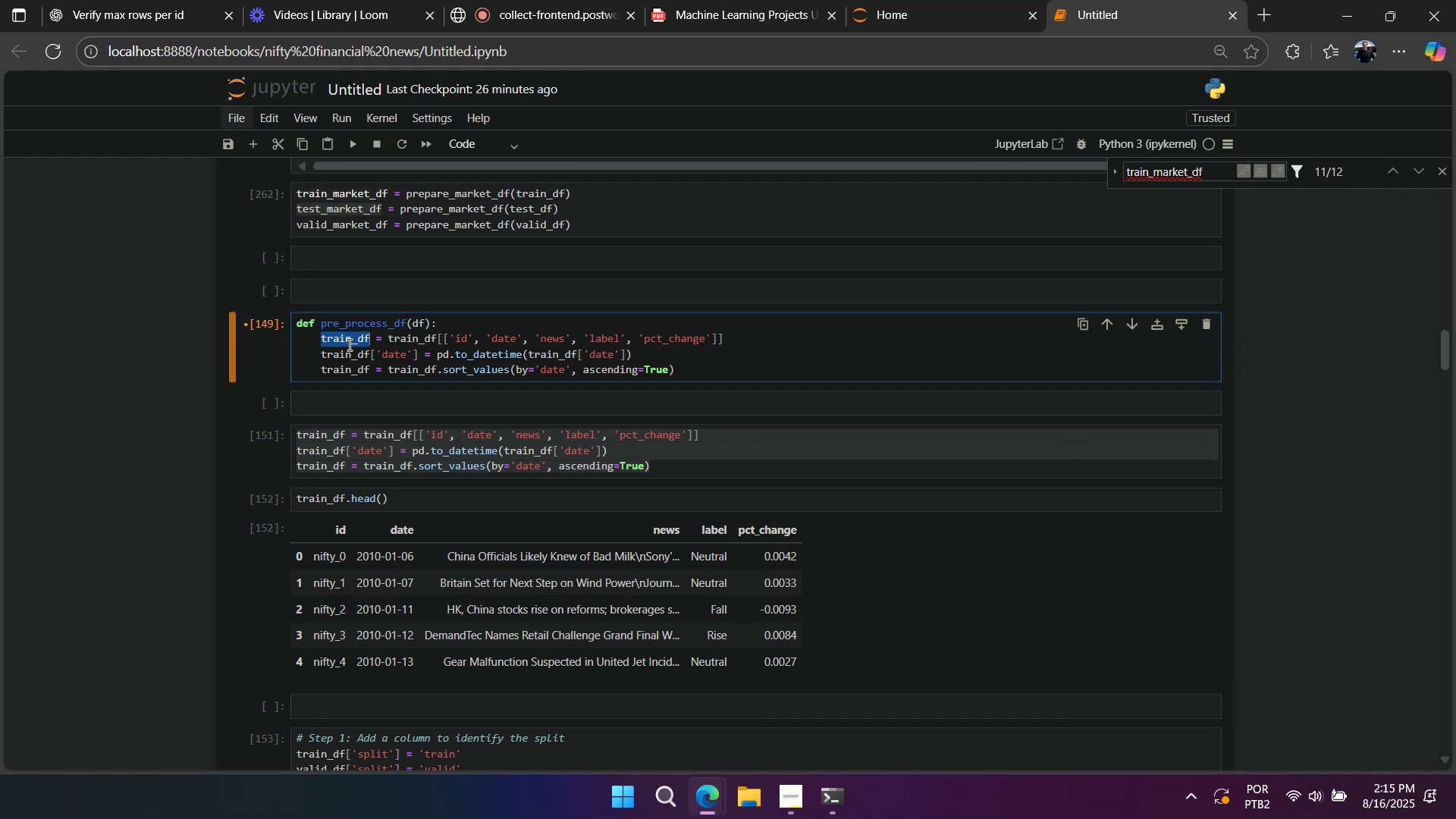 
triple_click([348, 344])
 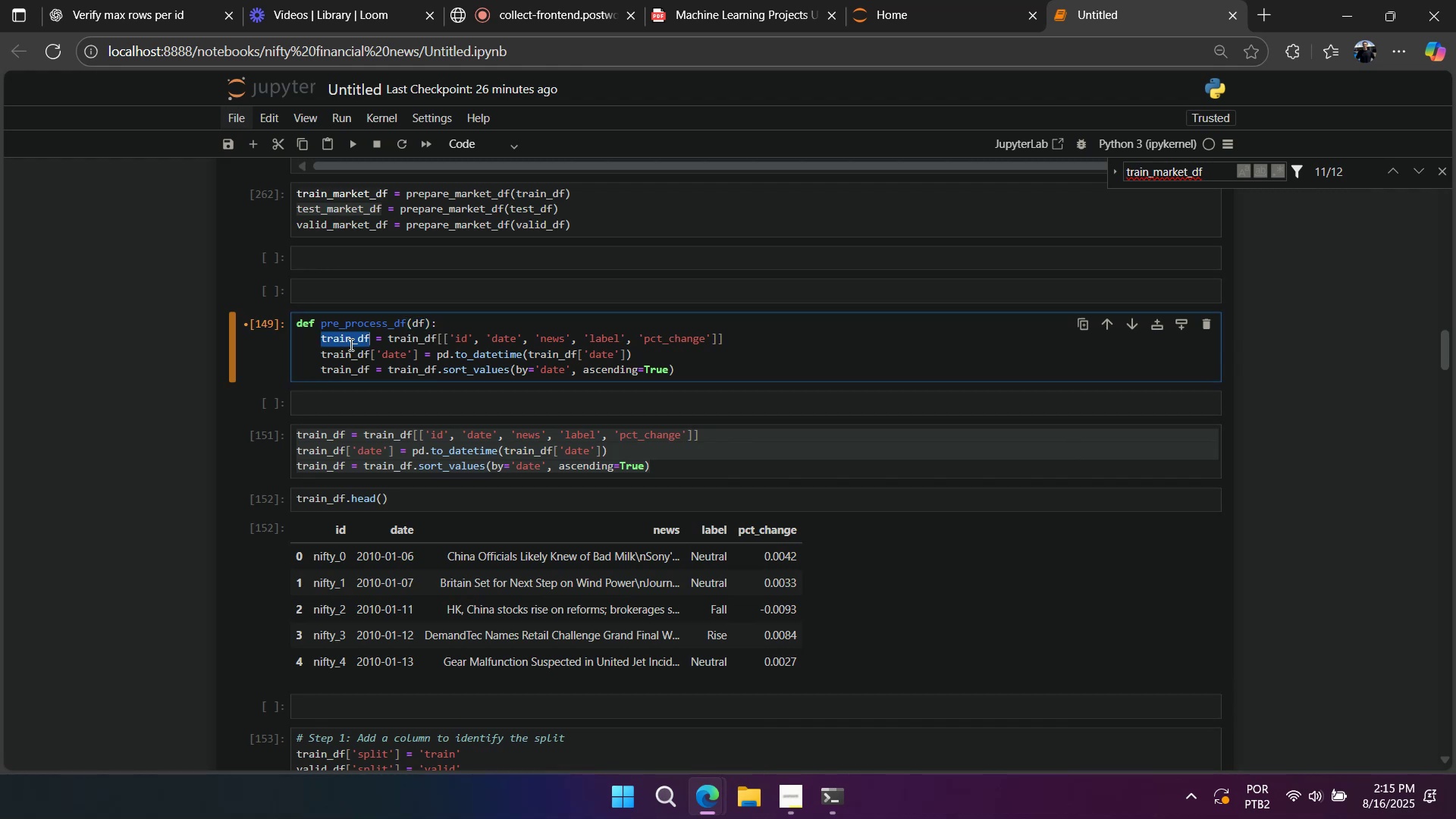 
key(Control+ControlLeft)
 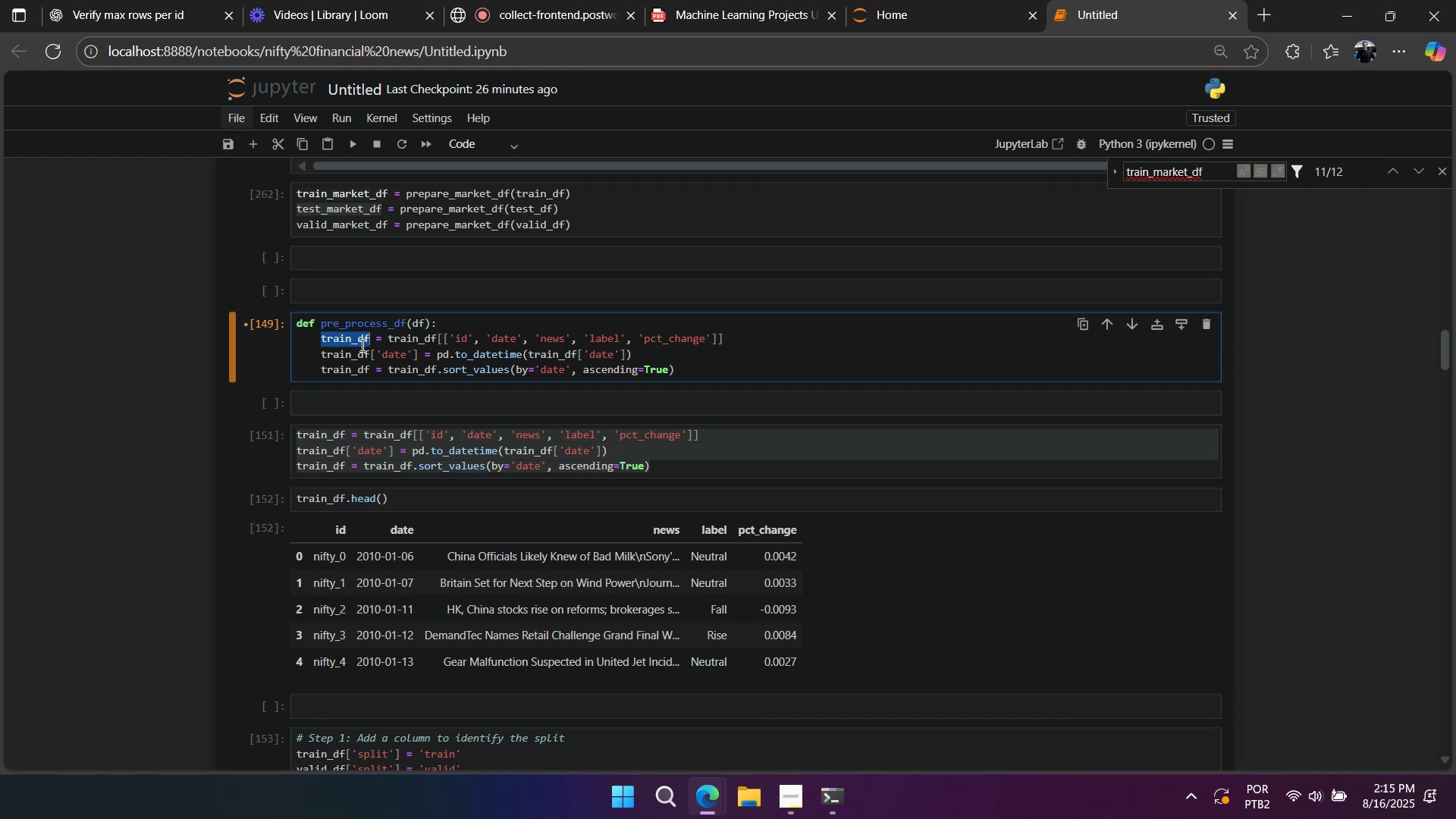 
key(Control+V)
 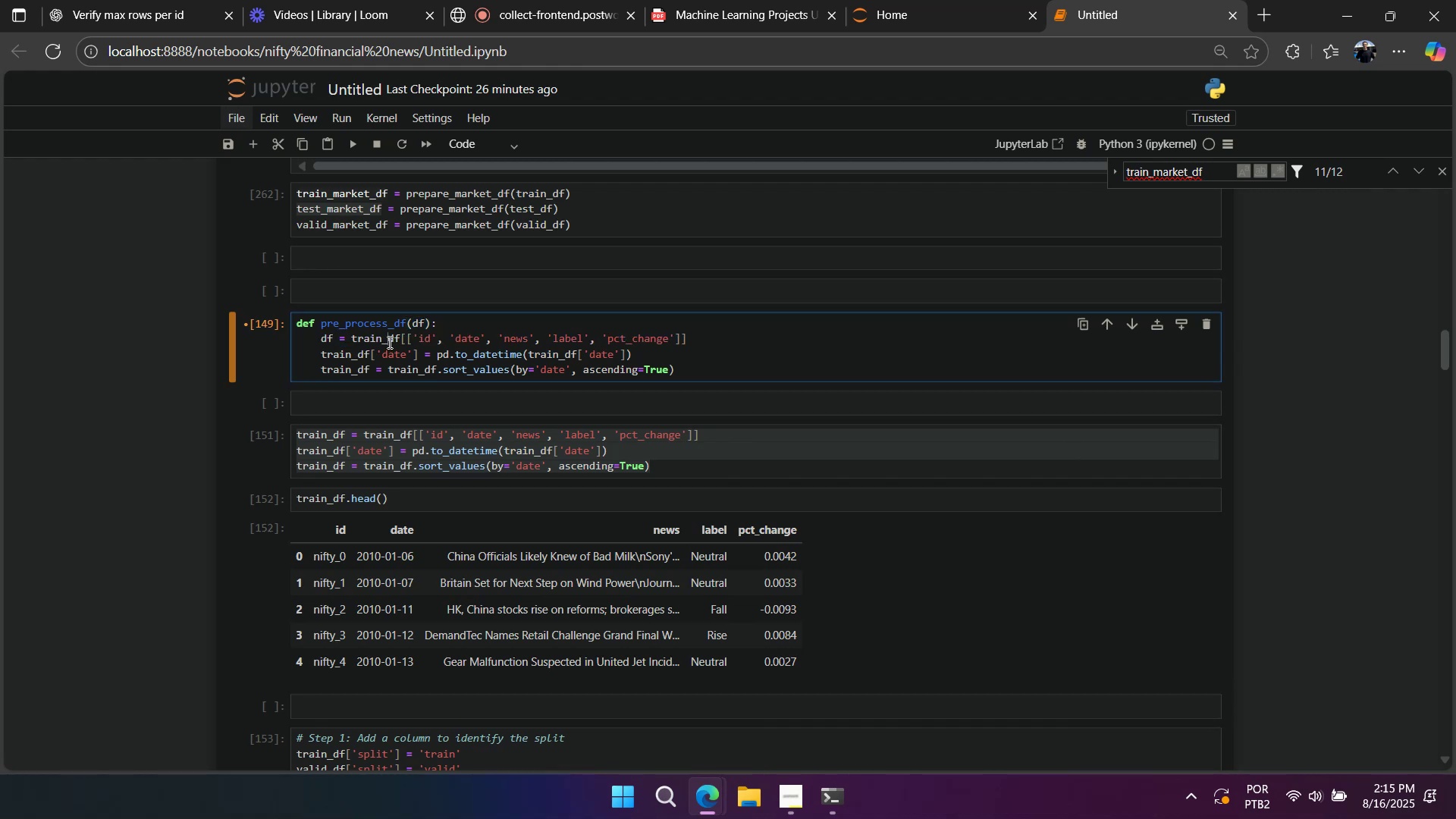 
triple_click([388, 342])
 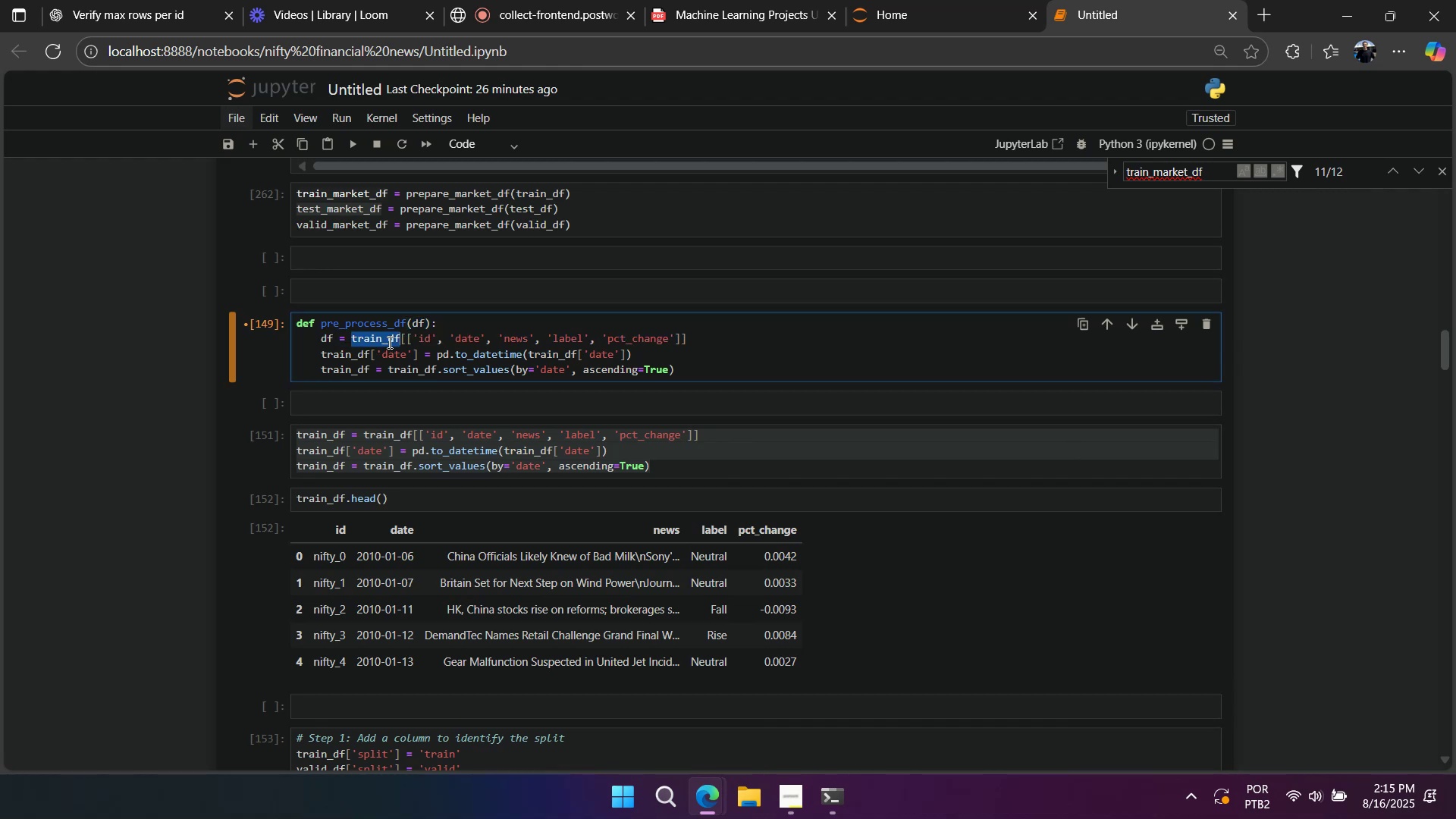 
triple_click([388, 342])
 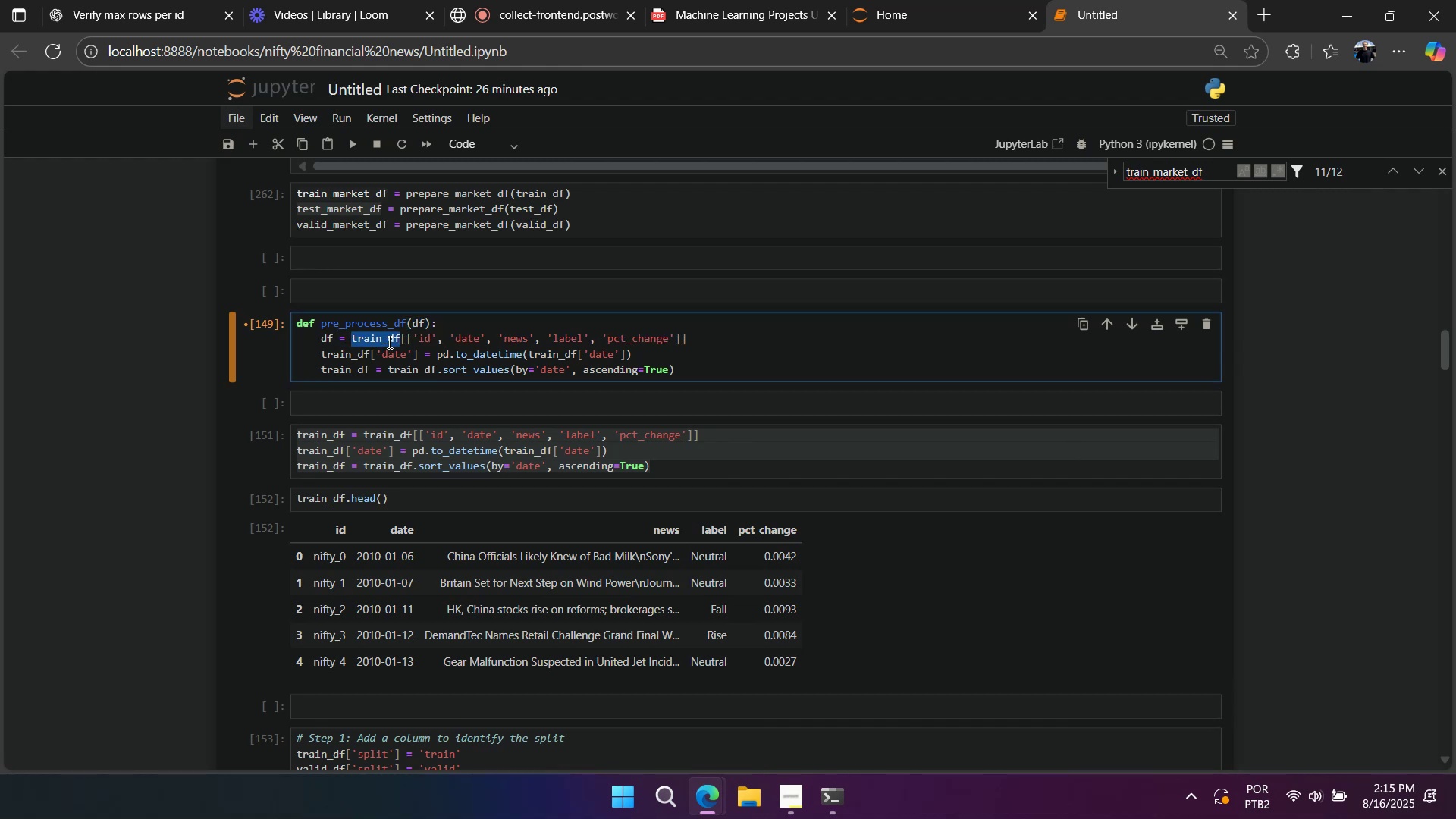 
key(Control+ControlLeft)
 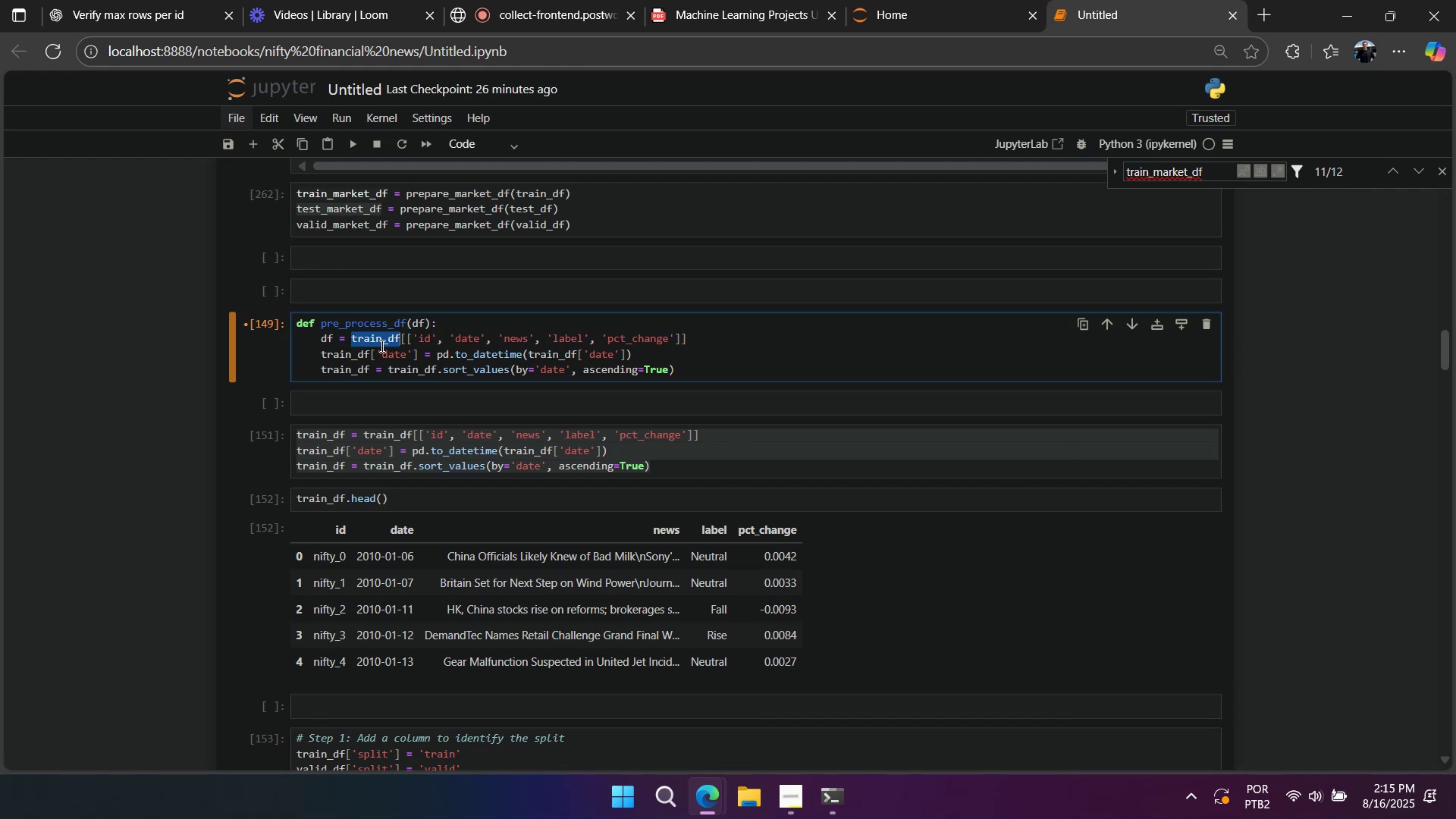 
key(Control+V)
 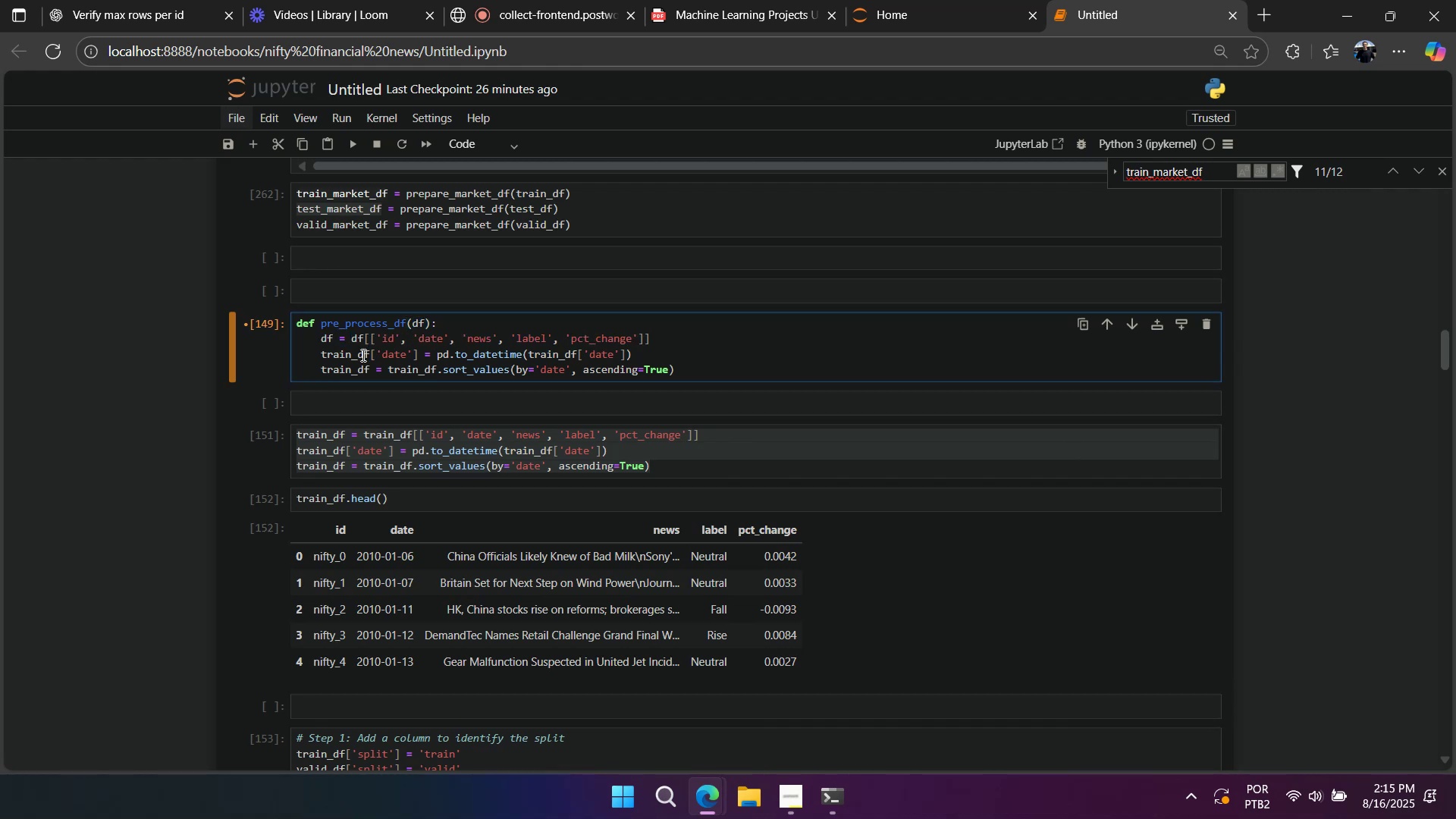 
triple_click([362, 355])
 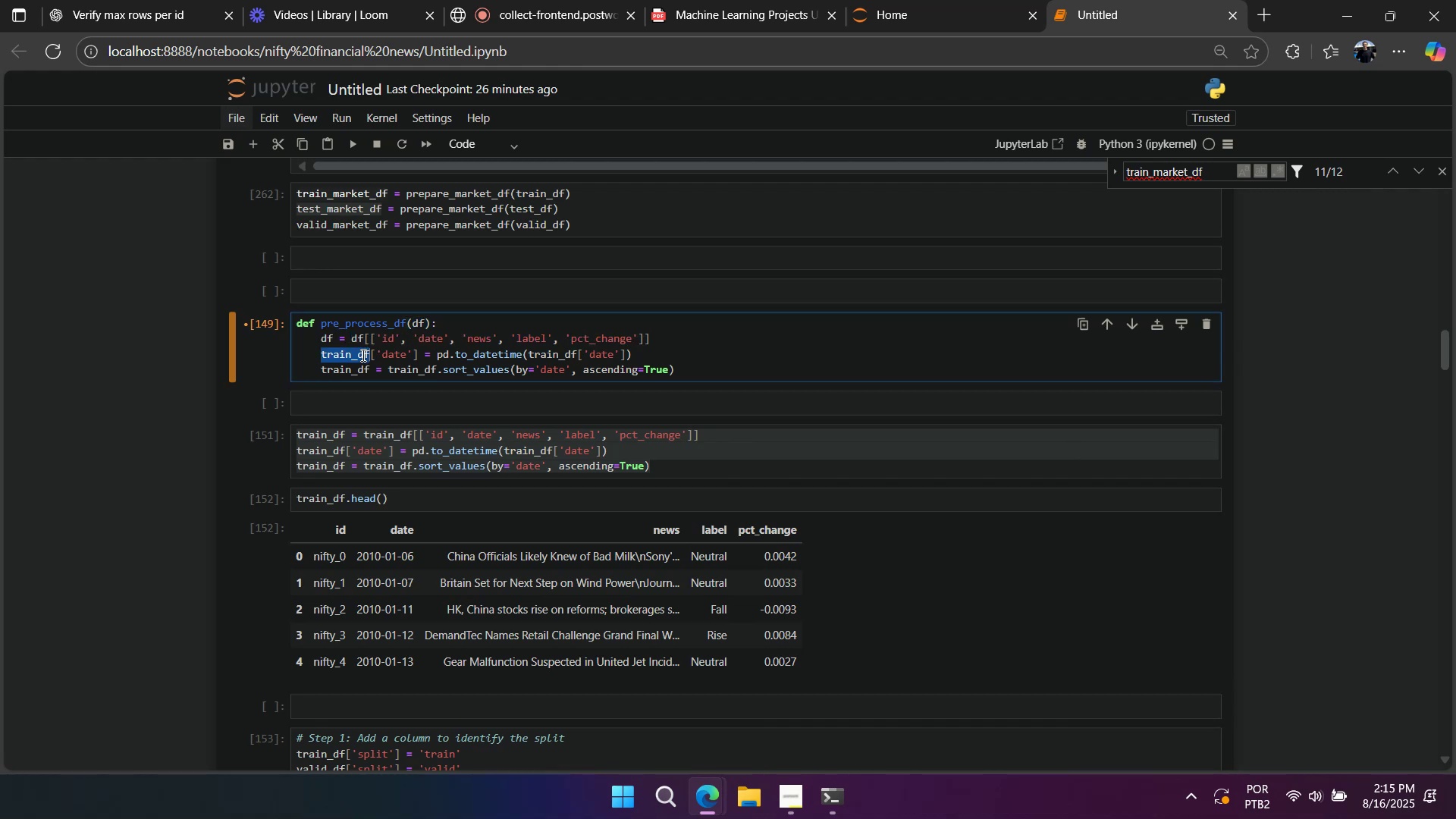 
triple_click([362, 355])
 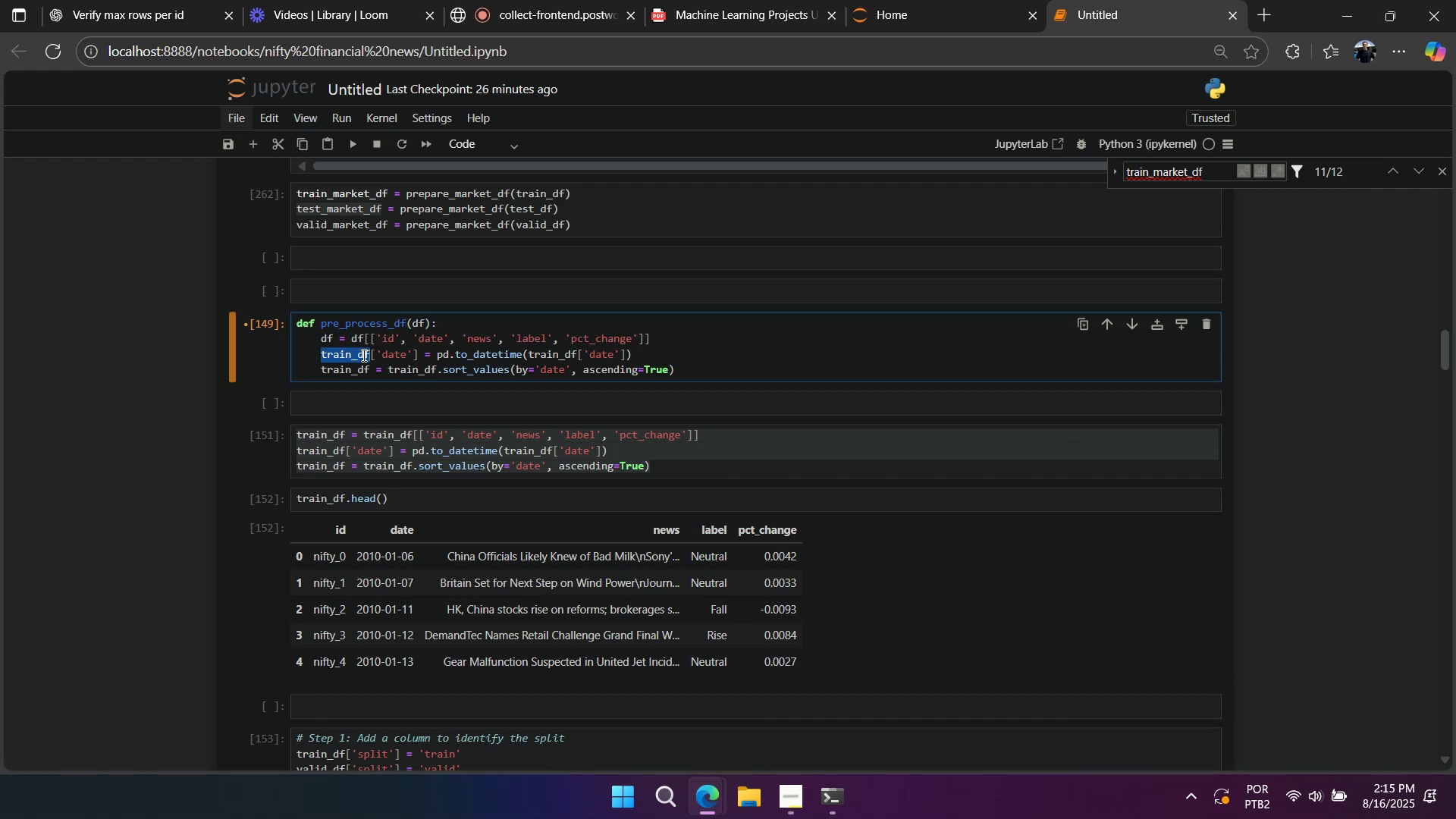 
key(Control+V)
 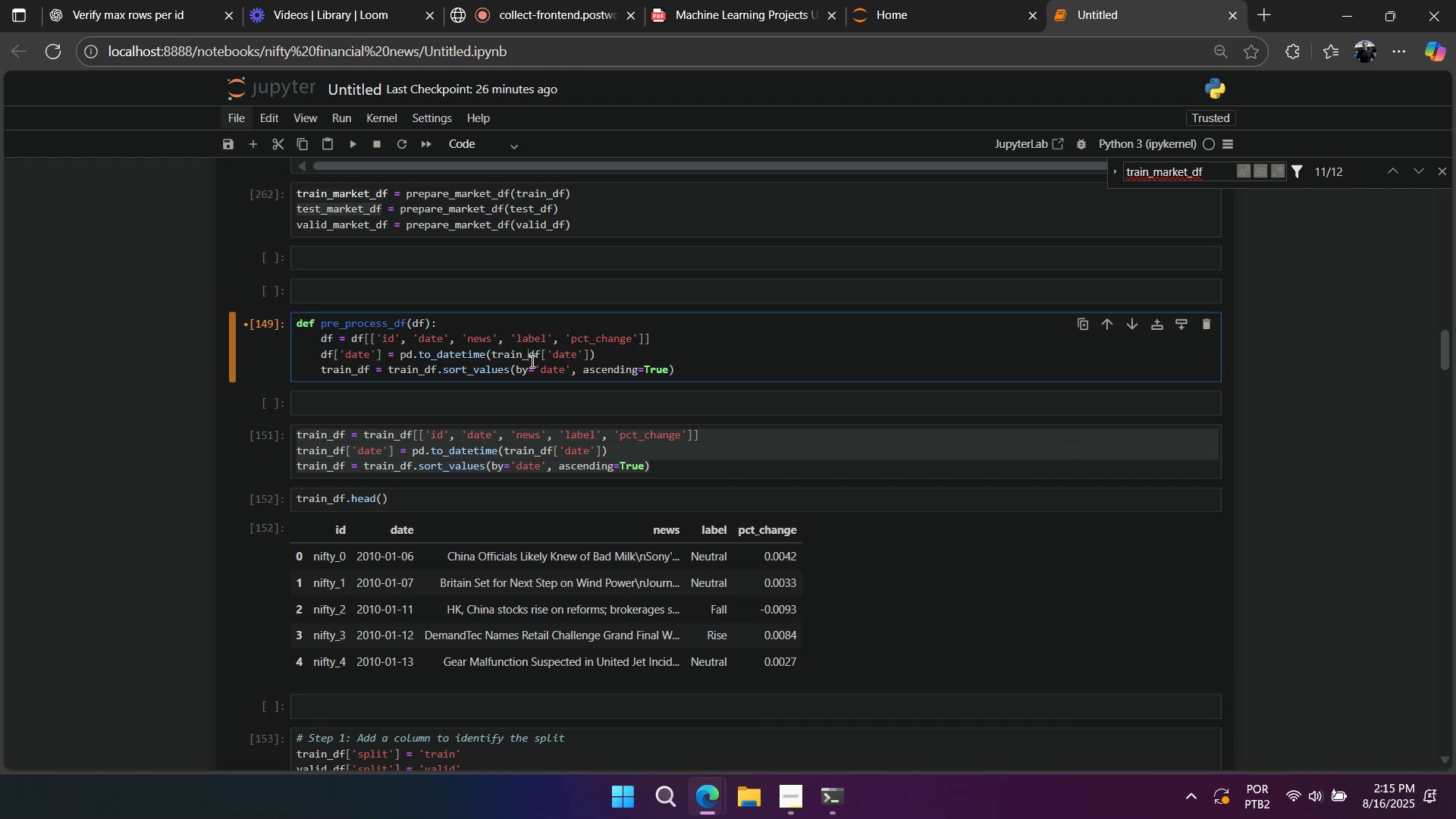 
double_click([531, 361])
 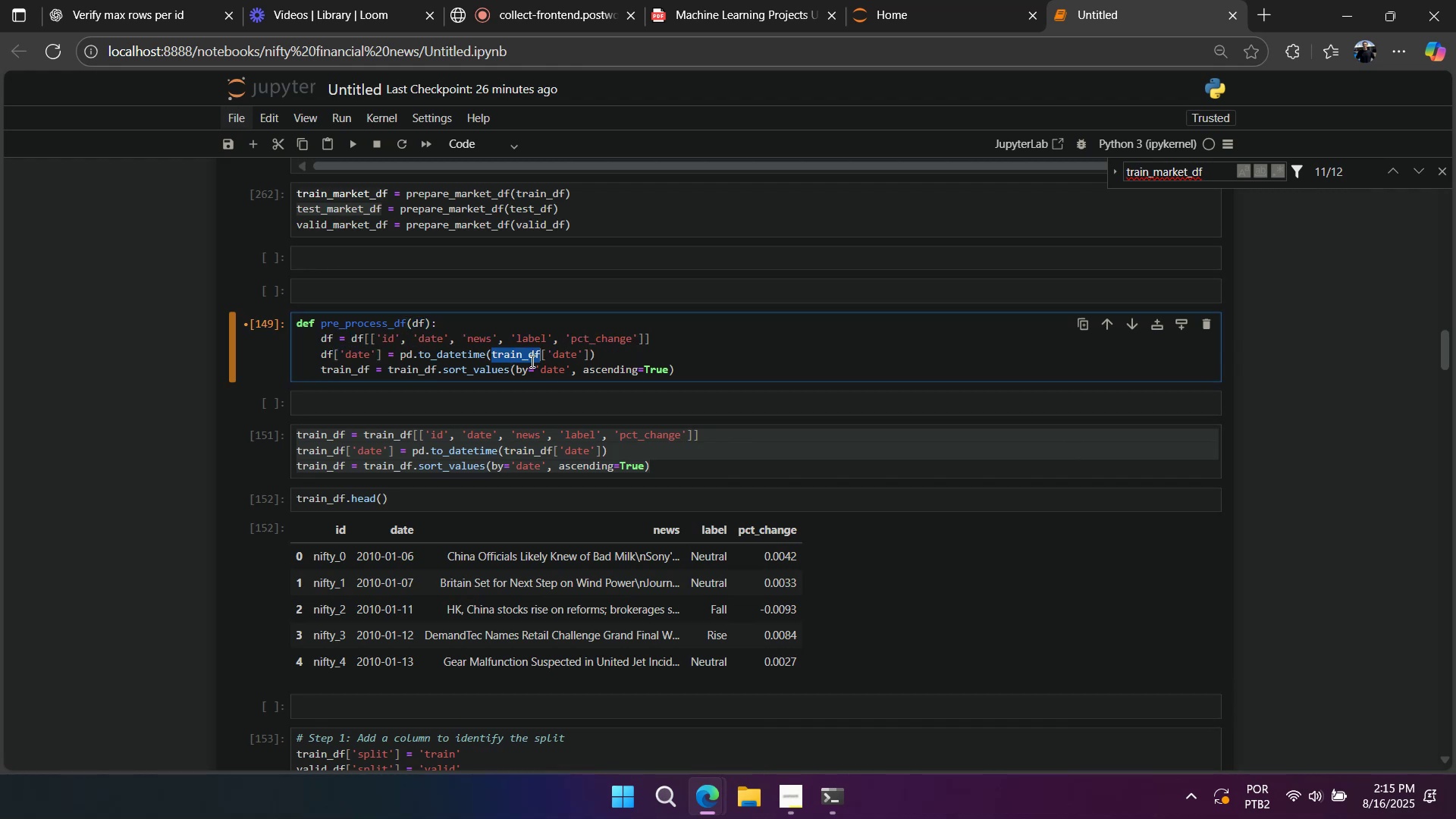 
key(Control+ControlLeft)
 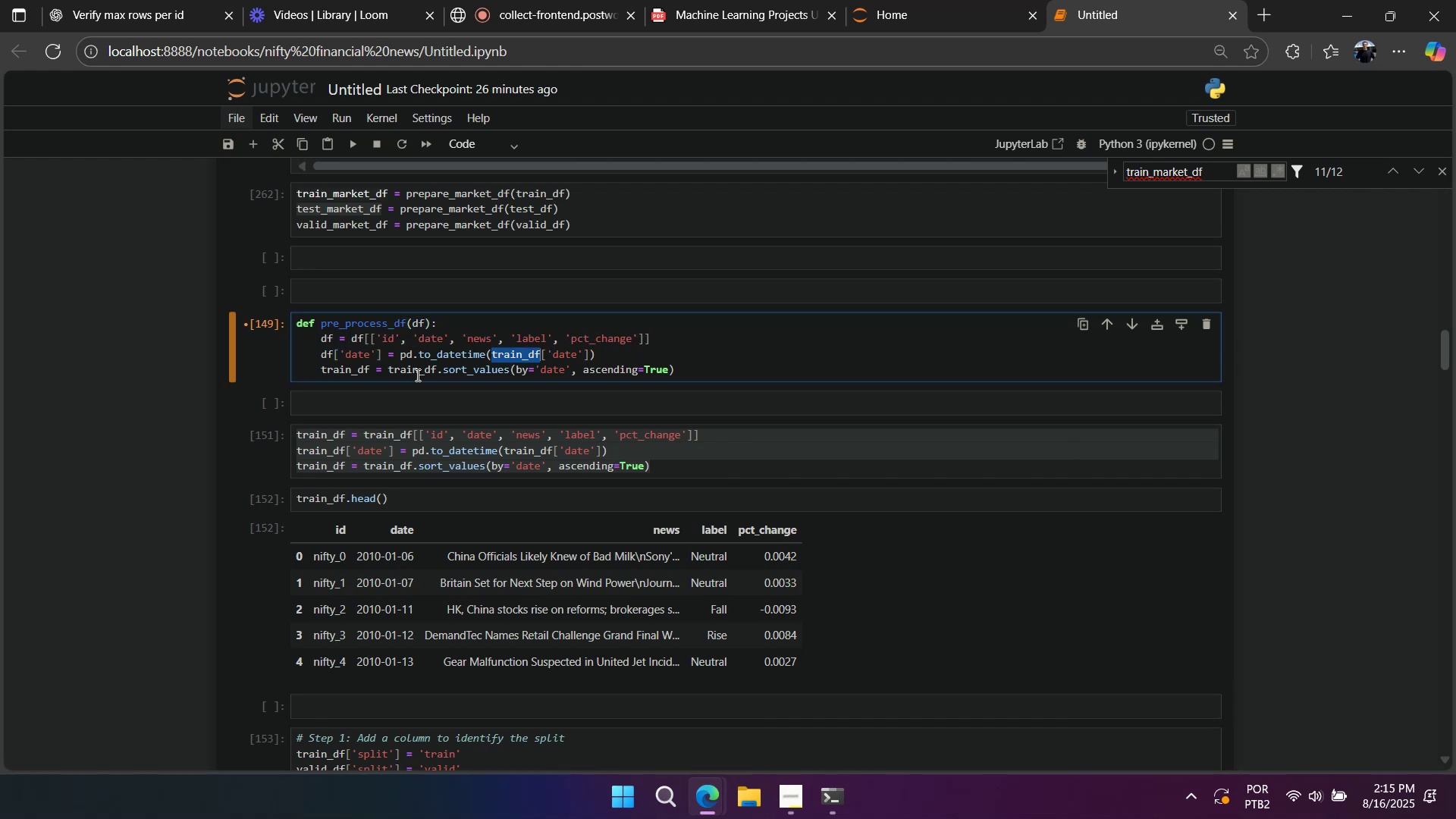 
key(Control+V)
 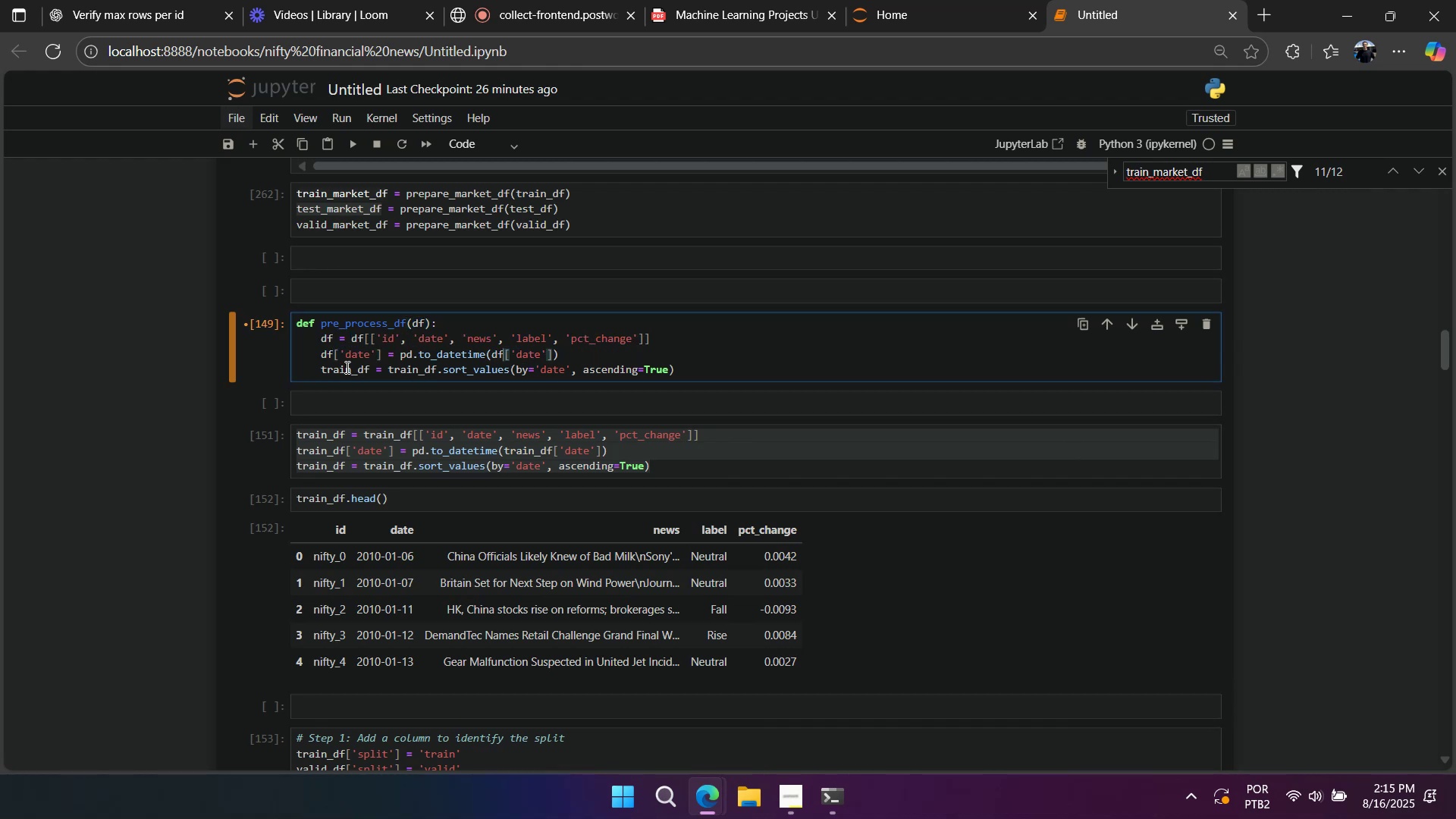 
left_click([346, 367])
 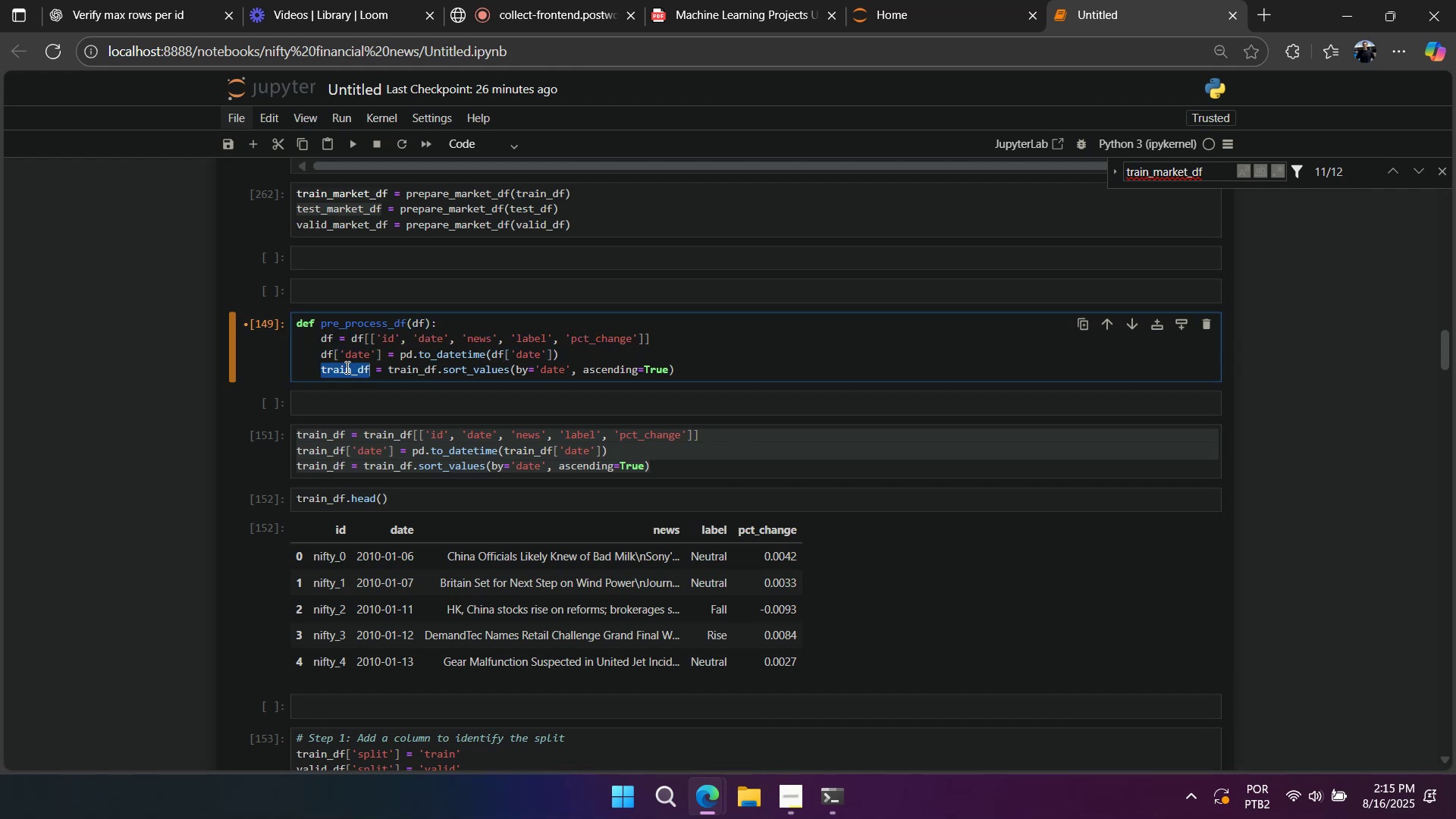 
key(Control+ControlLeft)
 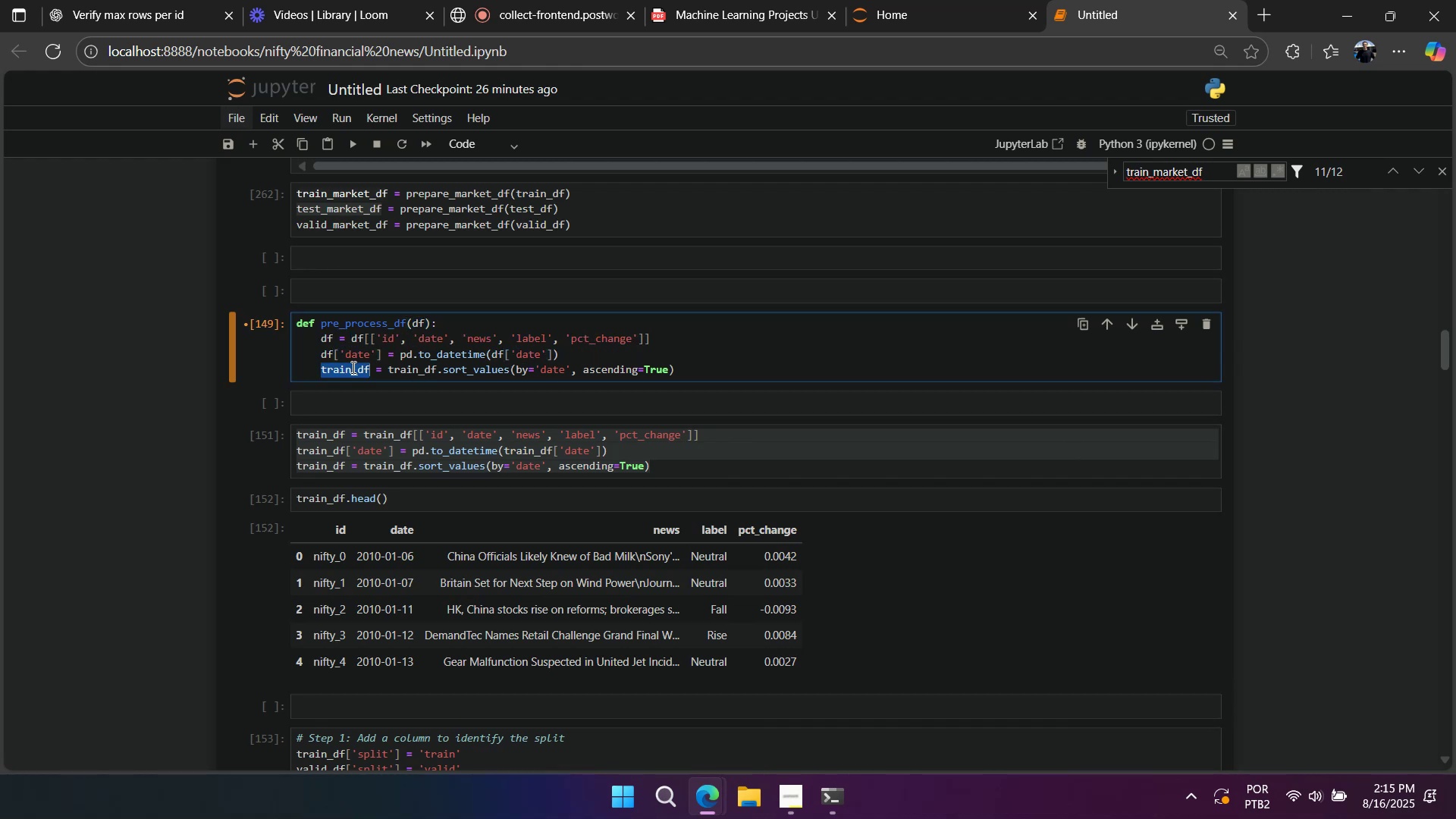 
double_click([346, 367])
 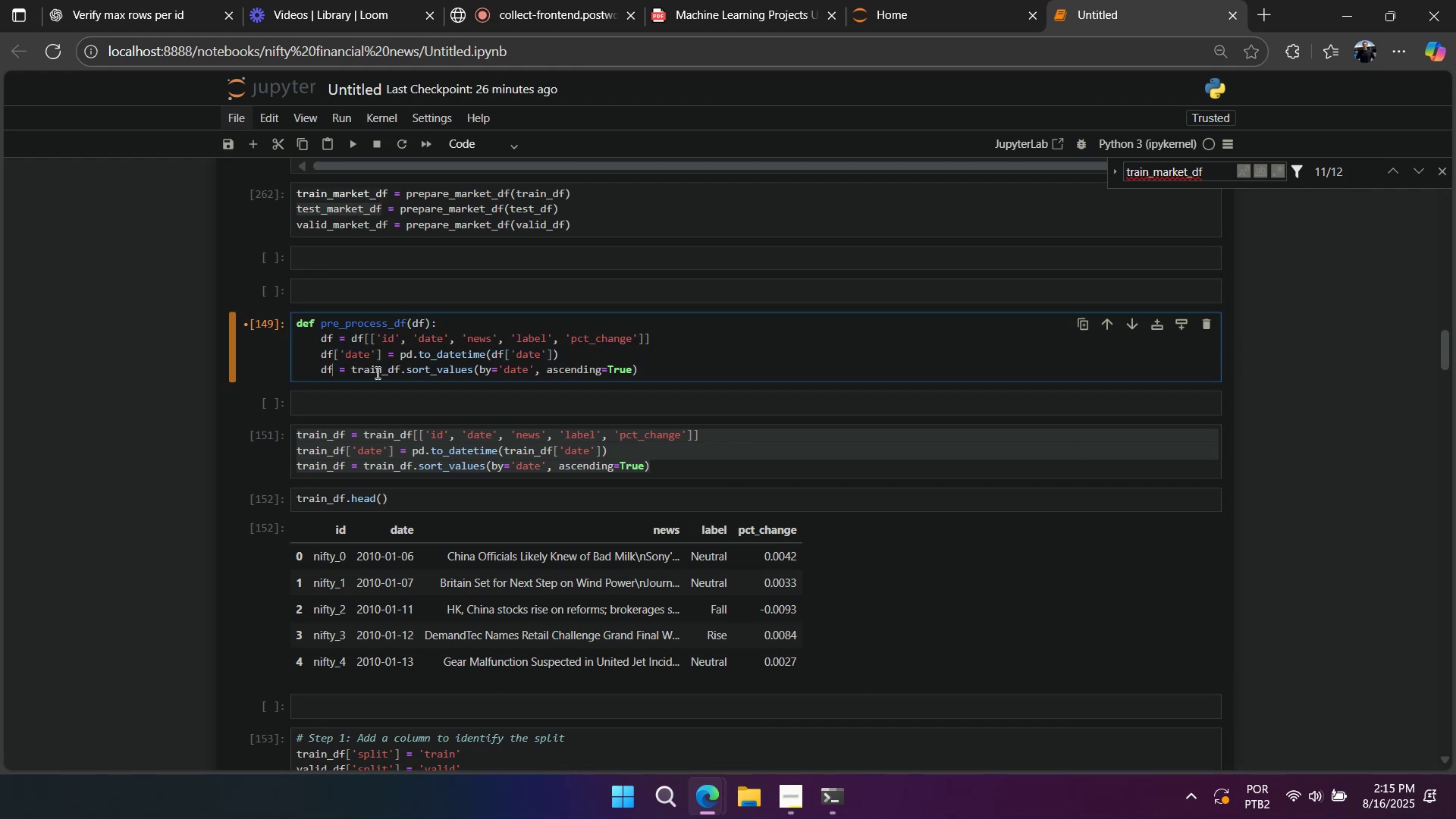 
key(Control+V)
 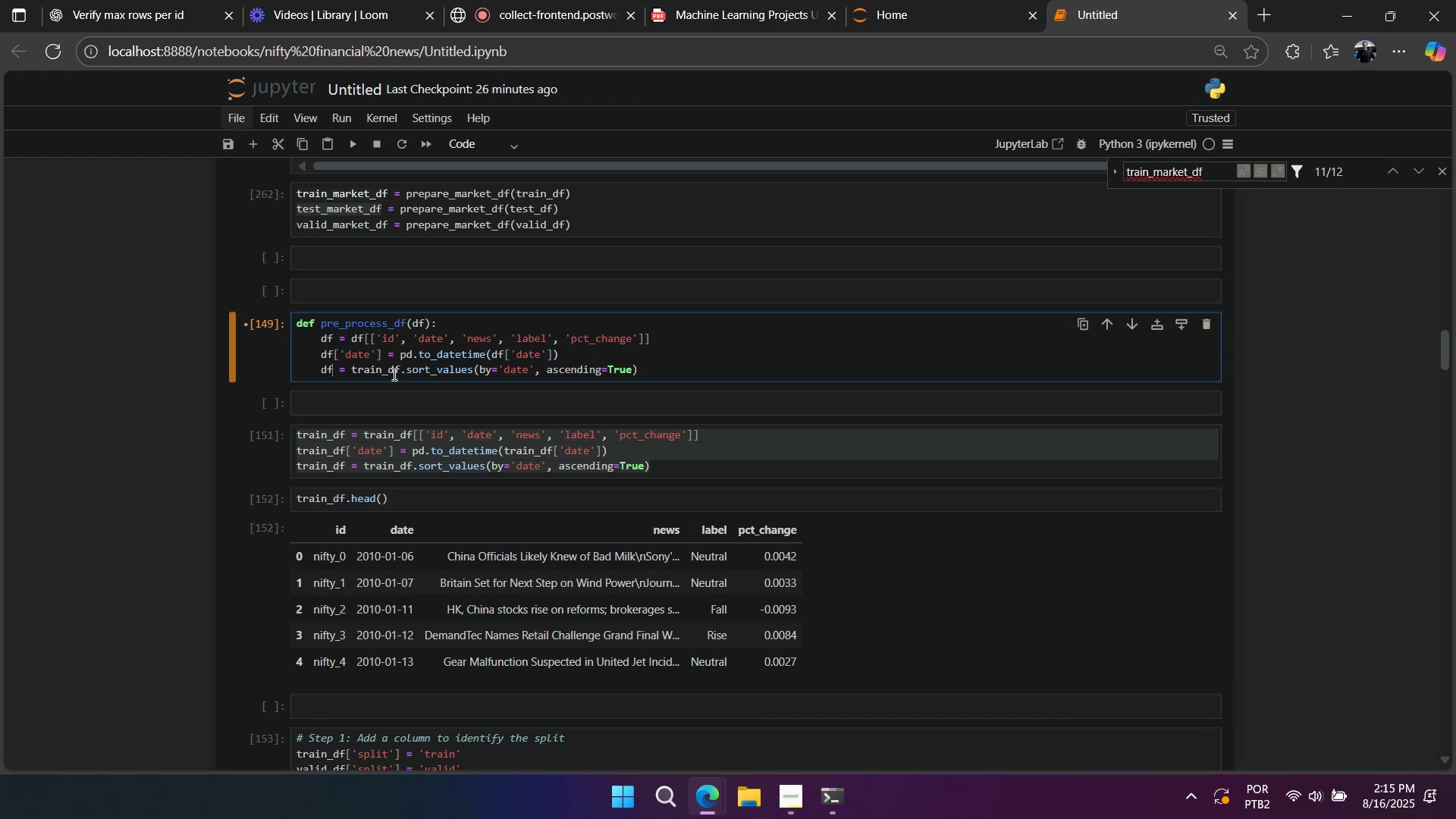 
triple_click([393, 374])
 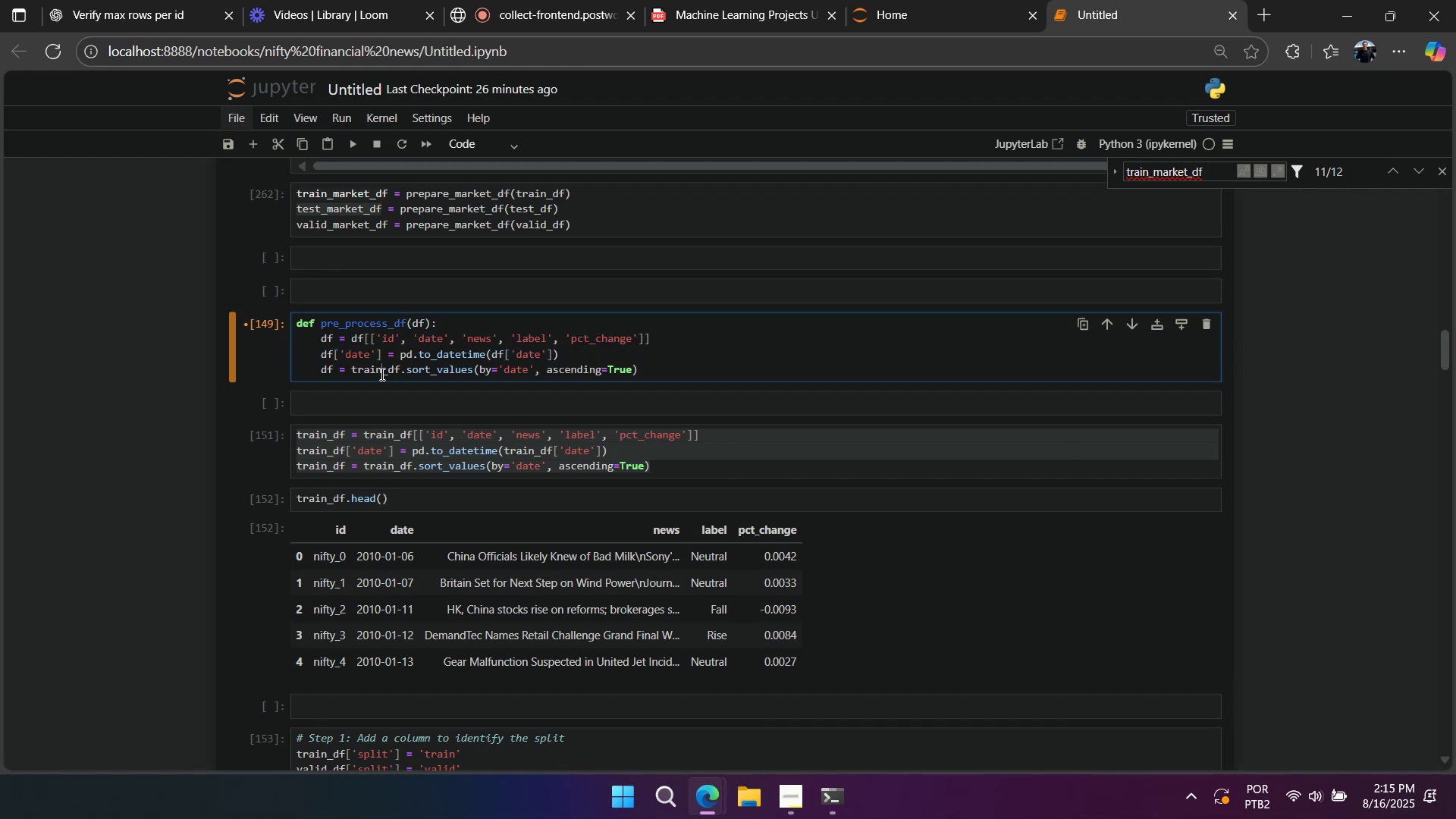 
triple_click([381, 374])
 